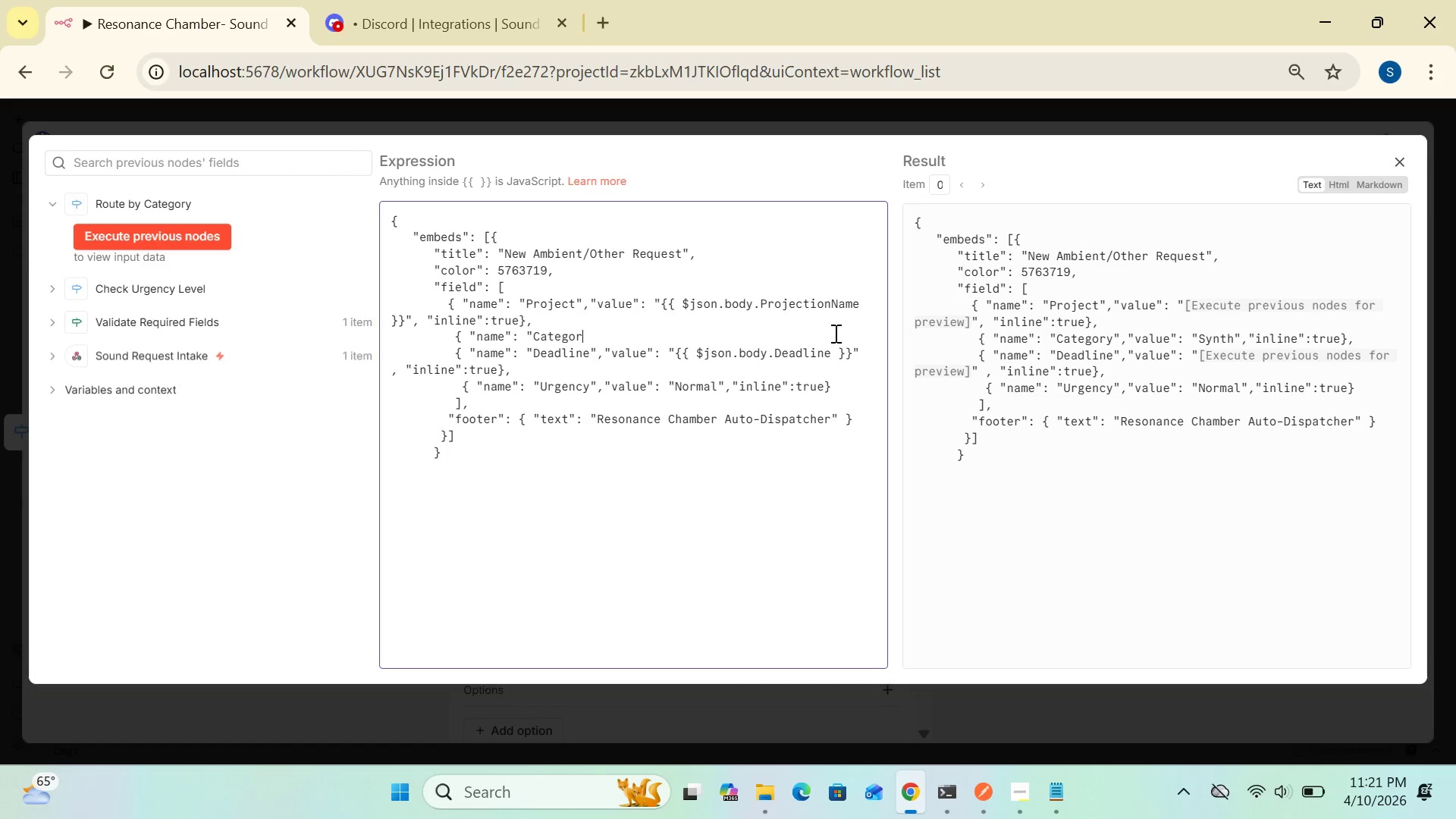 
key(Backspace)
 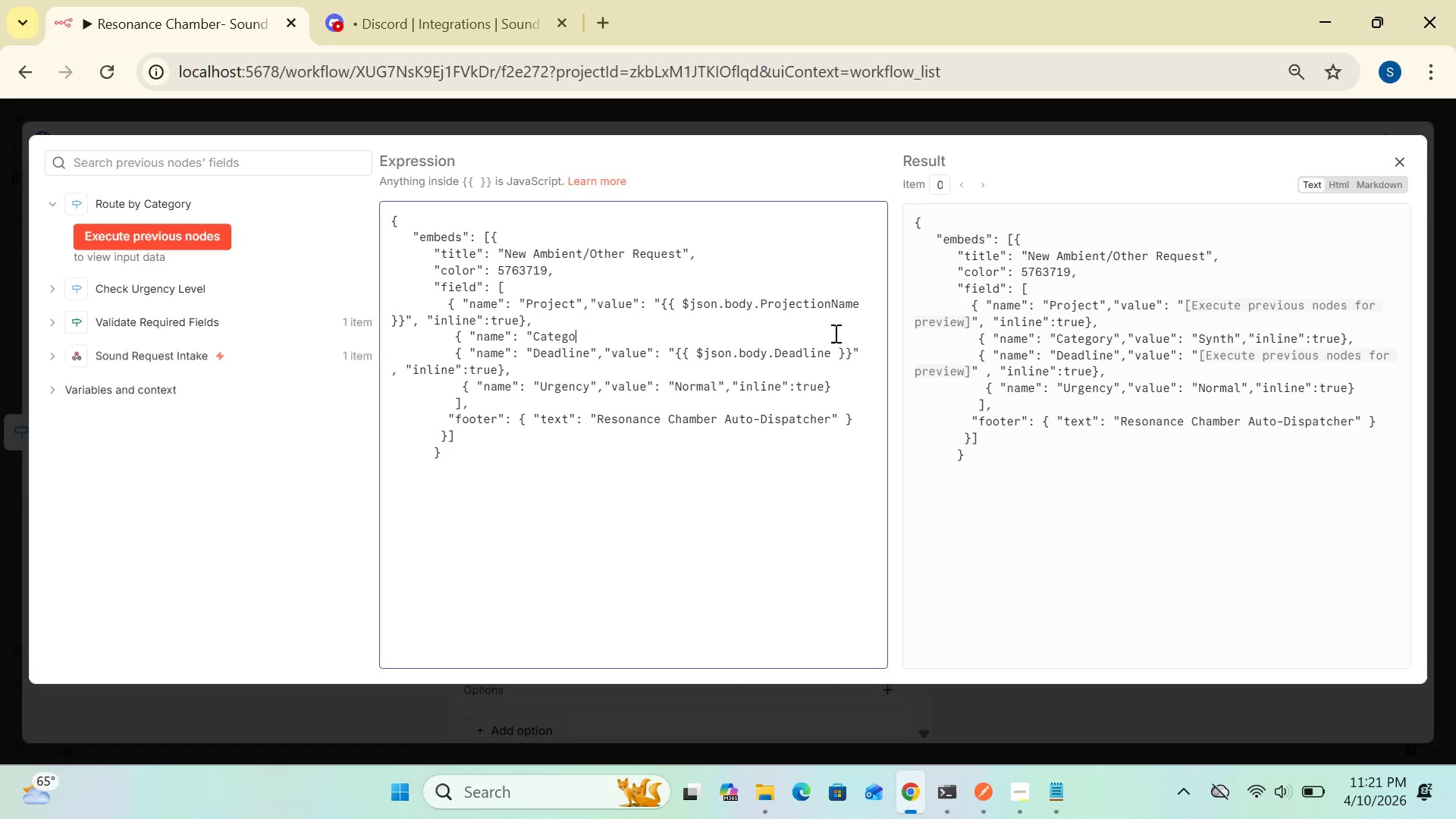 
key(Backspace)
 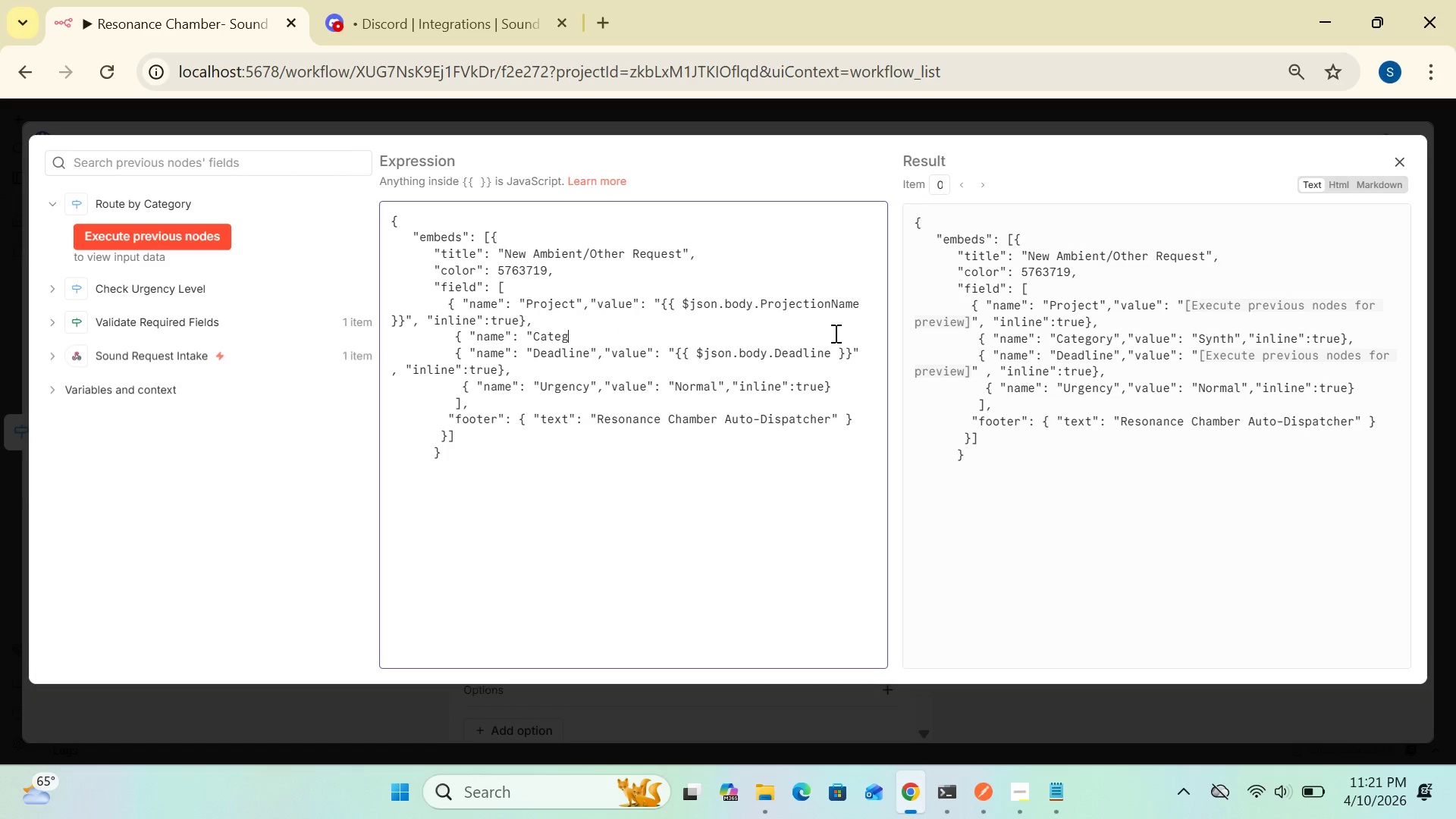 
key(Backspace)
 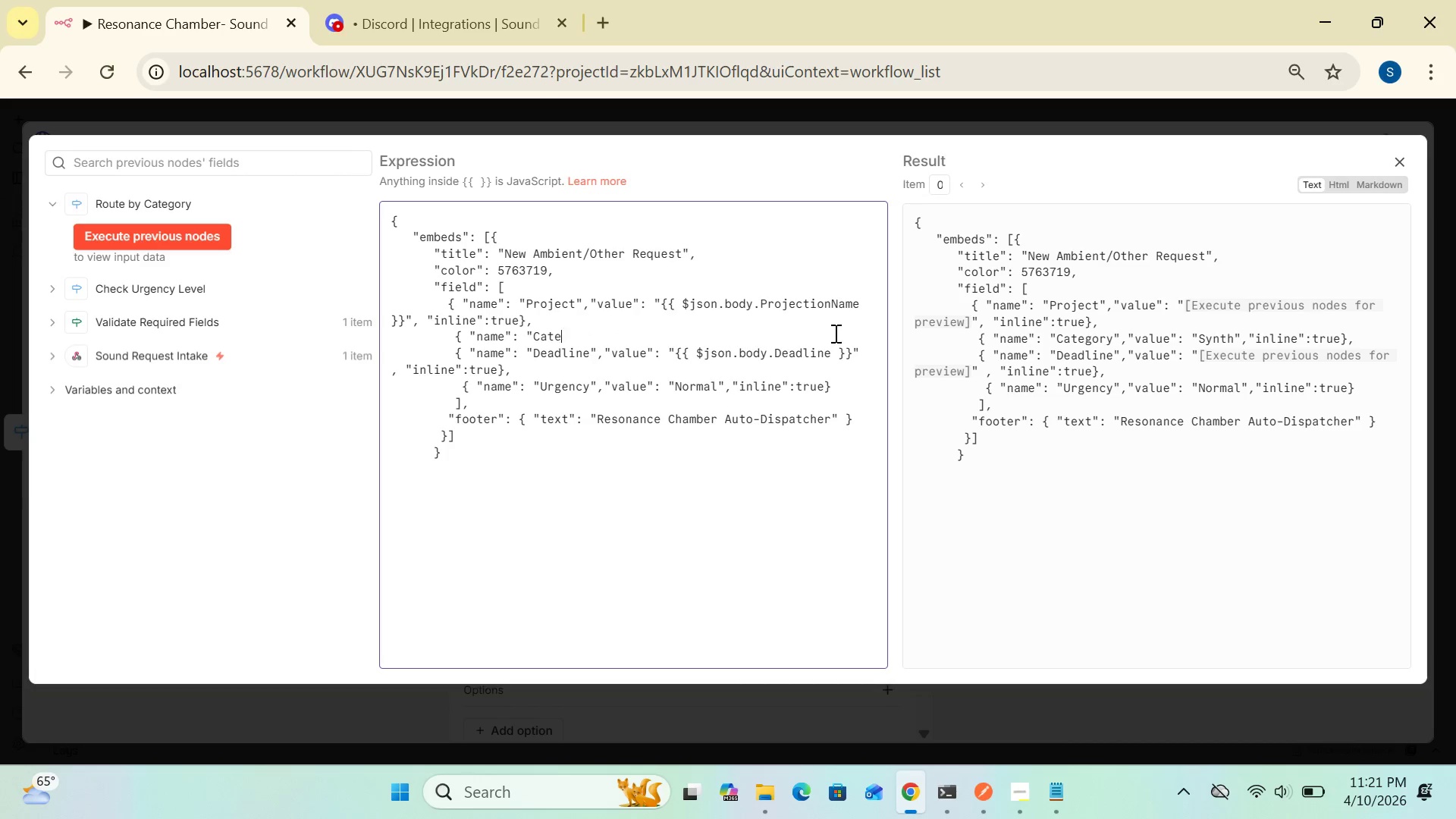 
key(Backspace)
 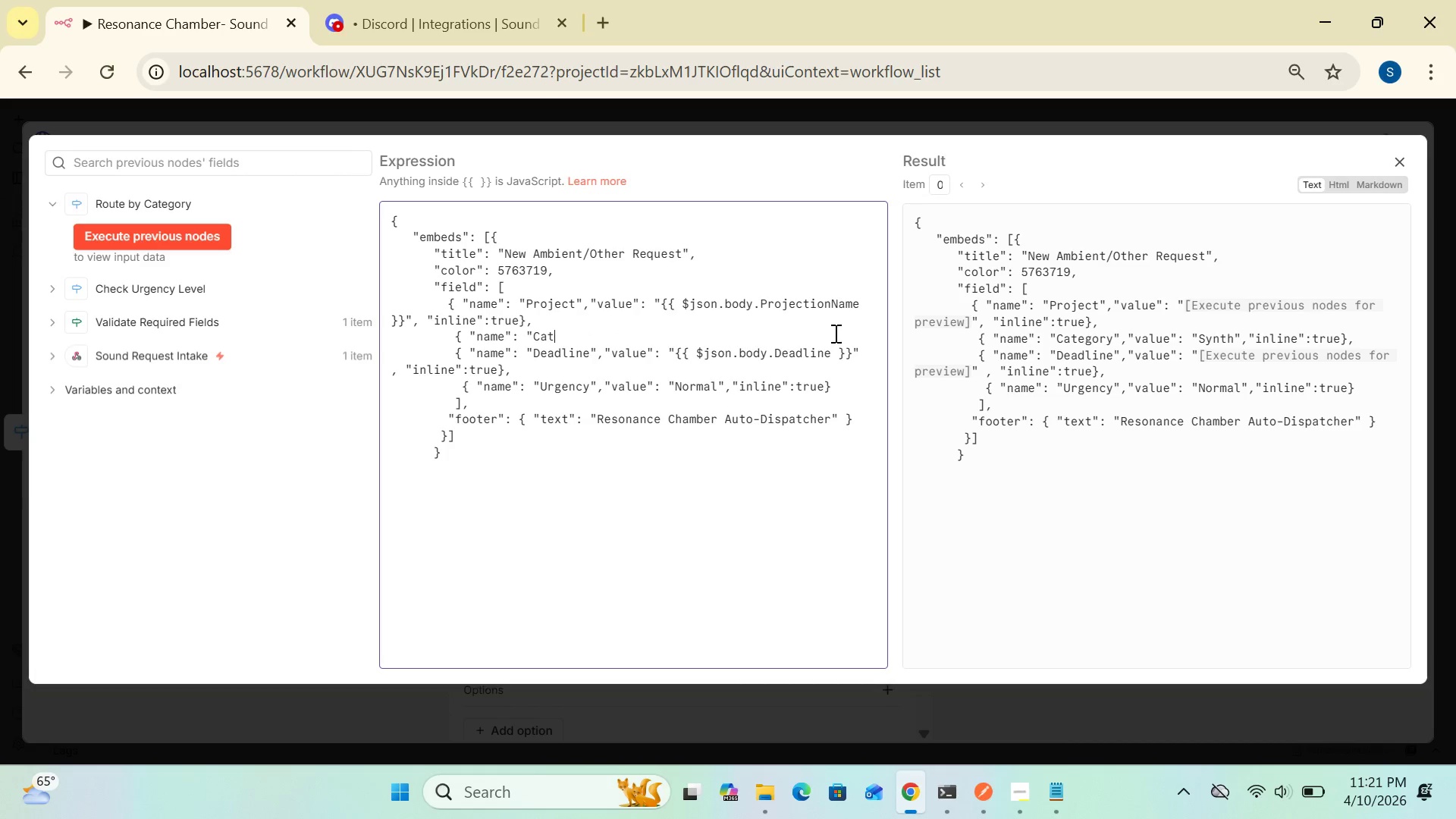 
key(Backspace)
 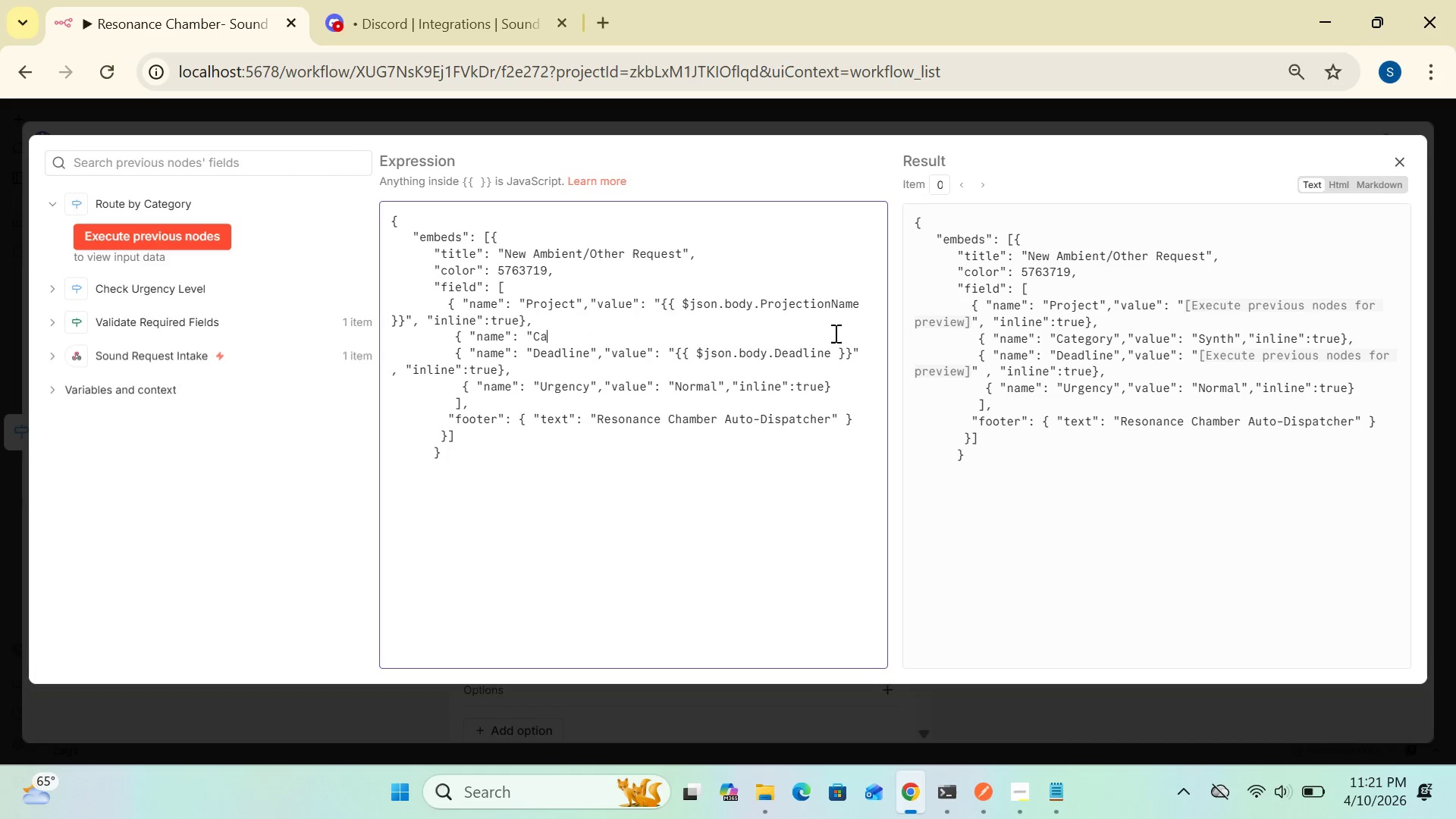 
key(Backspace)
 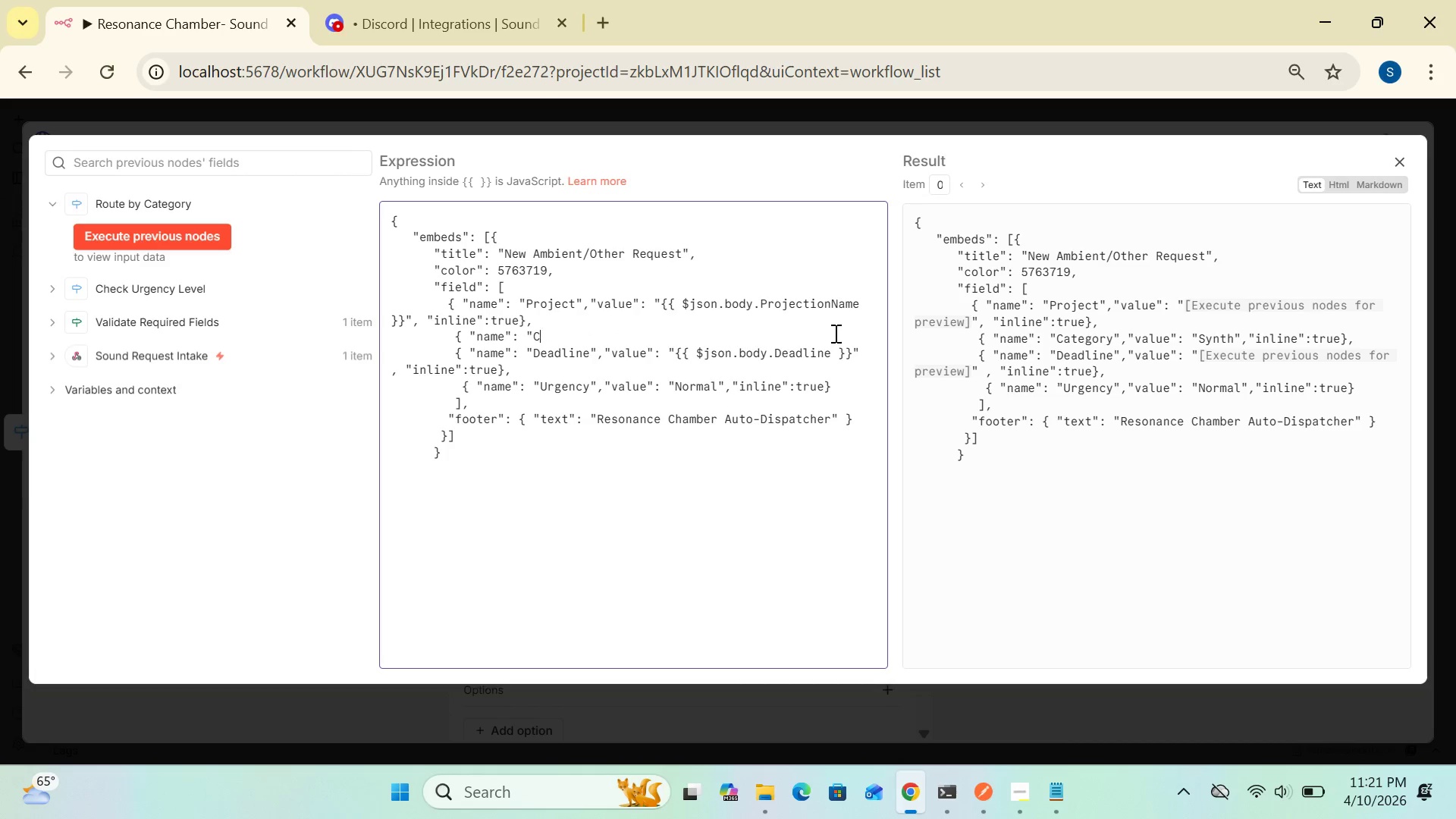 
key(Backspace)
 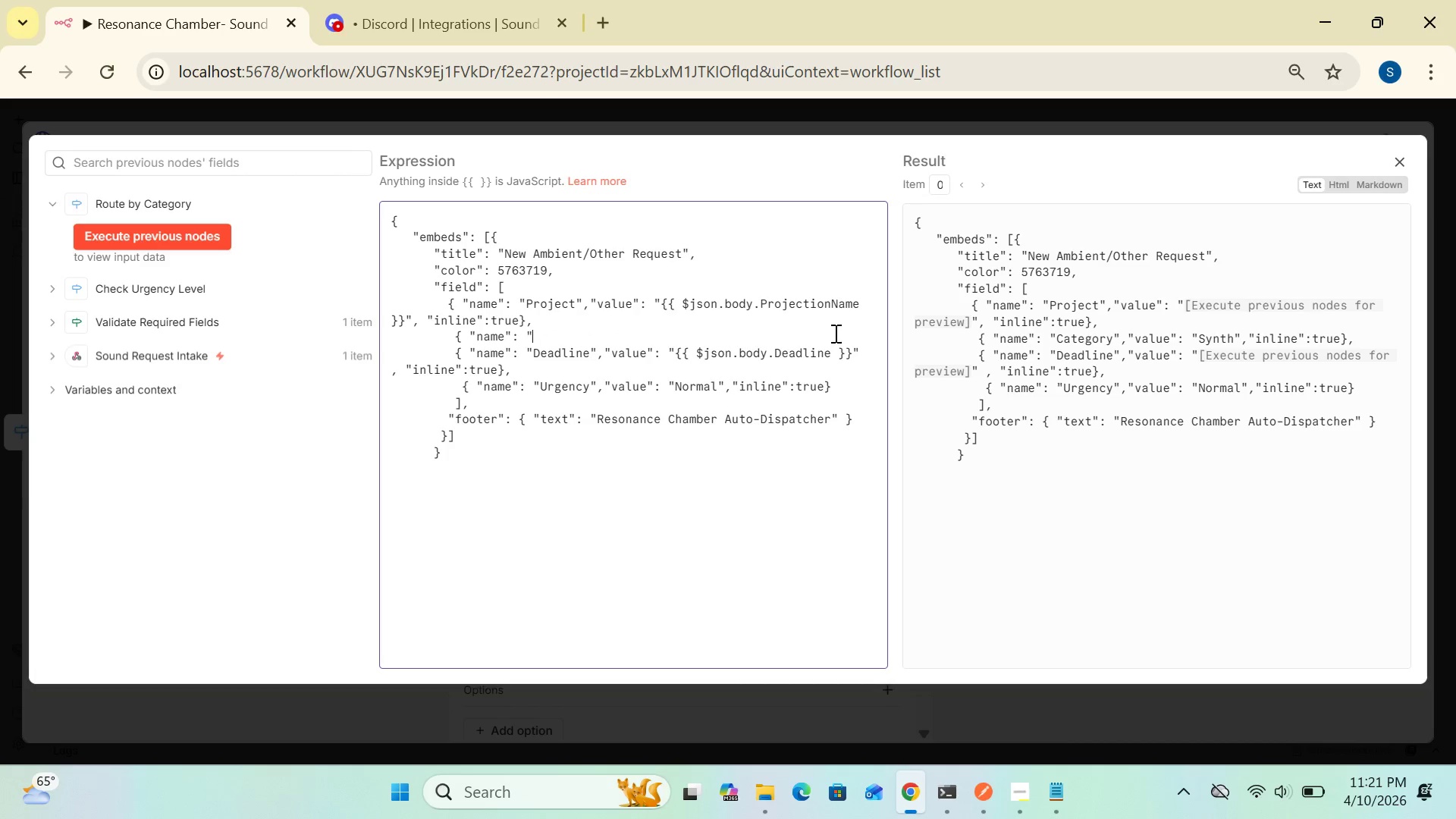 
key(Backspace)
 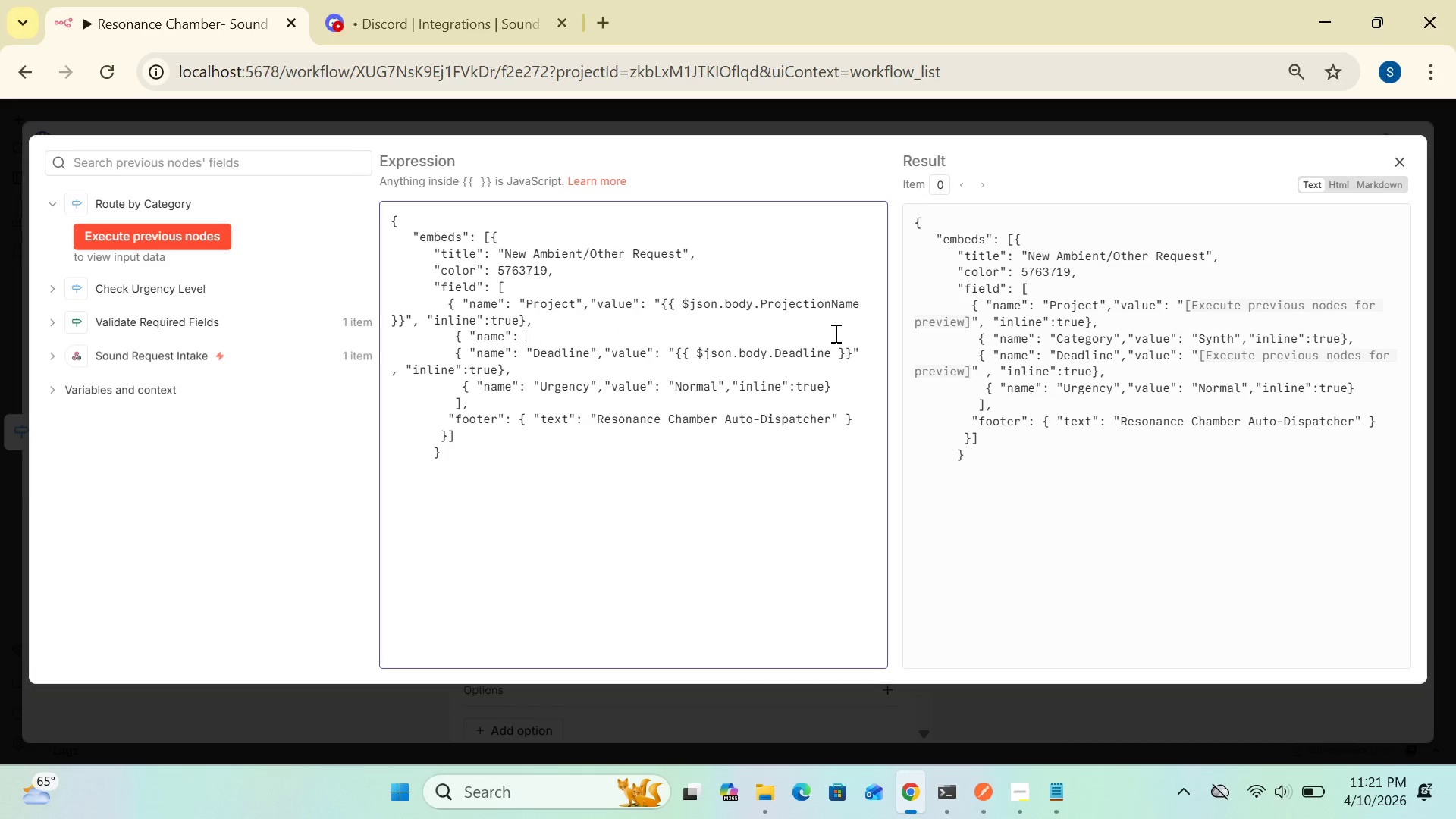 
key(Backspace)
 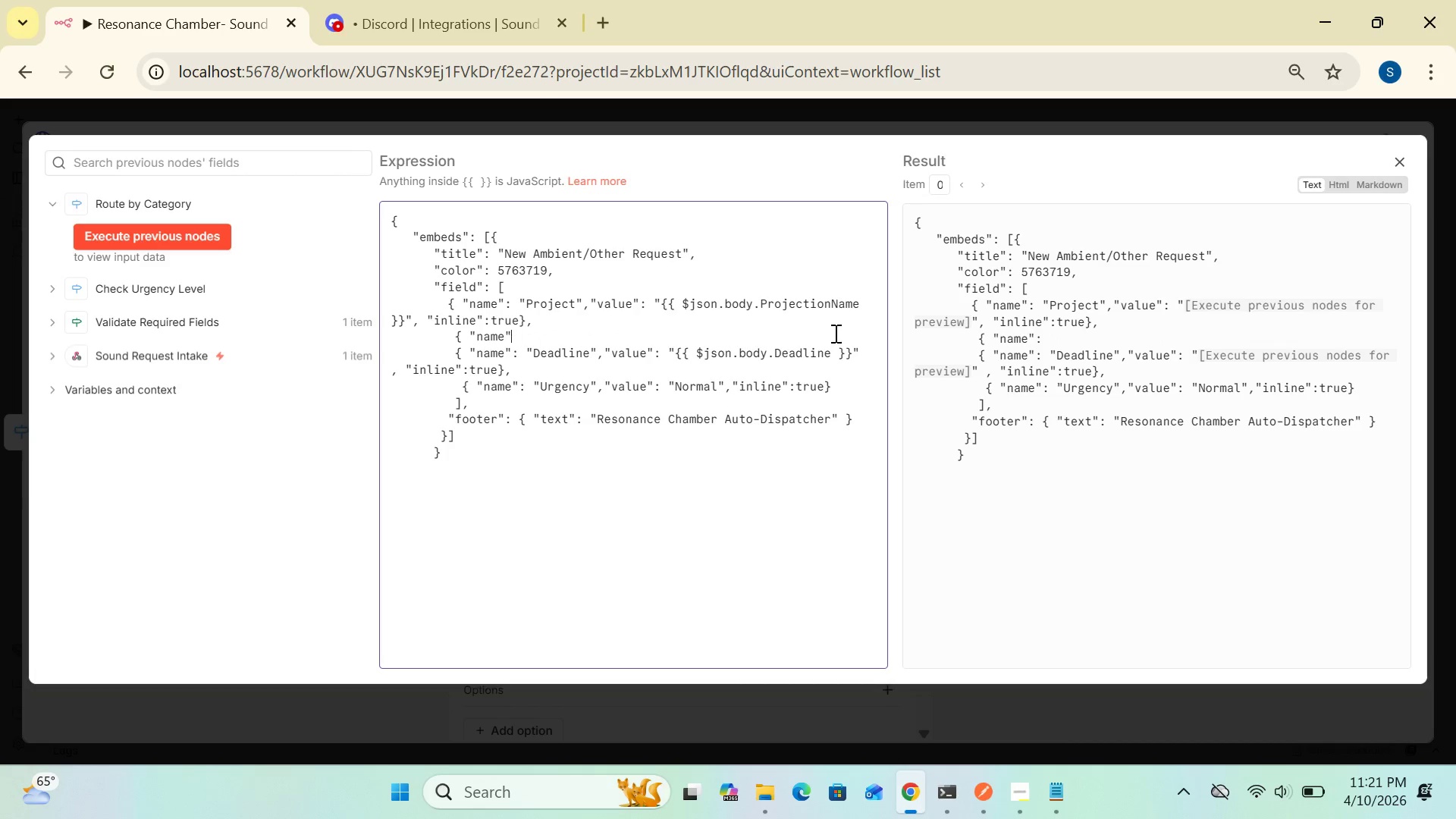 
key(Backspace)
 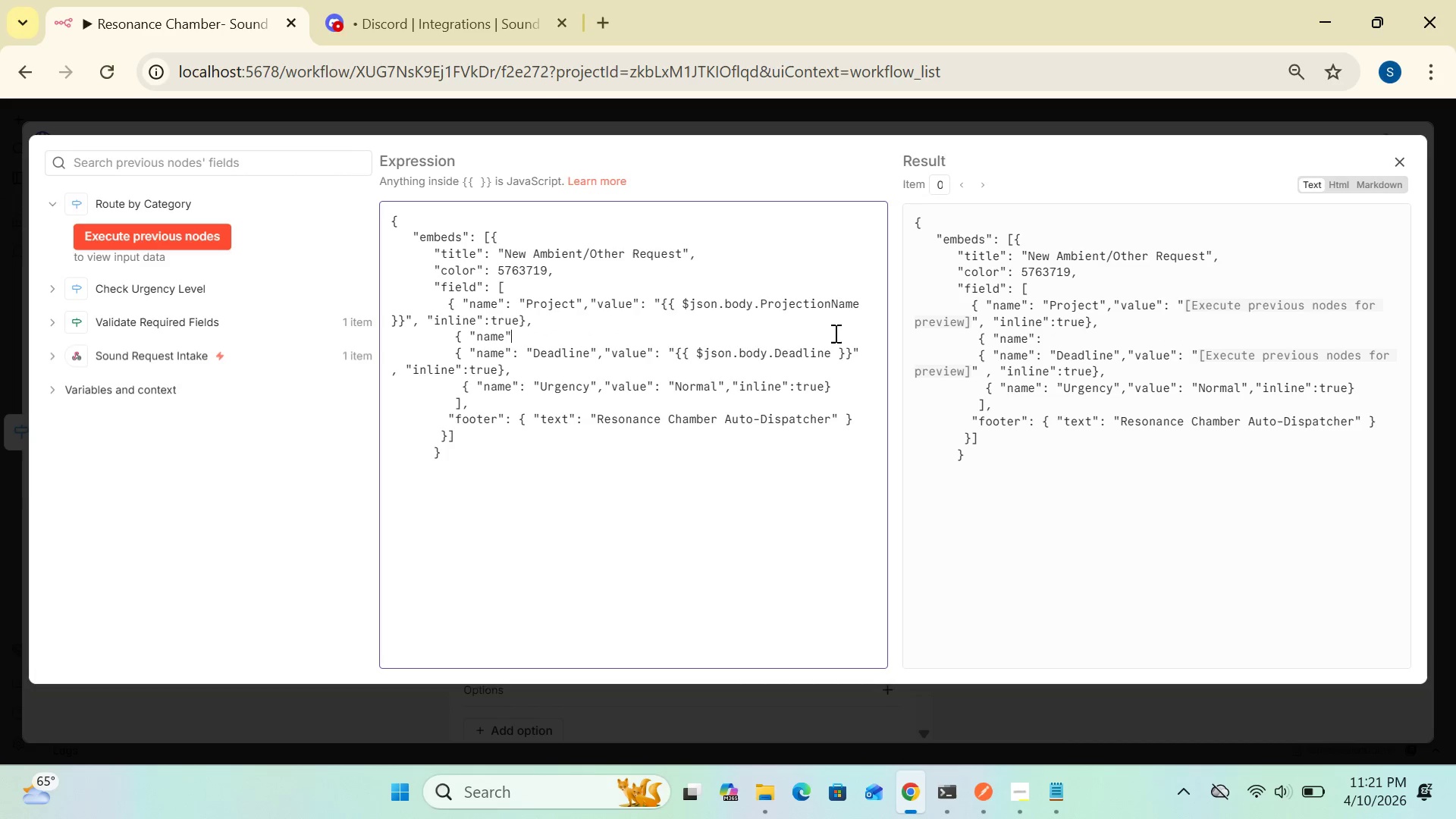 
key(Backspace)
 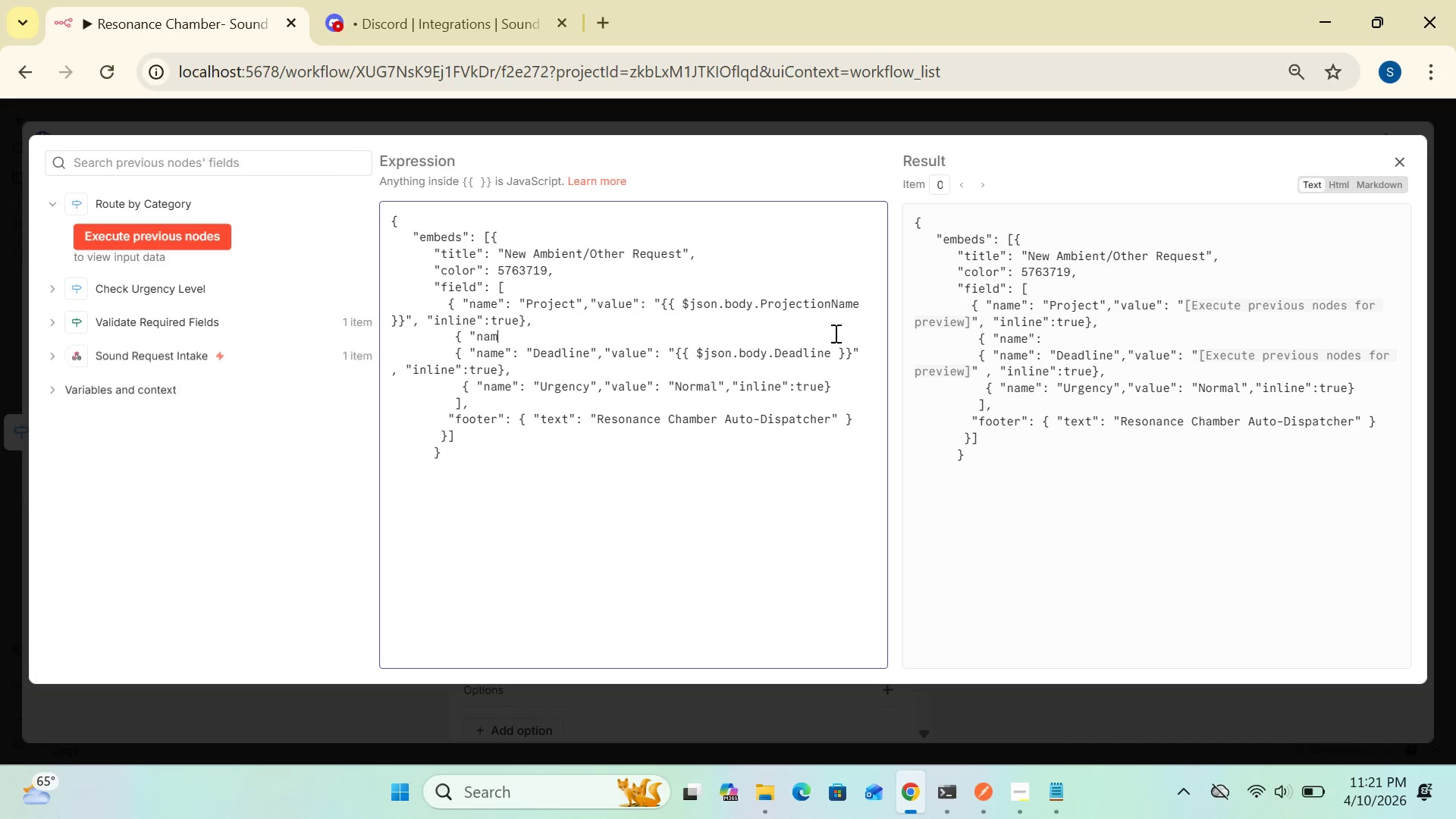 
key(Backspace)
 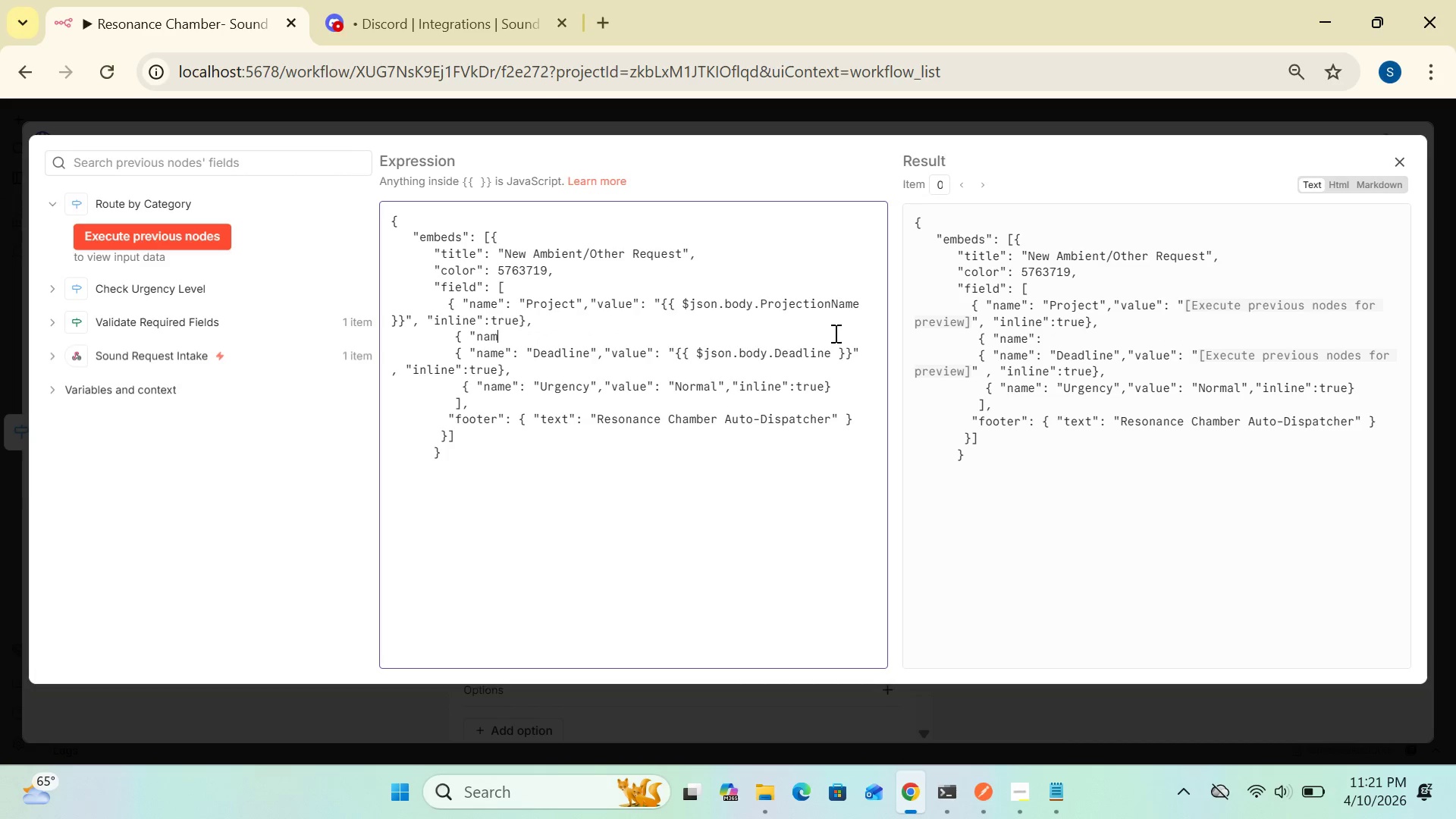 
key(Backspace)
 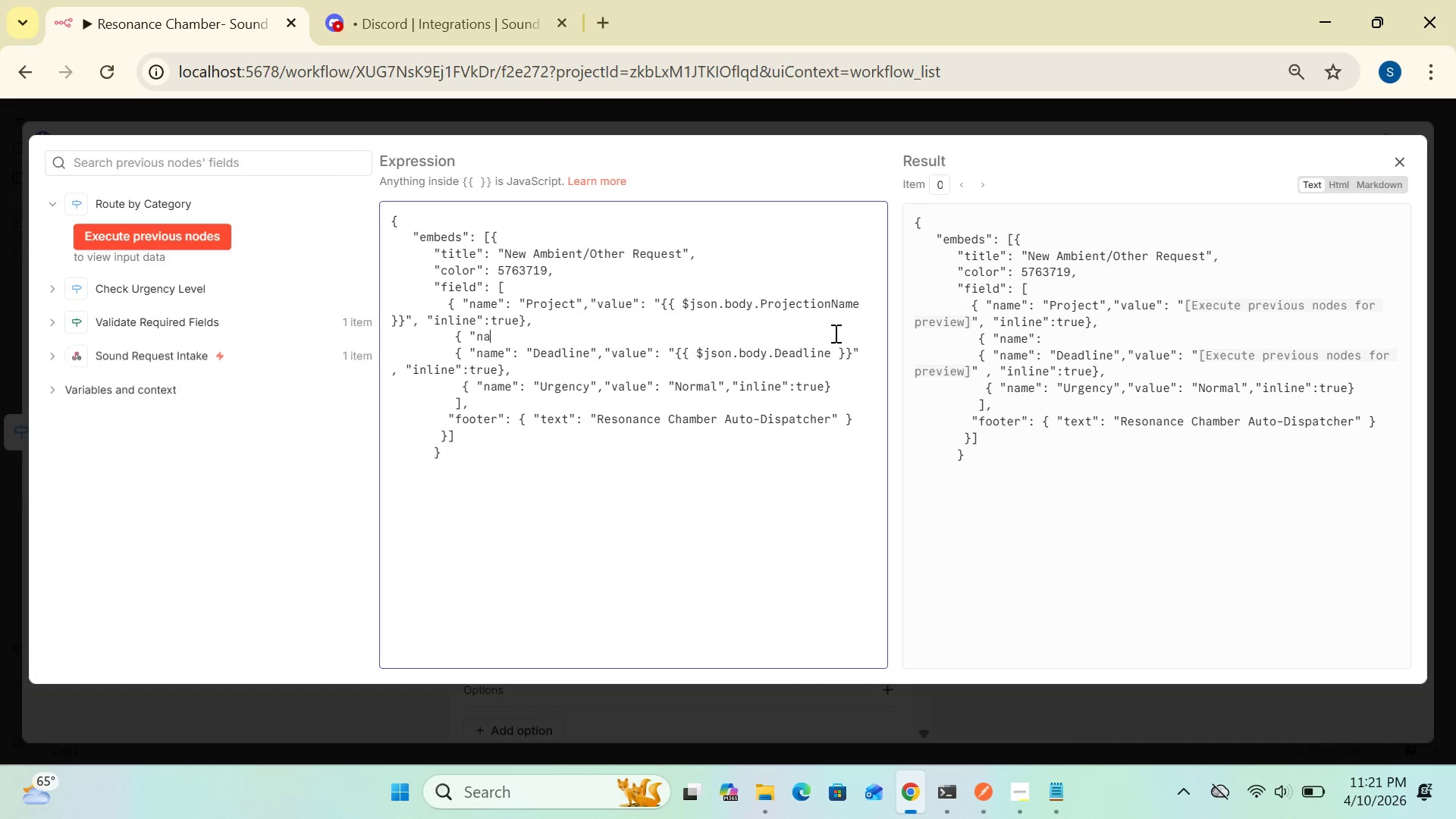 
key(Backspace)
 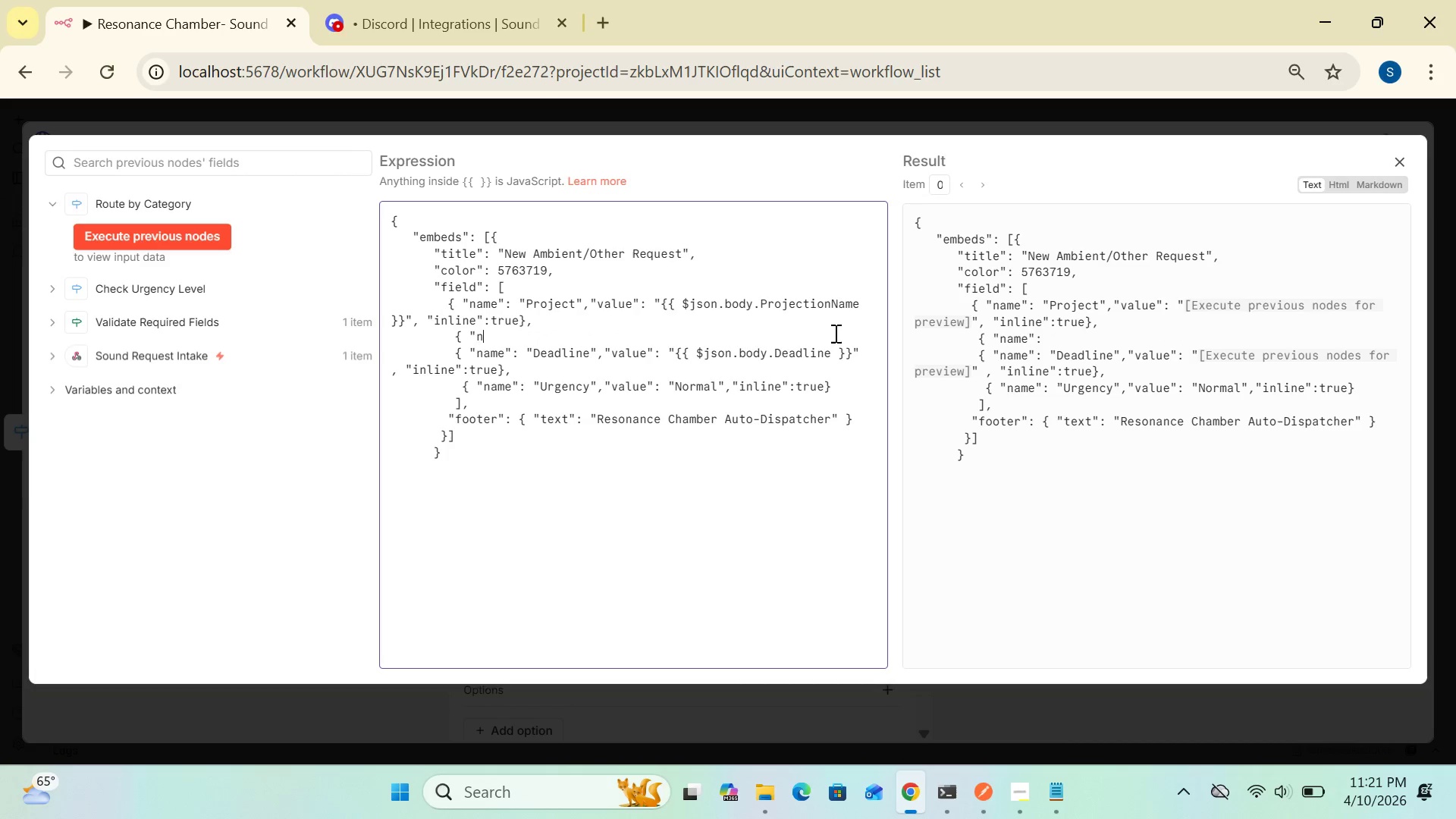 
key(Backspace)
 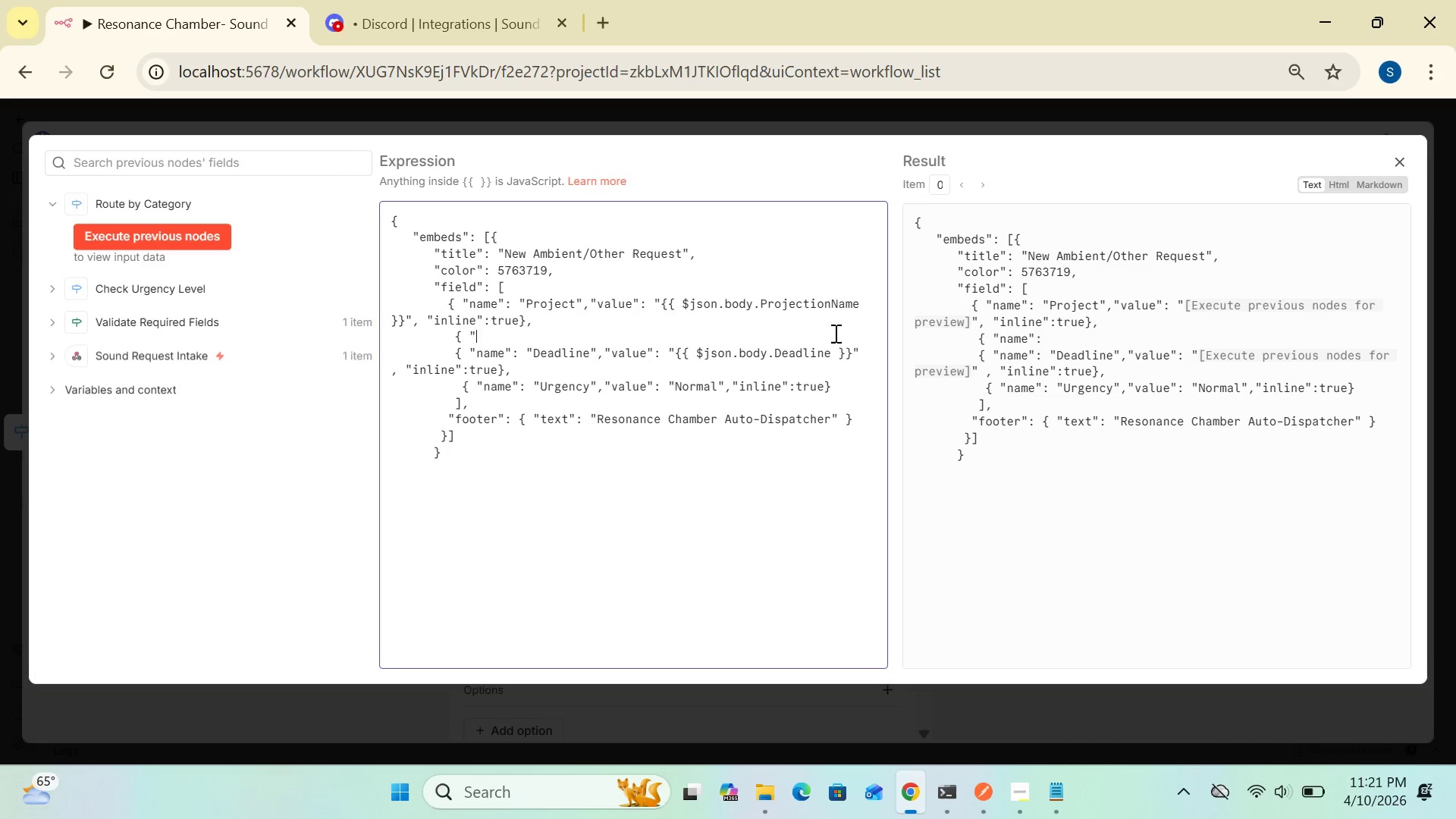 
key(Backspace)
 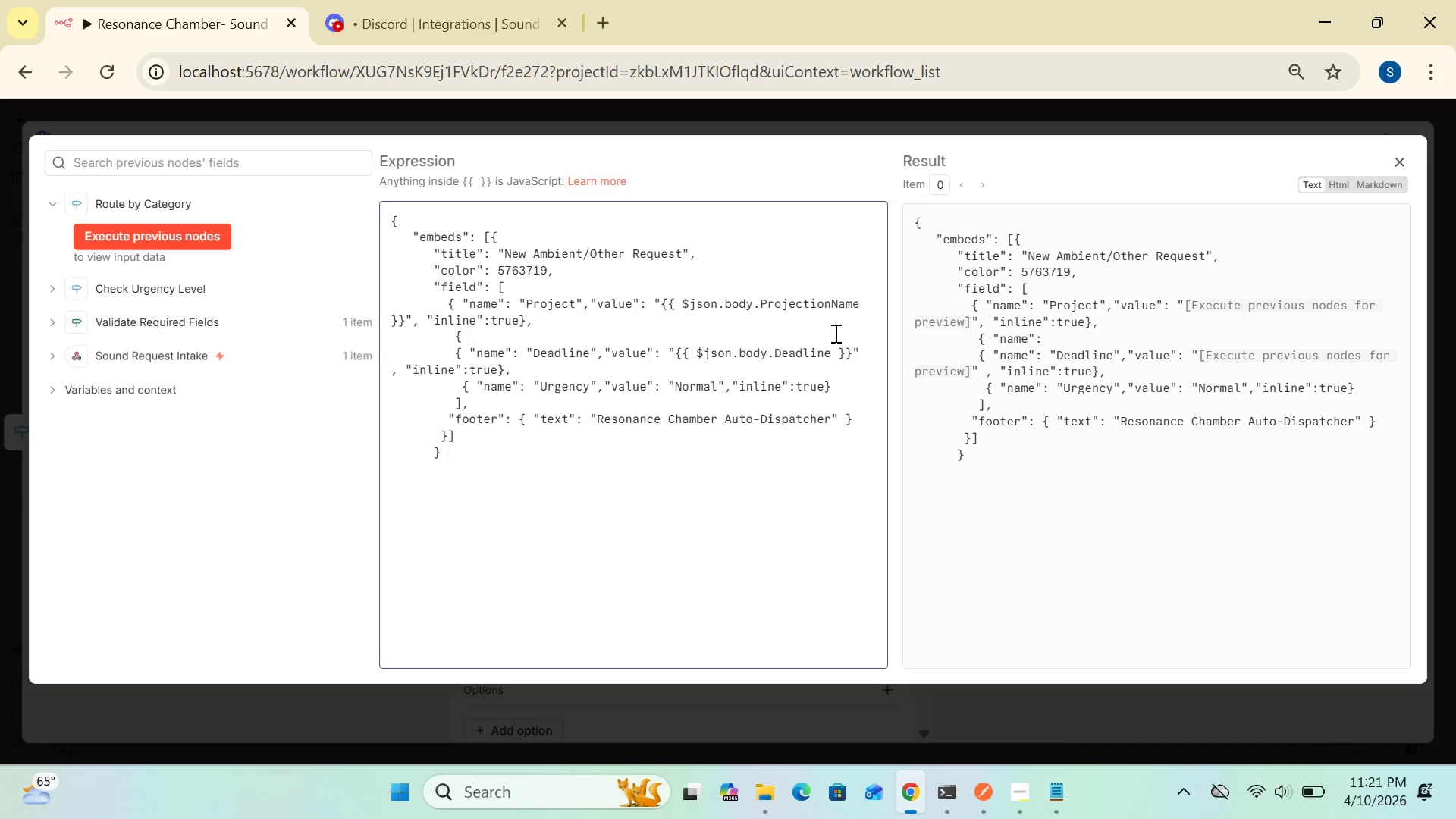 
key(Backspace)
 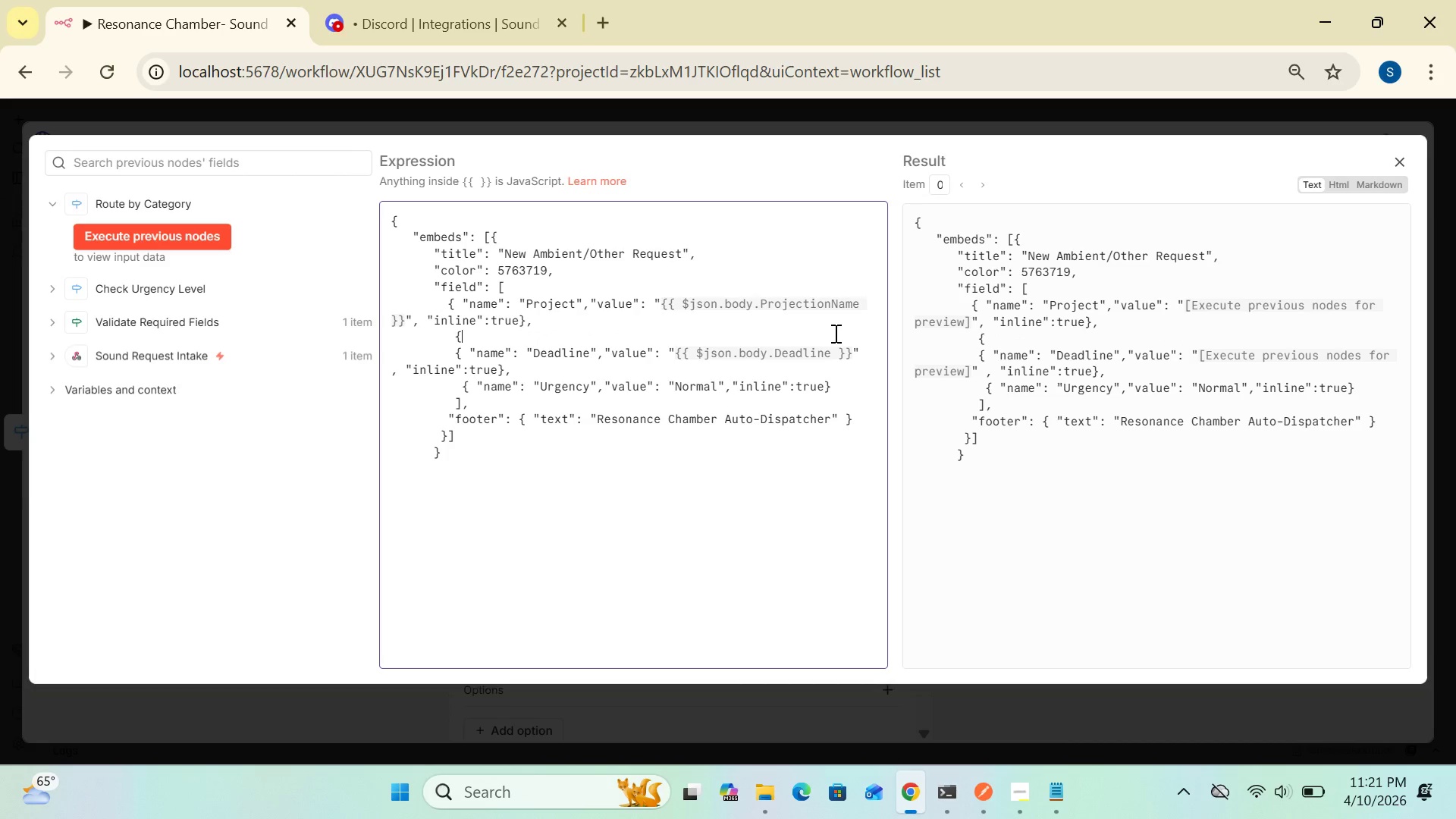 
key(Backspace)
 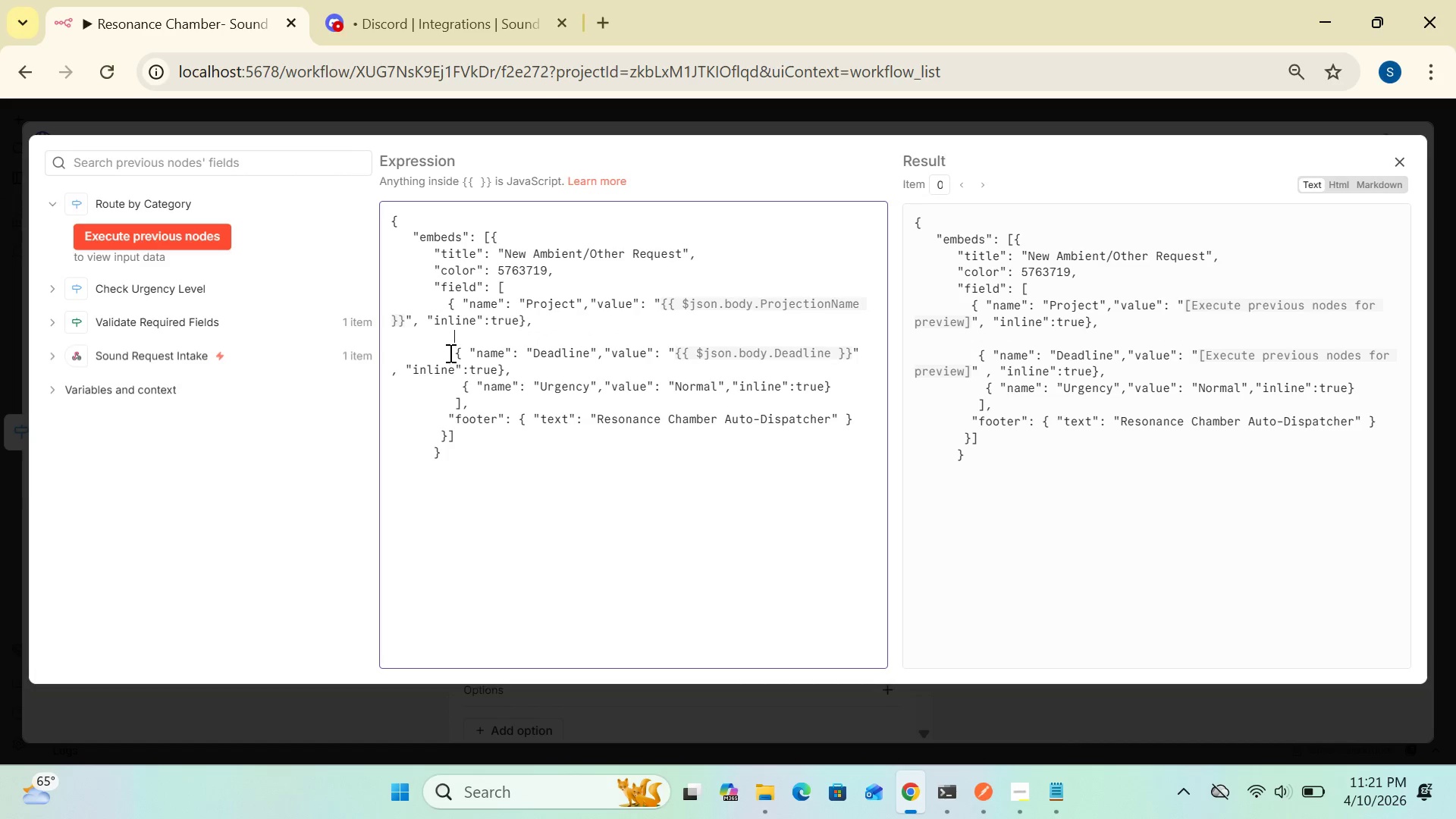 
wait(5.7)
 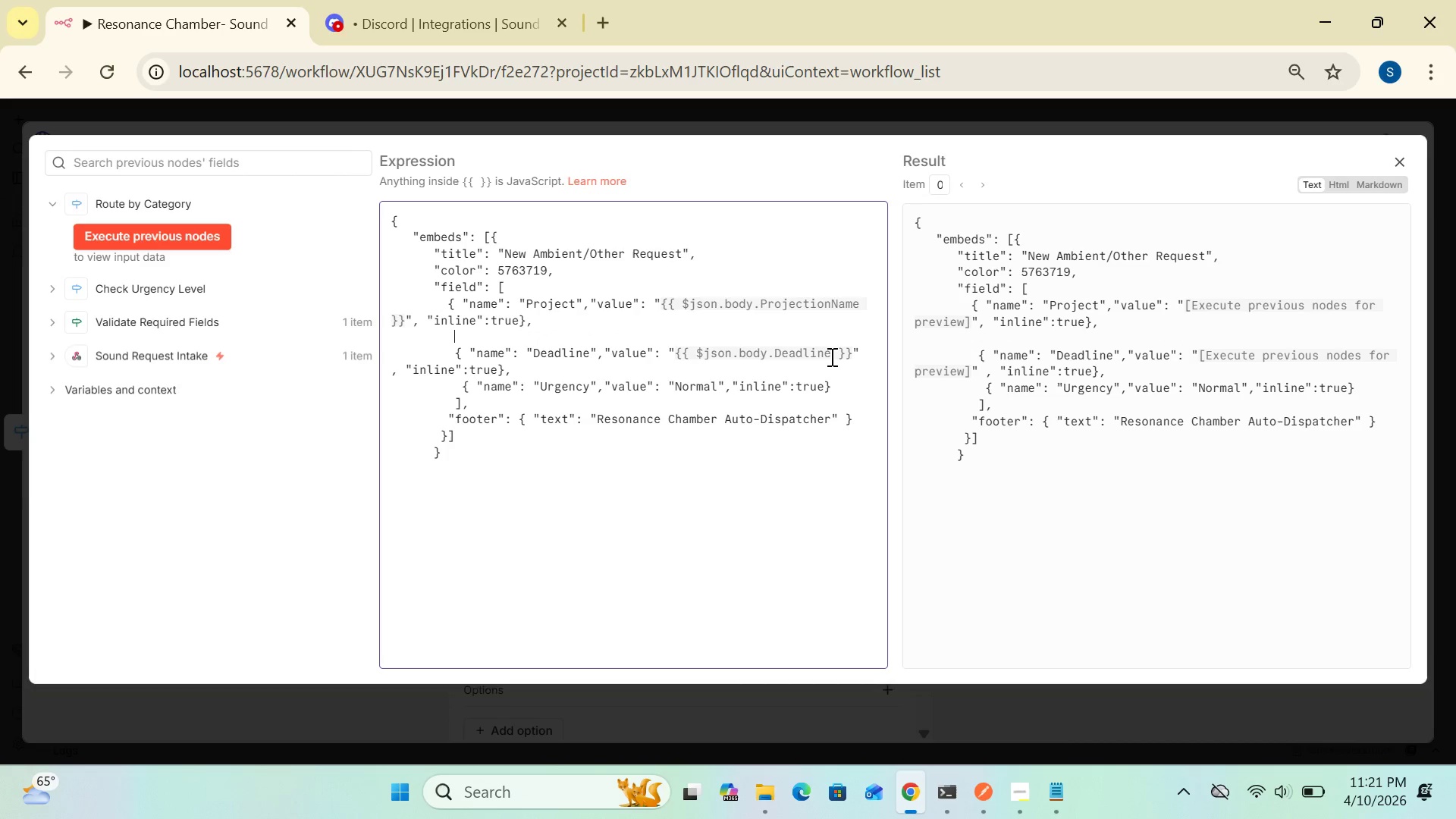 
left_click([449, 353])
 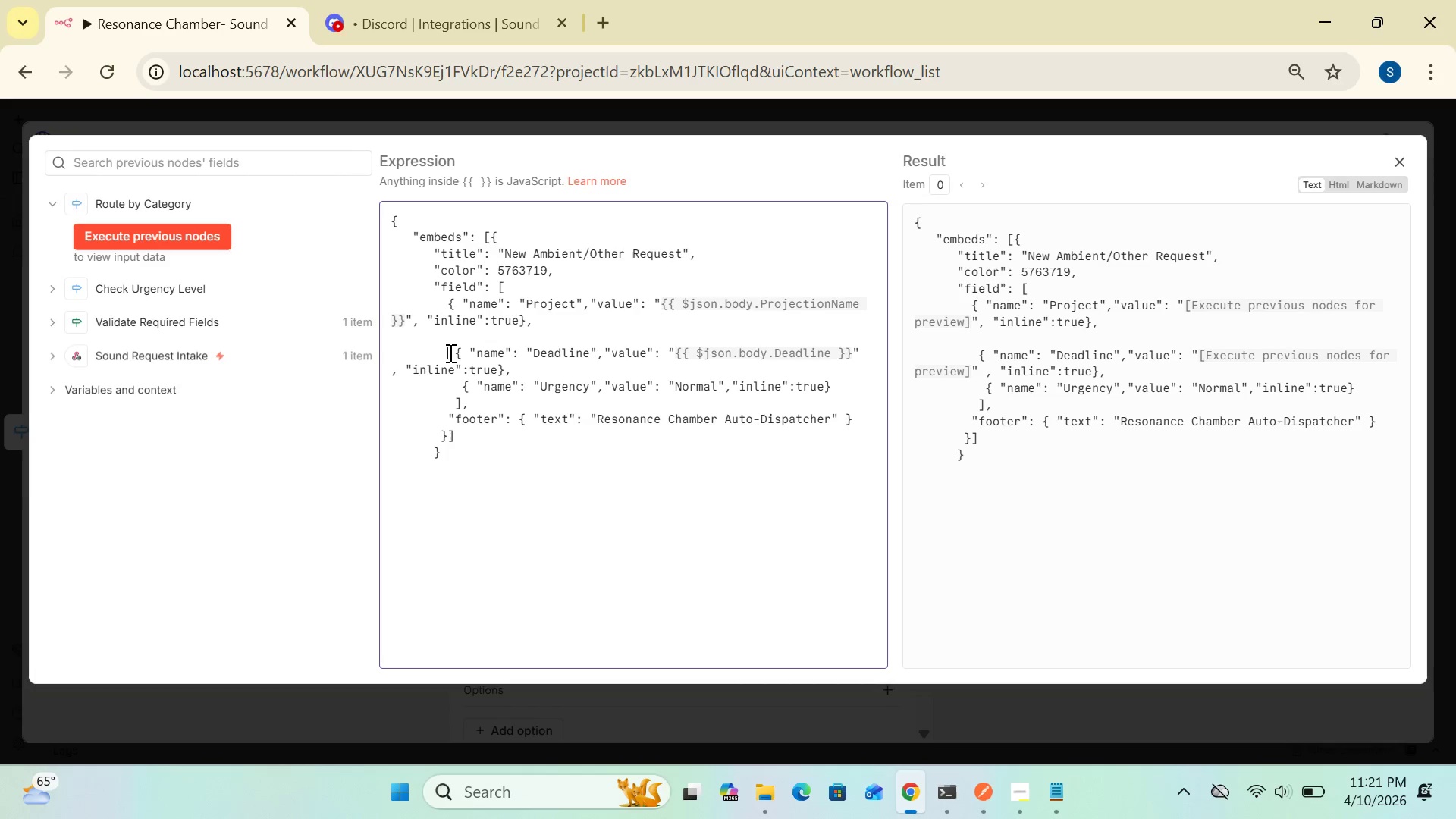 
key(Backspace)
 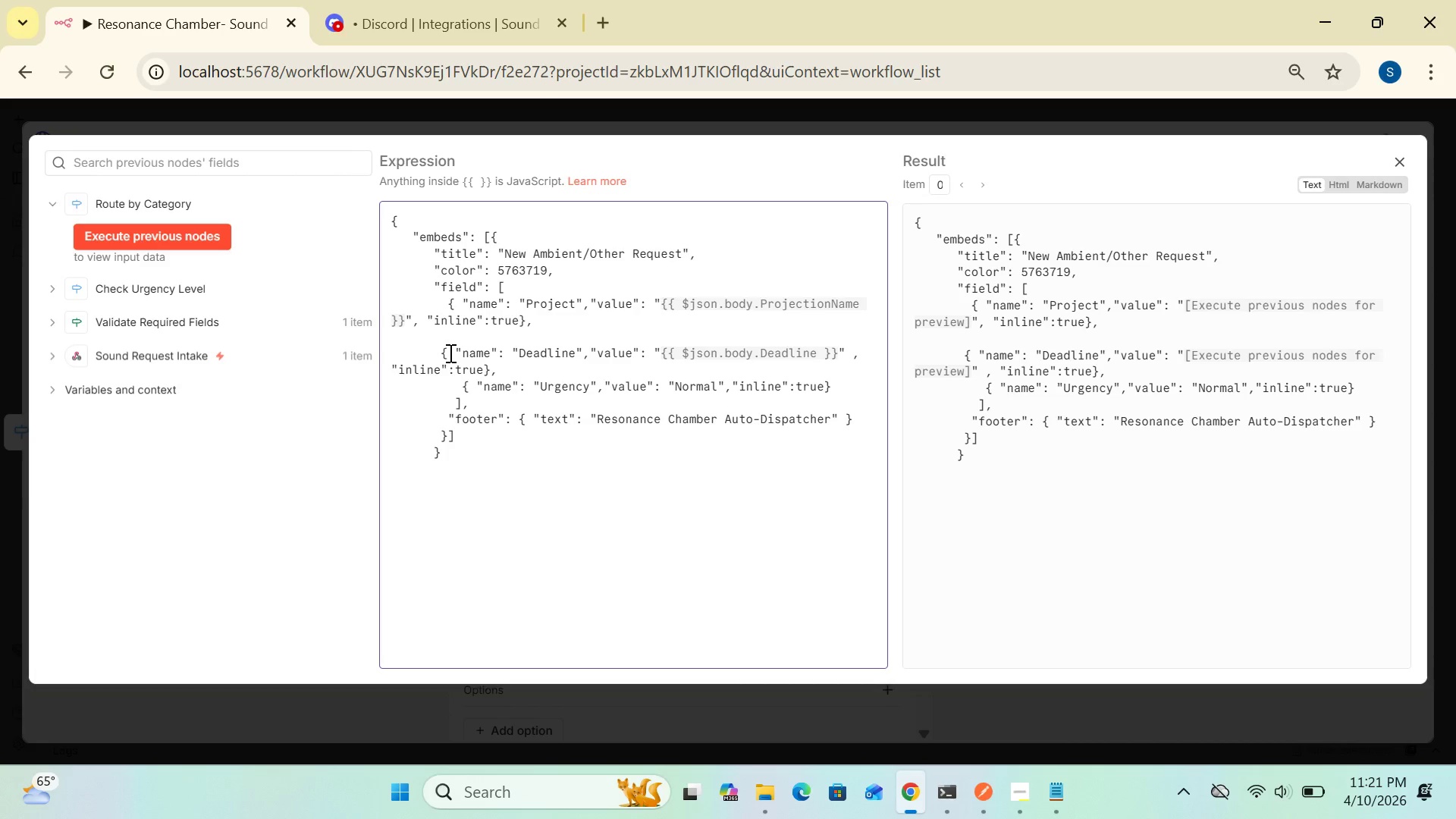 
key(Backspace)
 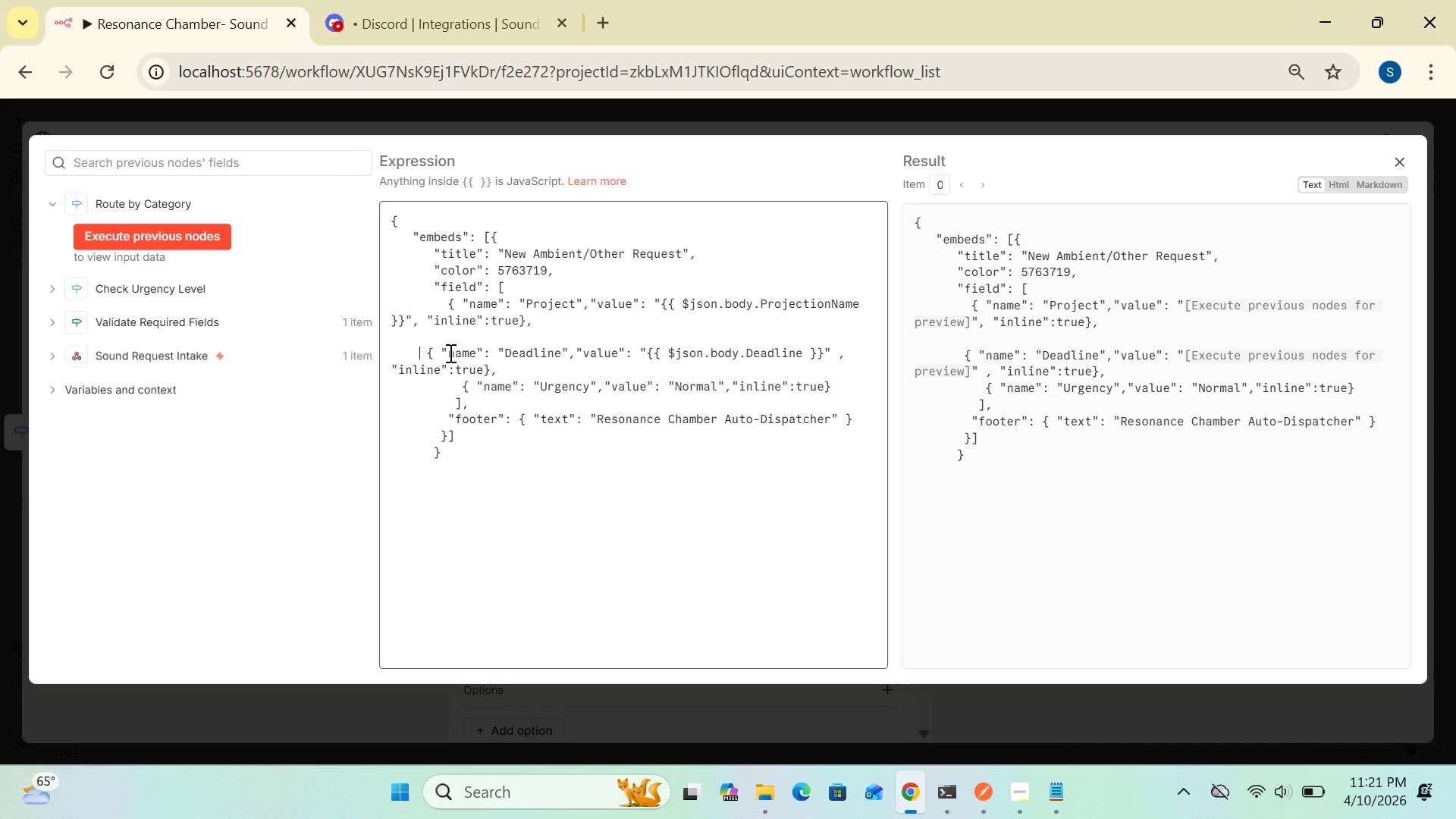 
key(Backspace)
 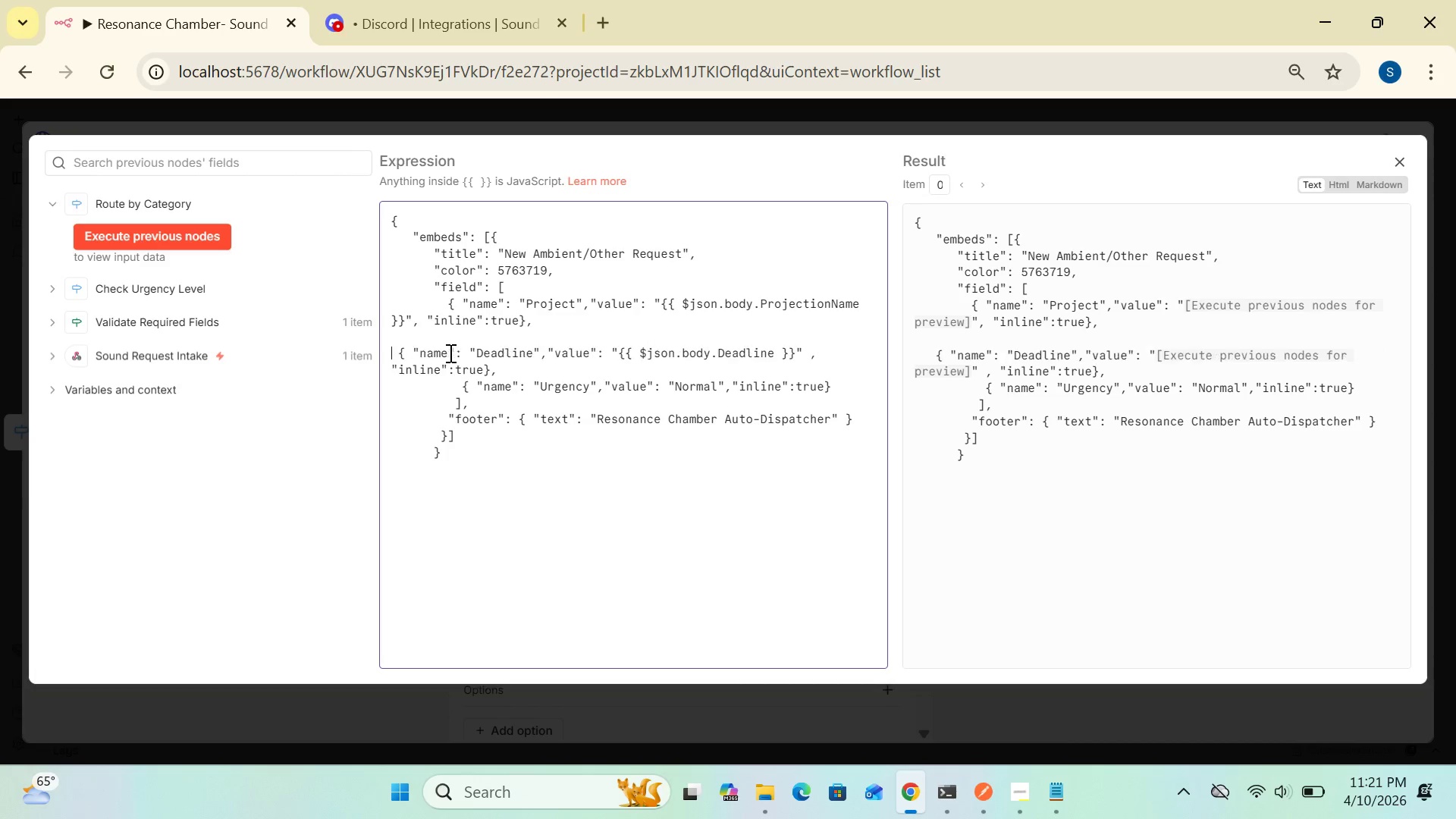 
key(Backspace)
 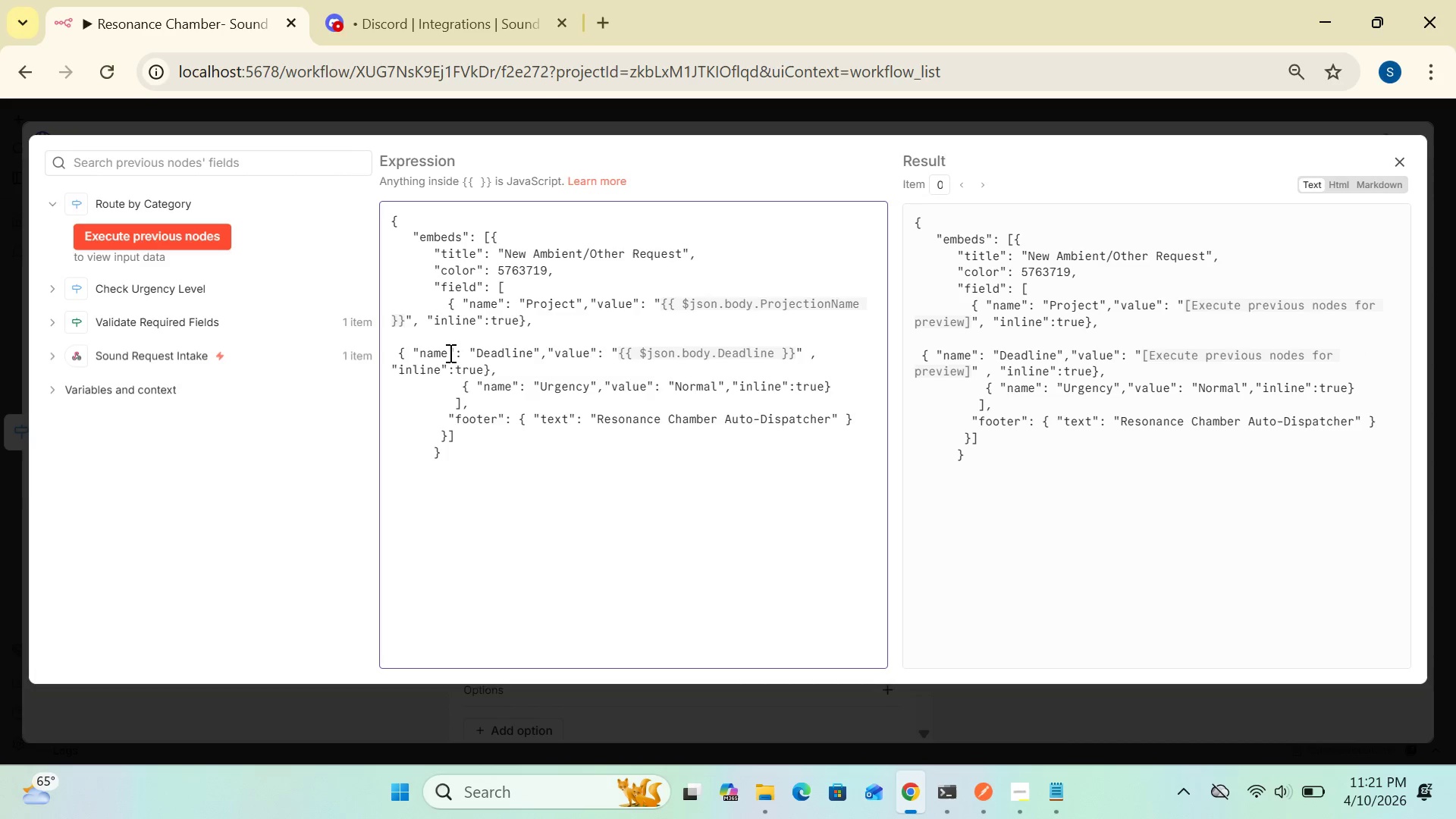 
key(Backspace)
 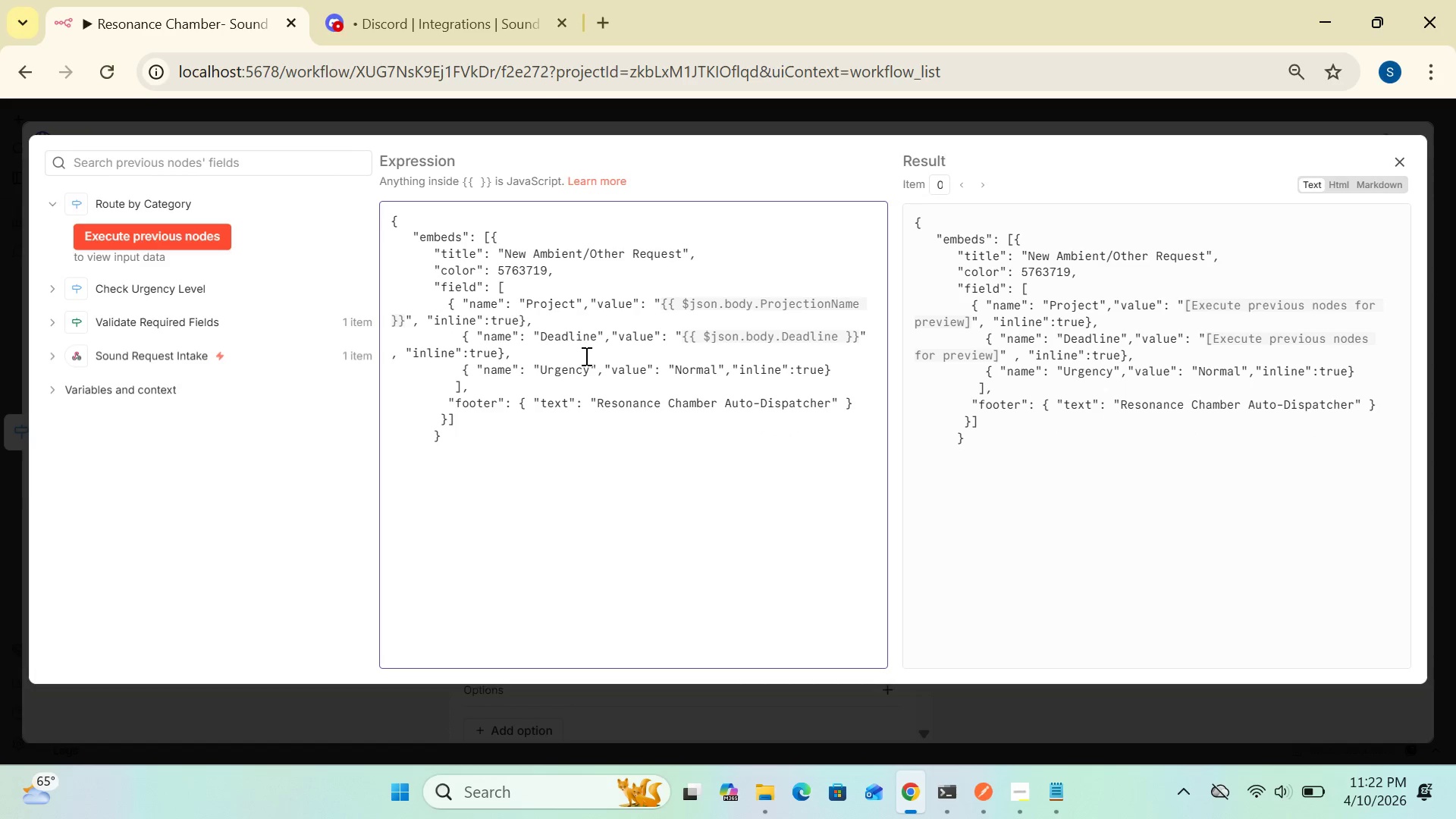 
wait(13.3)
 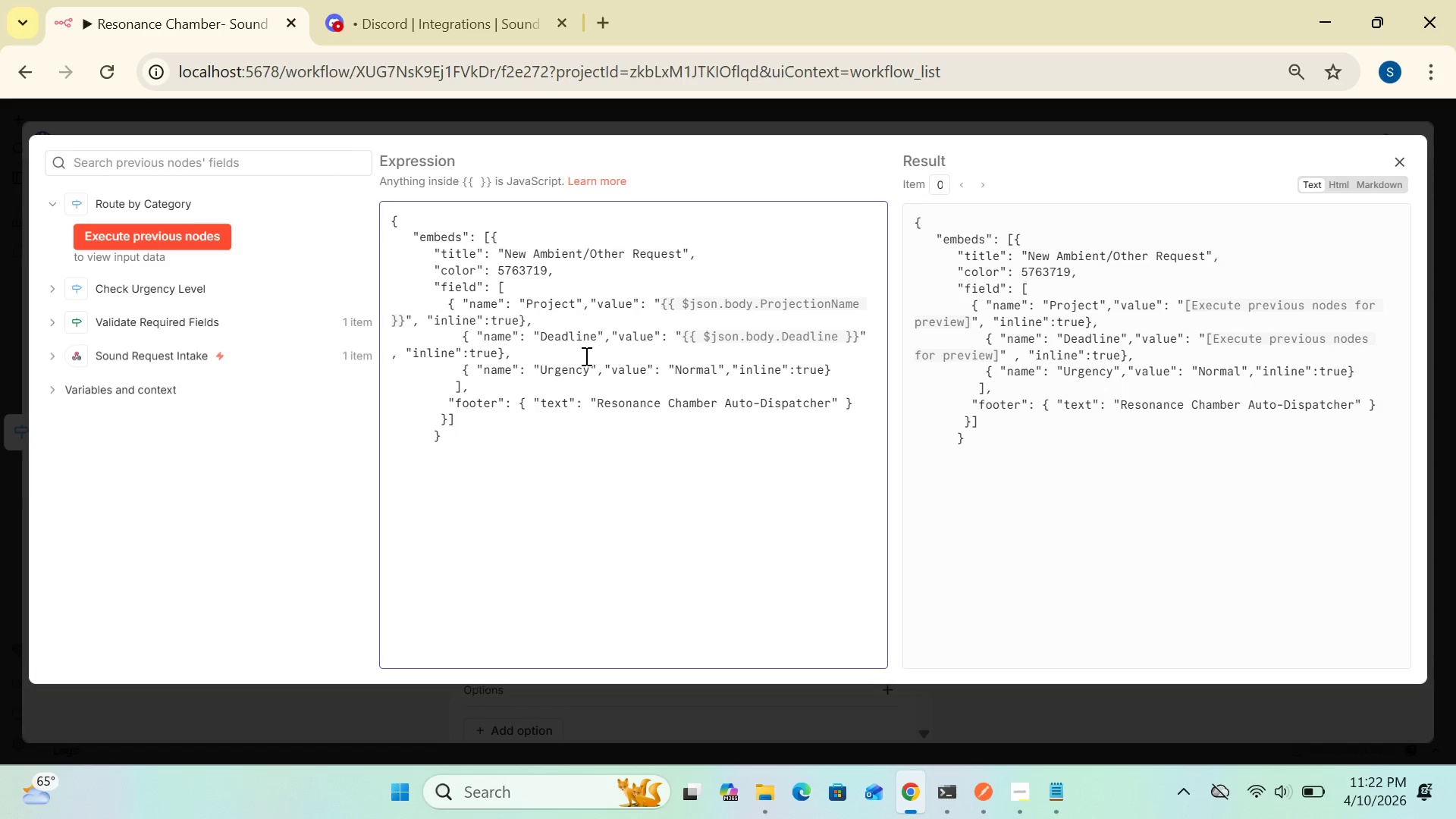 
left_click([528, 367])
 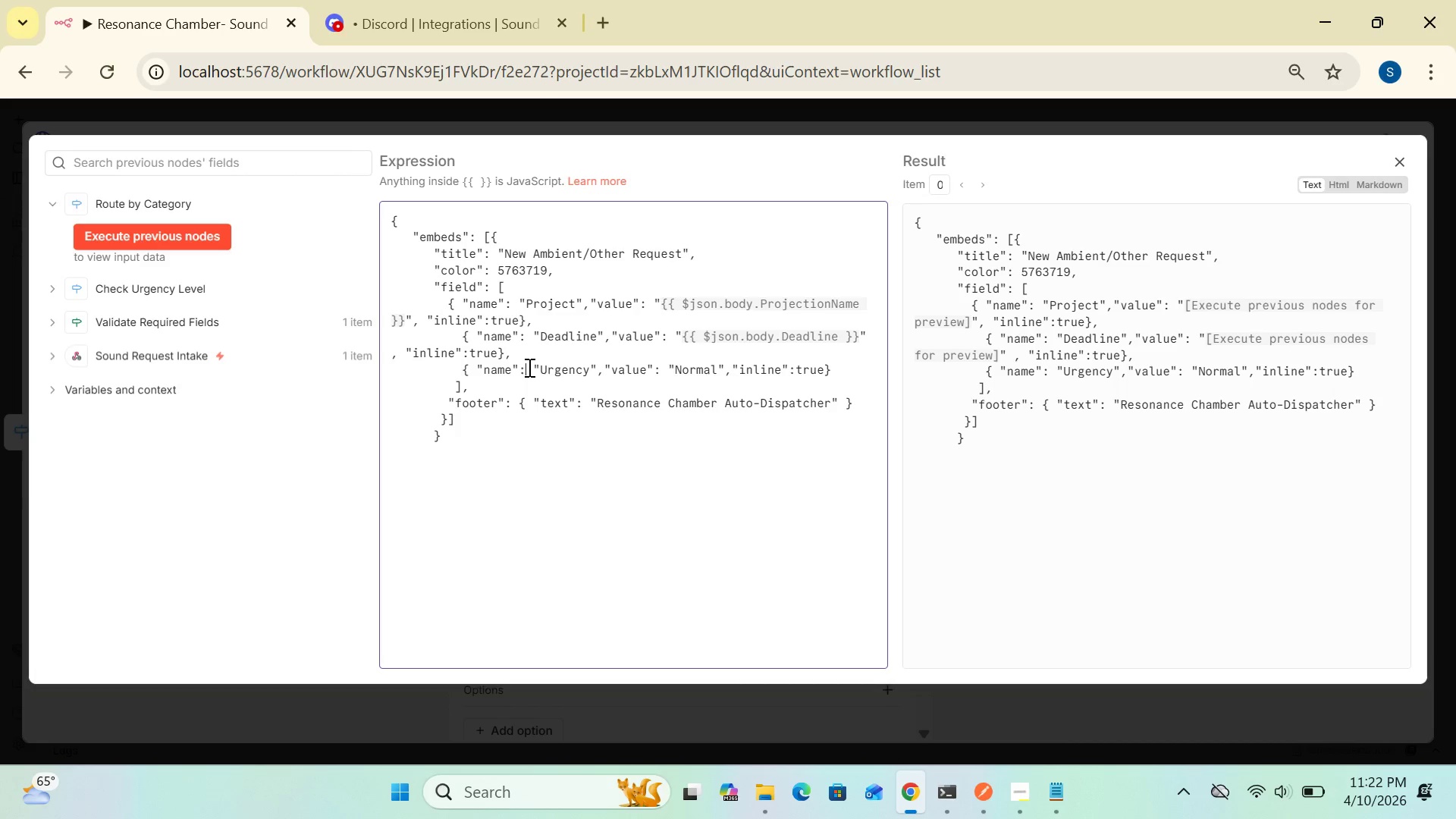 
key(Enter)
 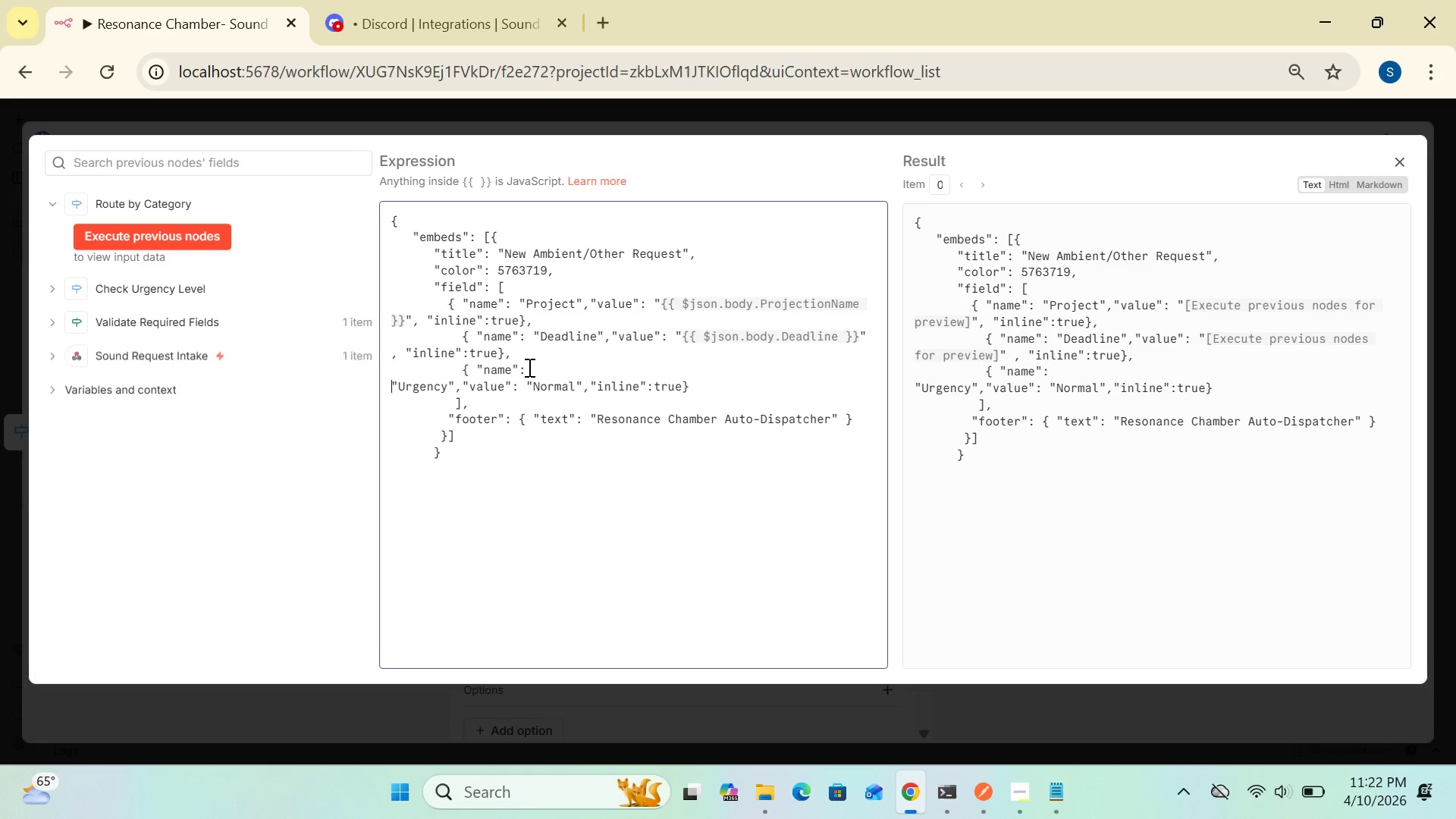 
key(Backspace)
 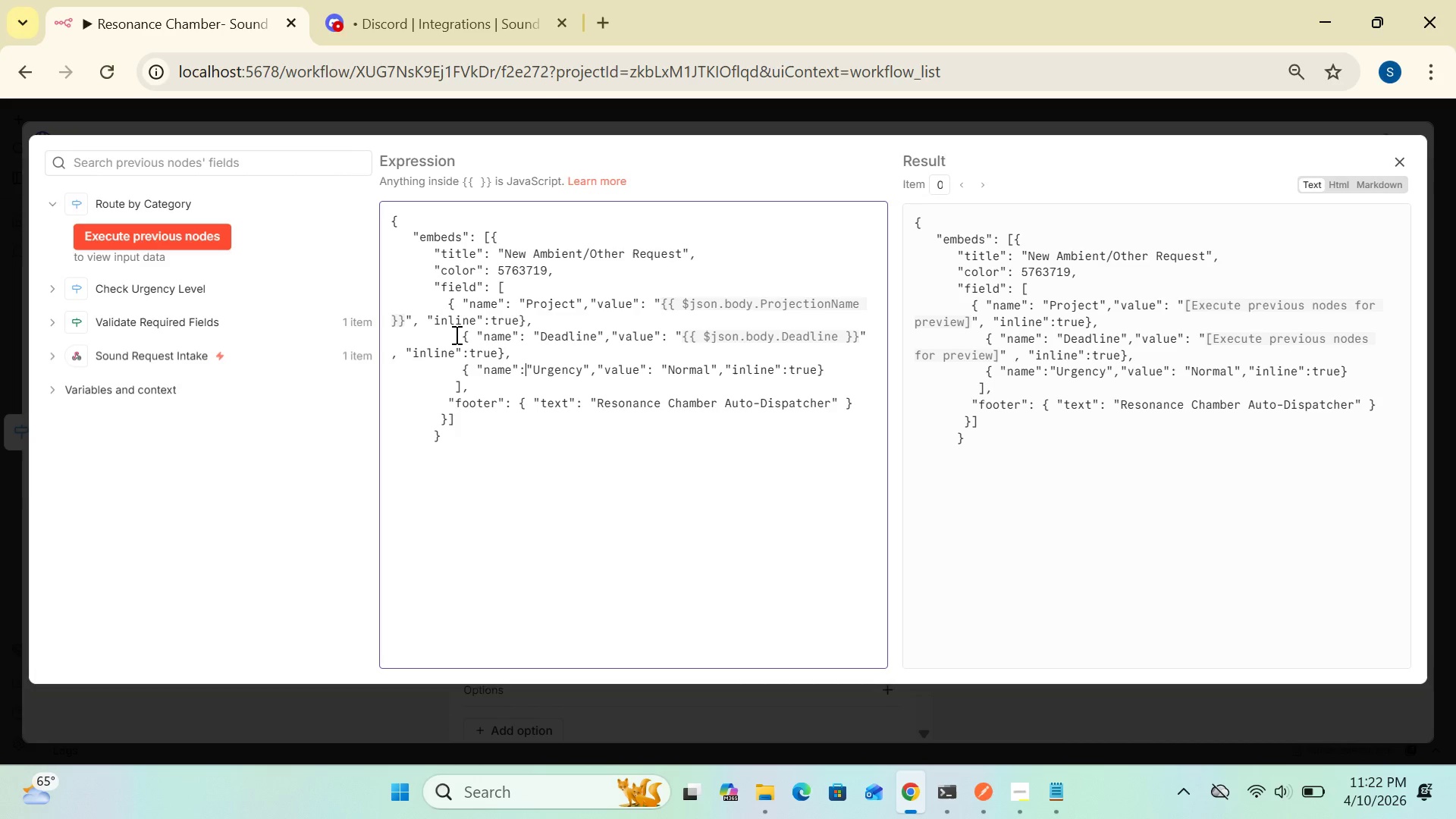 
left_click([460, 334])
 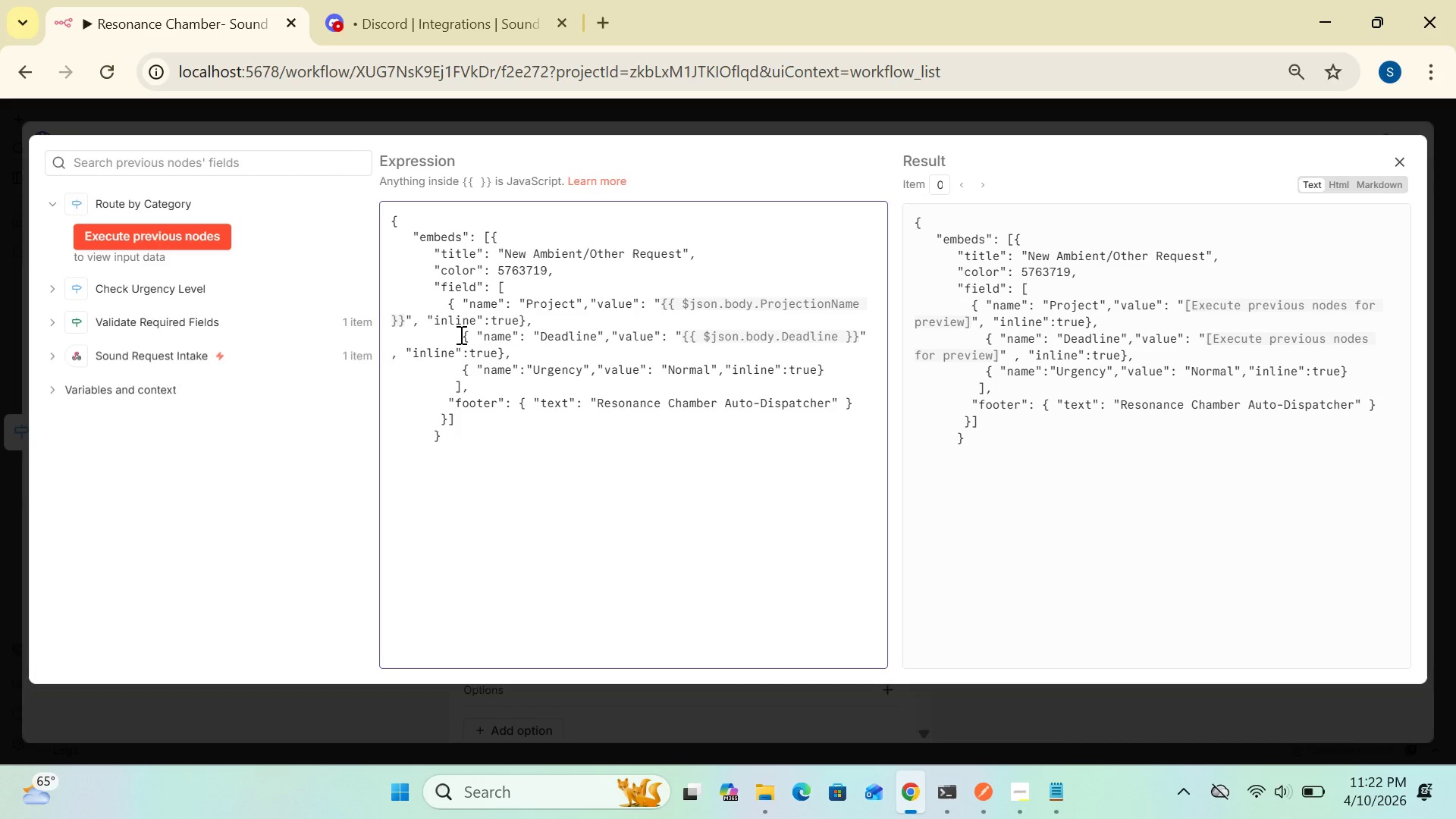 
key(Enter)
 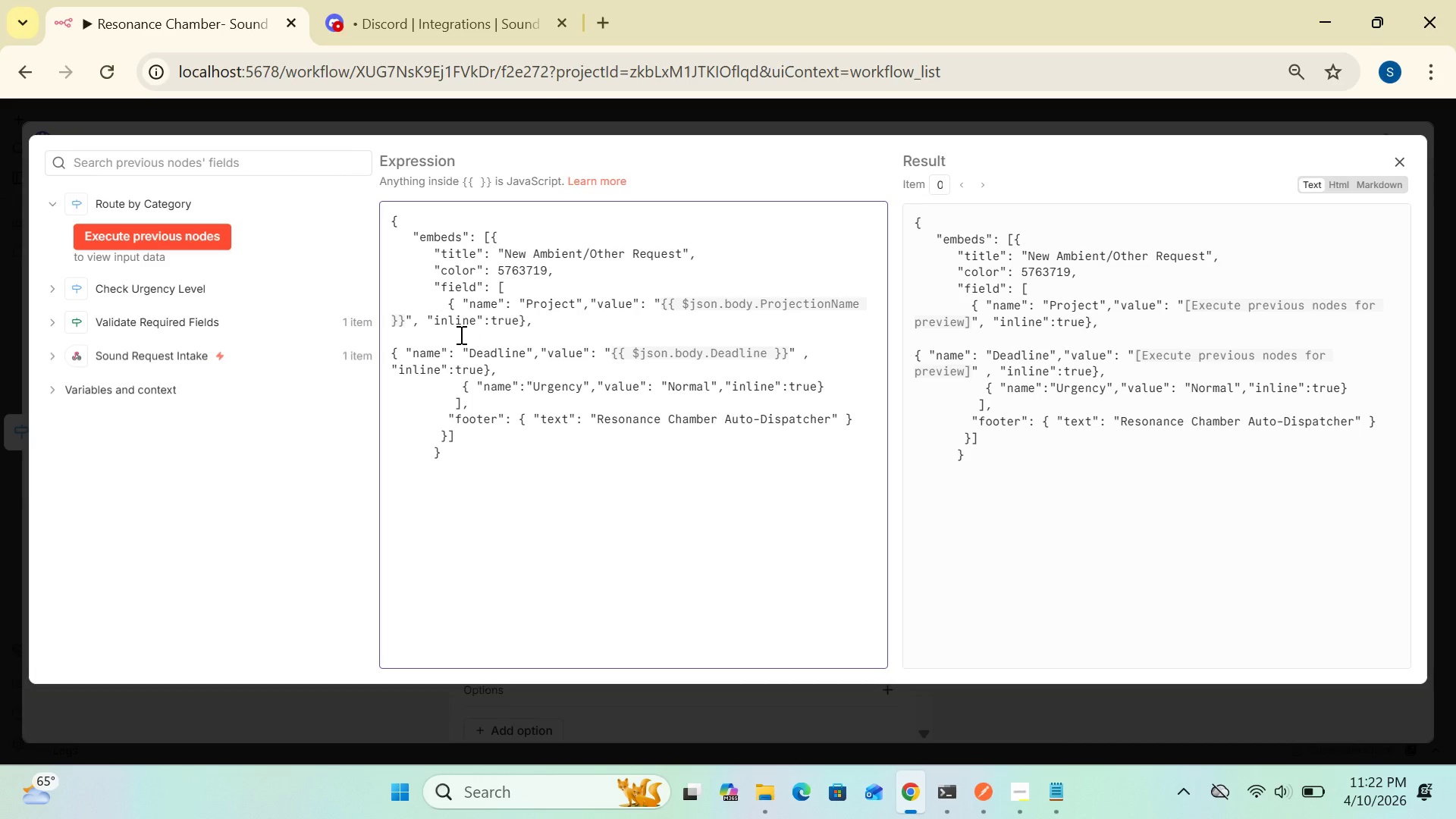 
key(Space)
 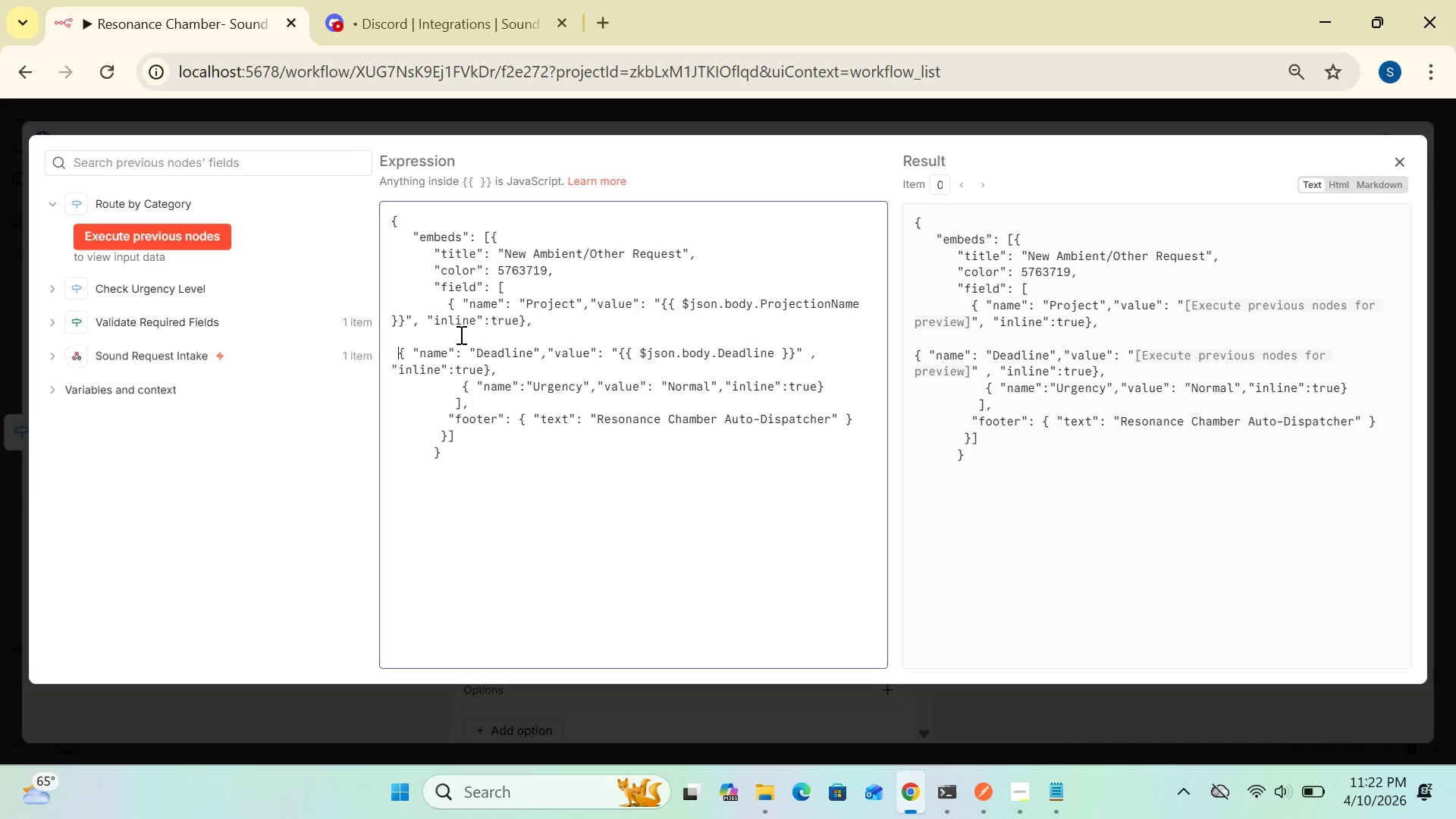 
key(Space)
 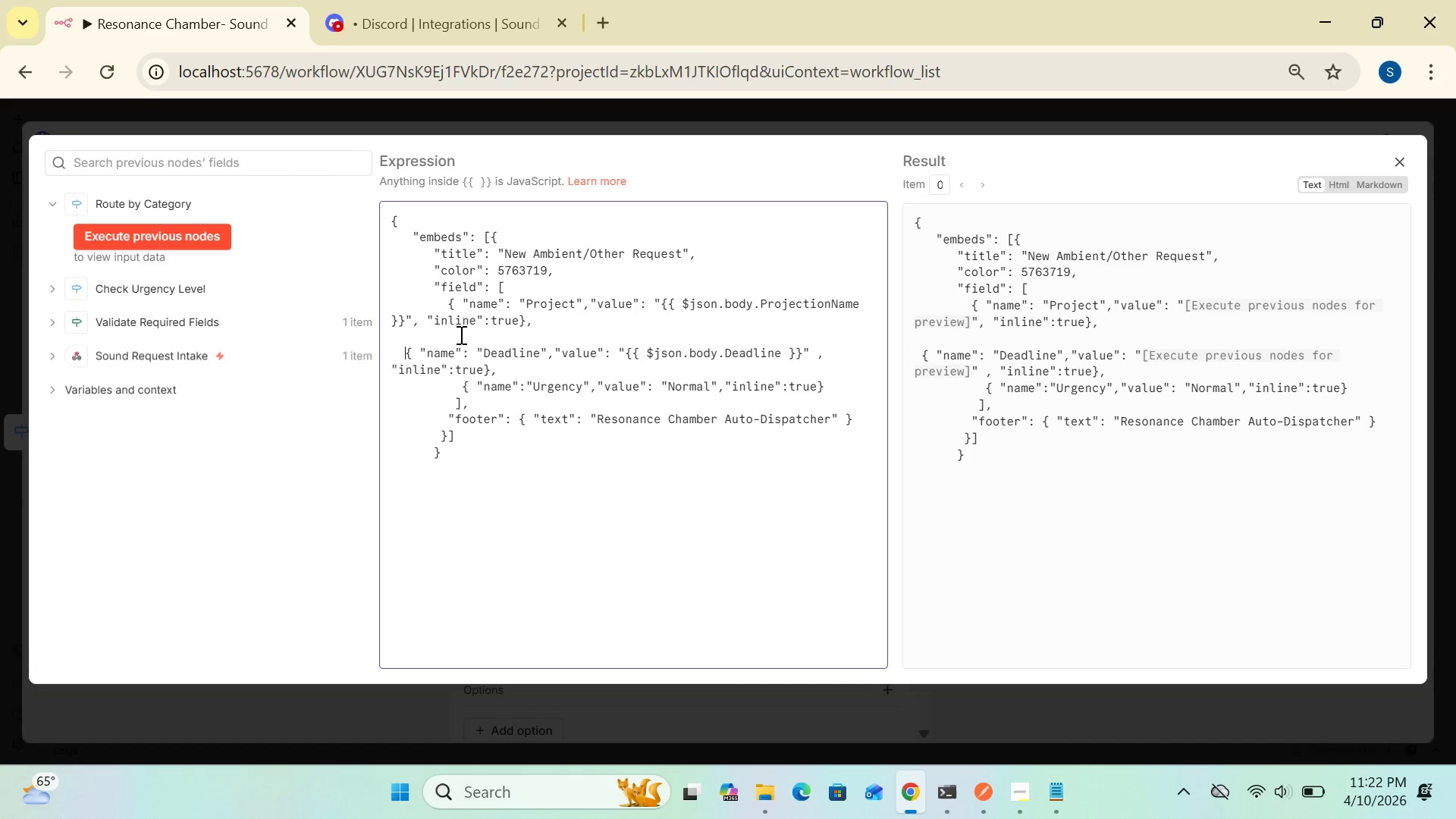 
key(Space)
 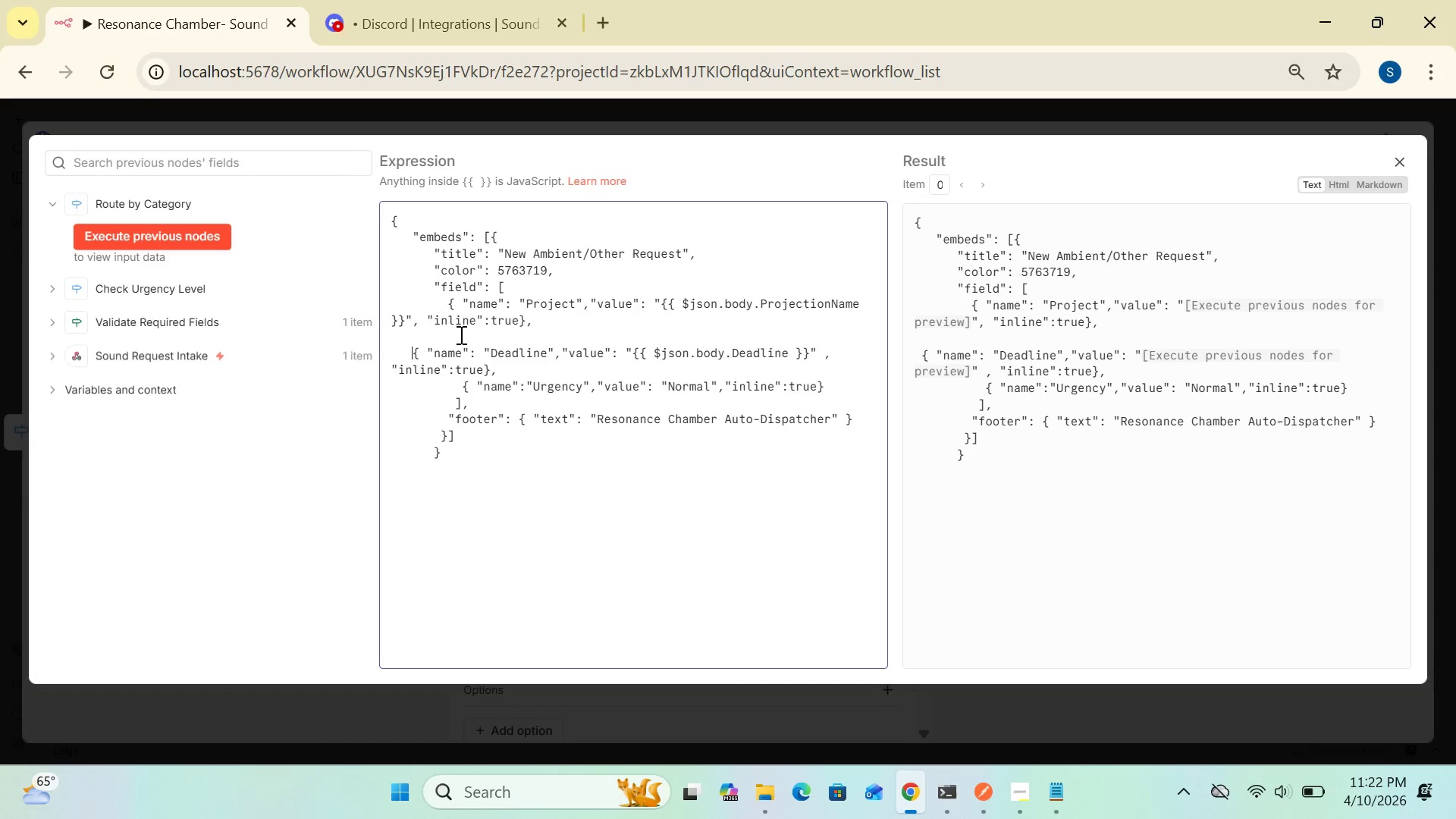 
key(Space)
 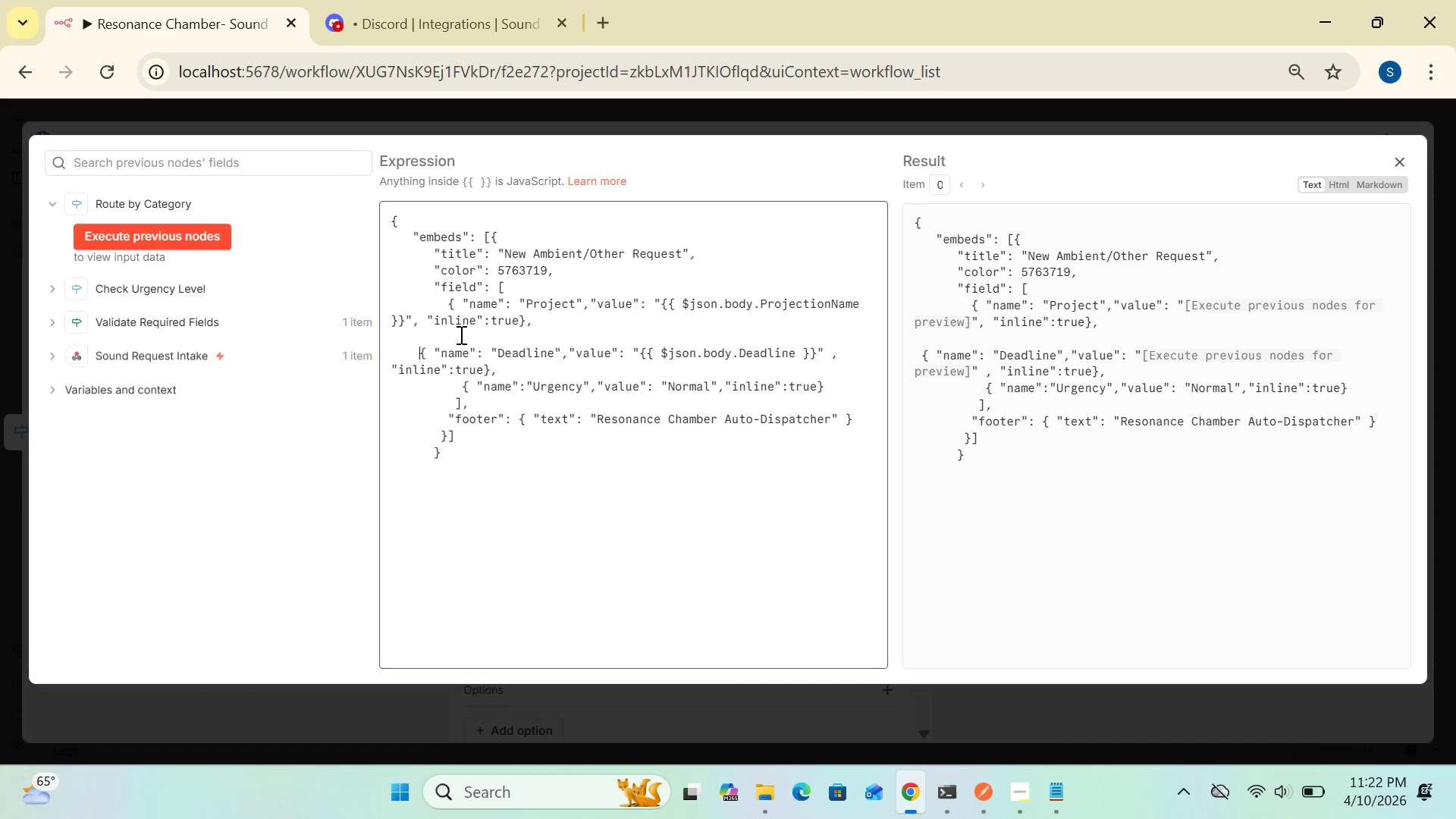 
key(Space)
 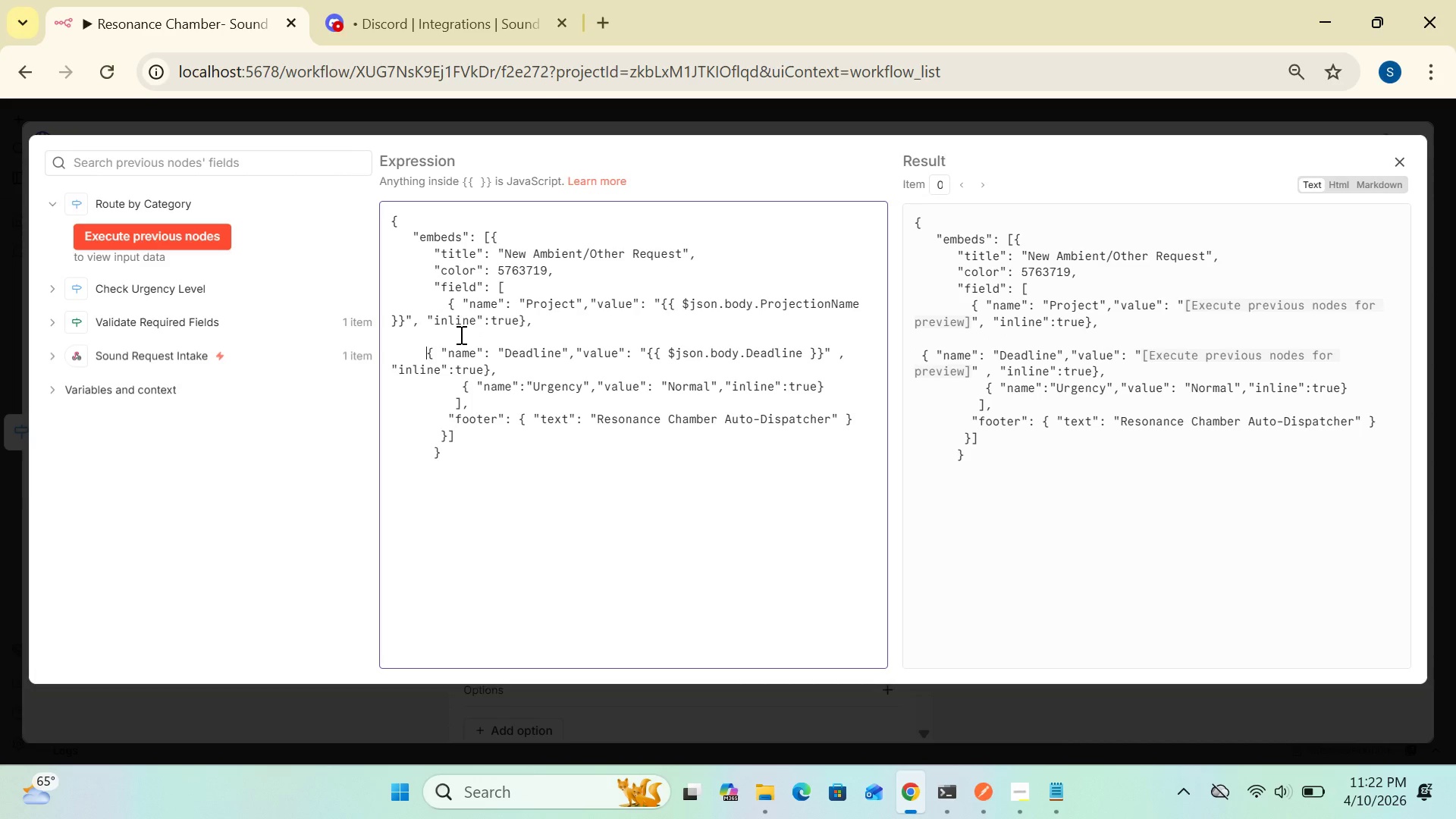 
key(Space)
 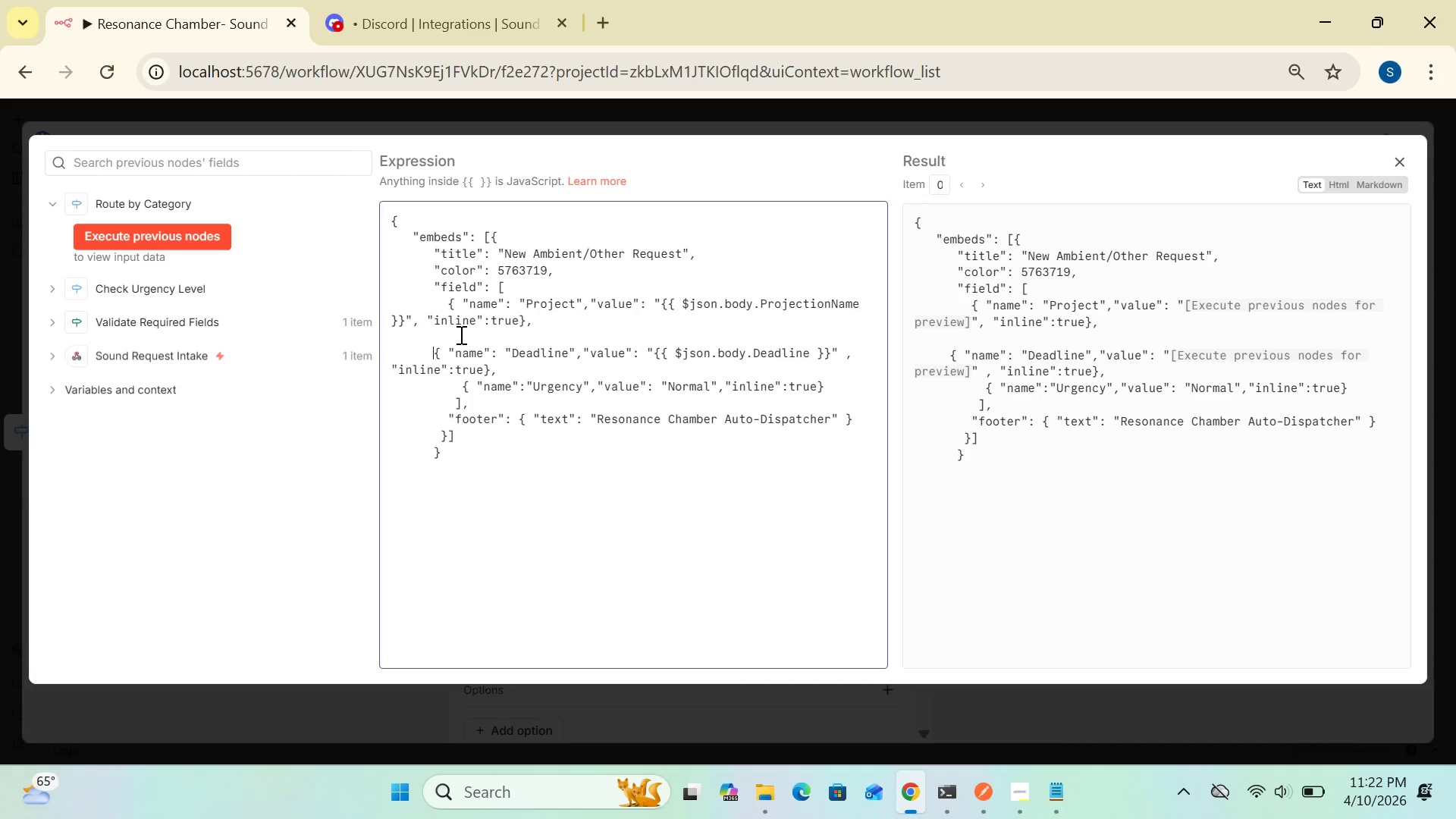 
key(Space)
 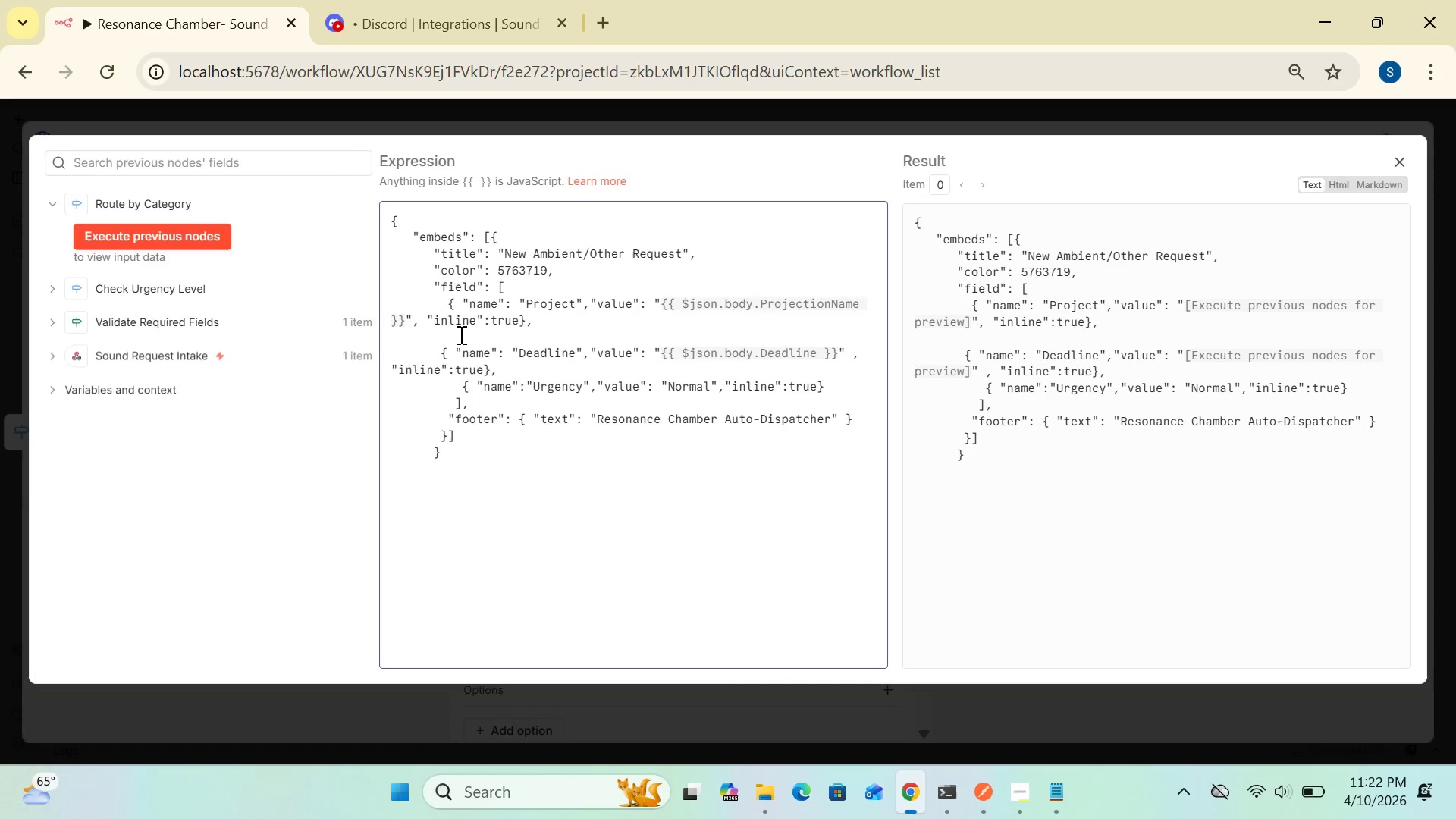 
key(Space)
 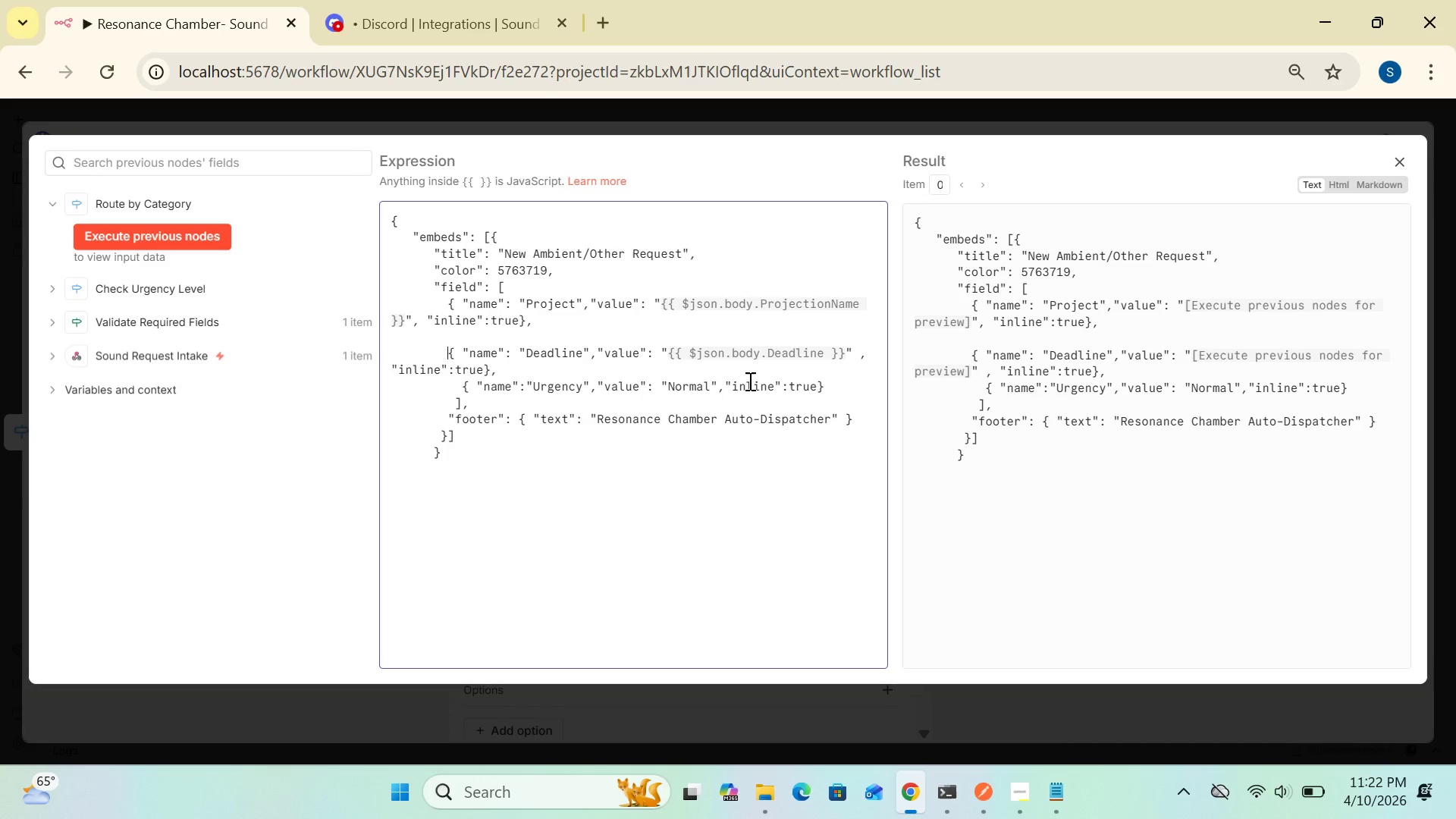 
wait(19.05)
 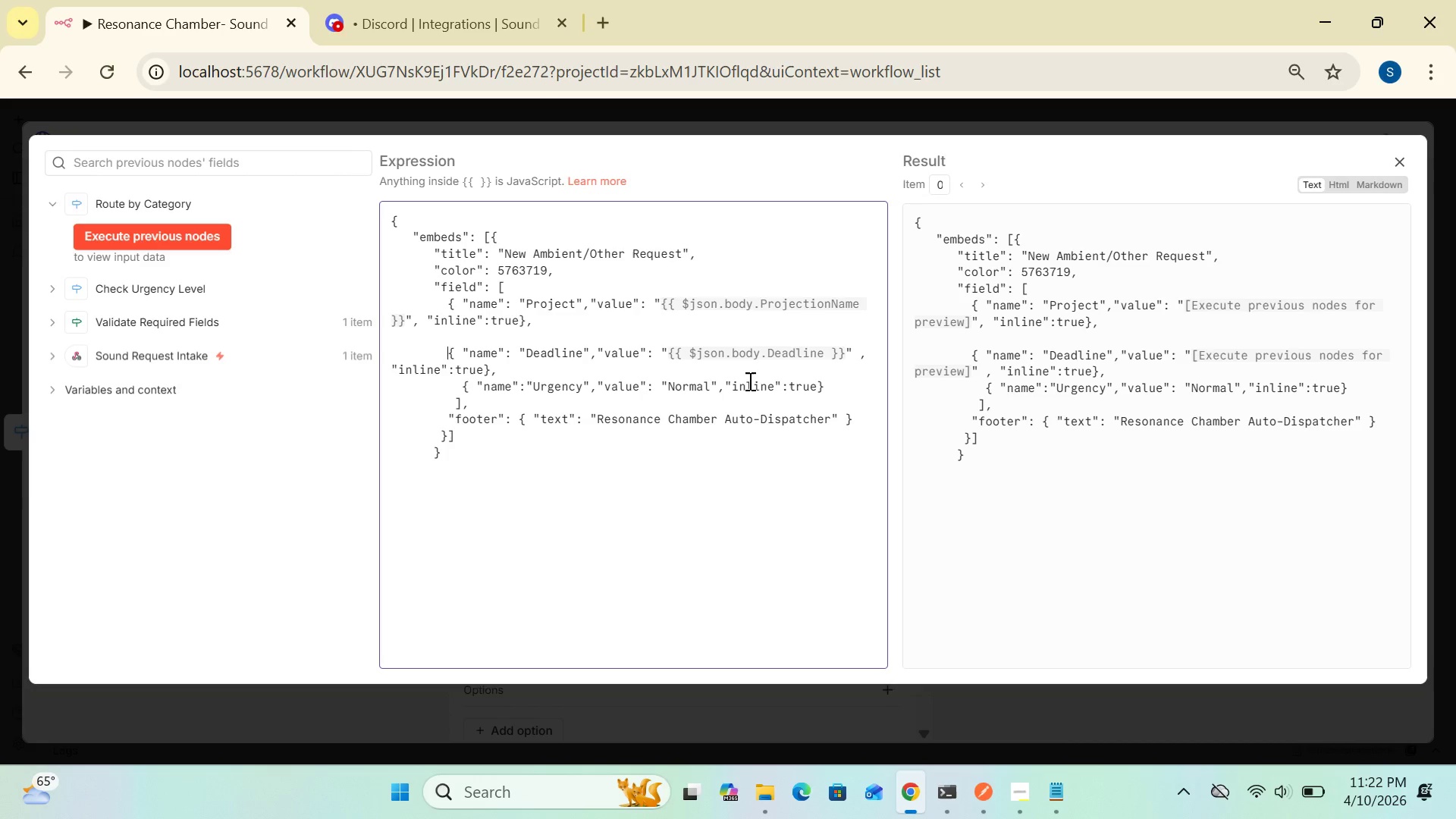 
left_click_drag(start_coordinate=[442, 357], to_coordinate=[506, 369])
 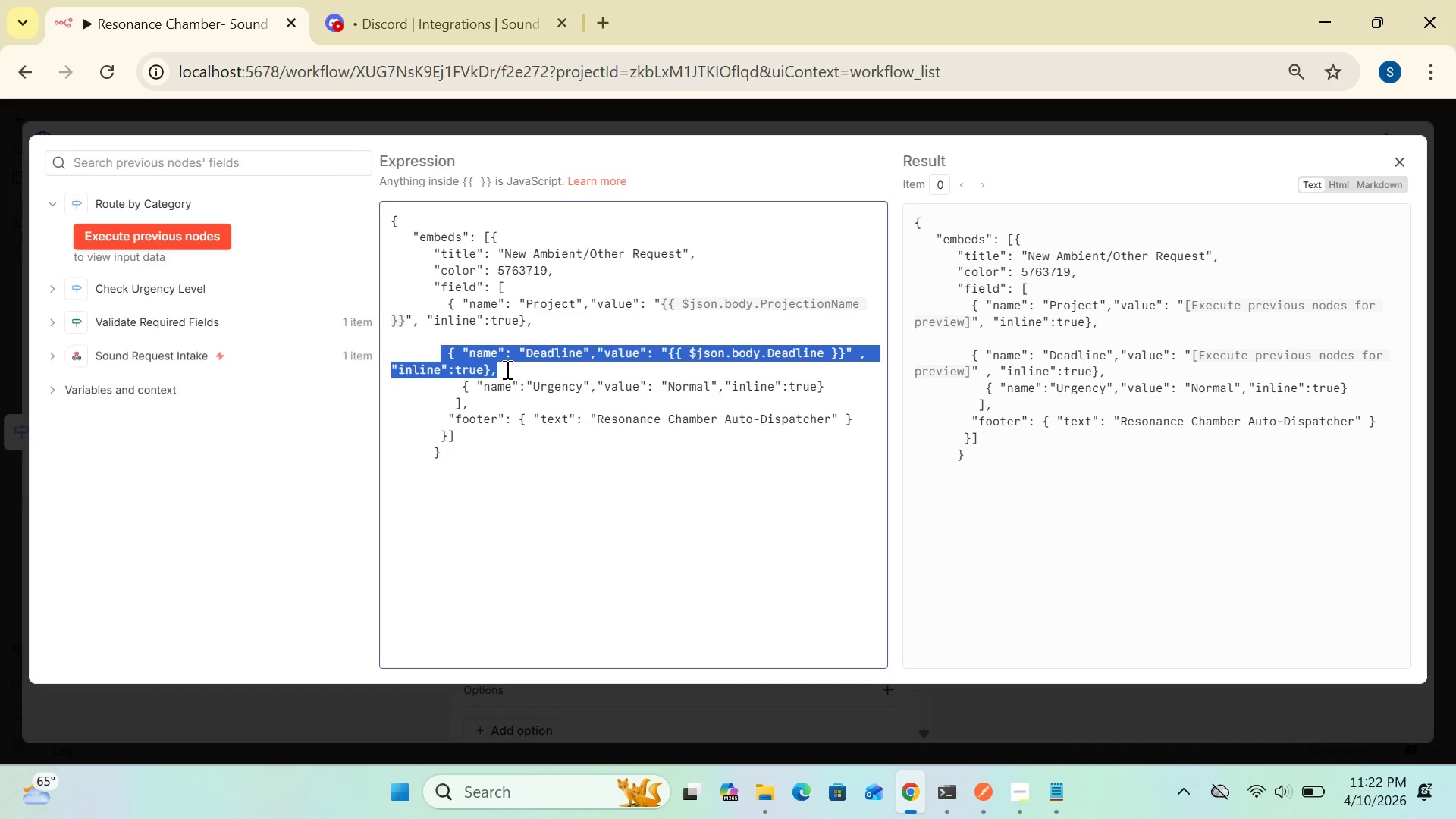 
key(Control+C)
 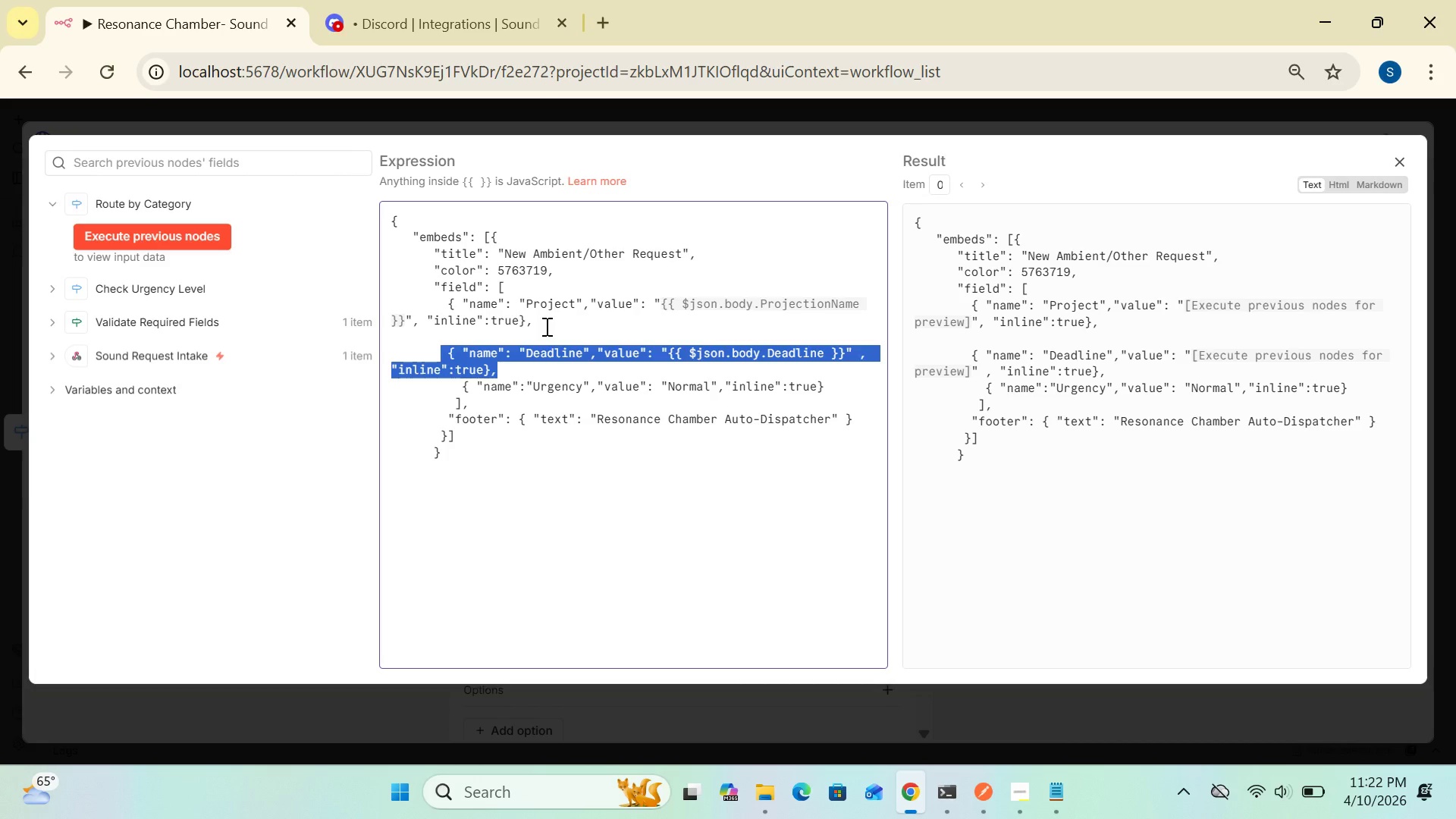 
left_click([545, 326])
 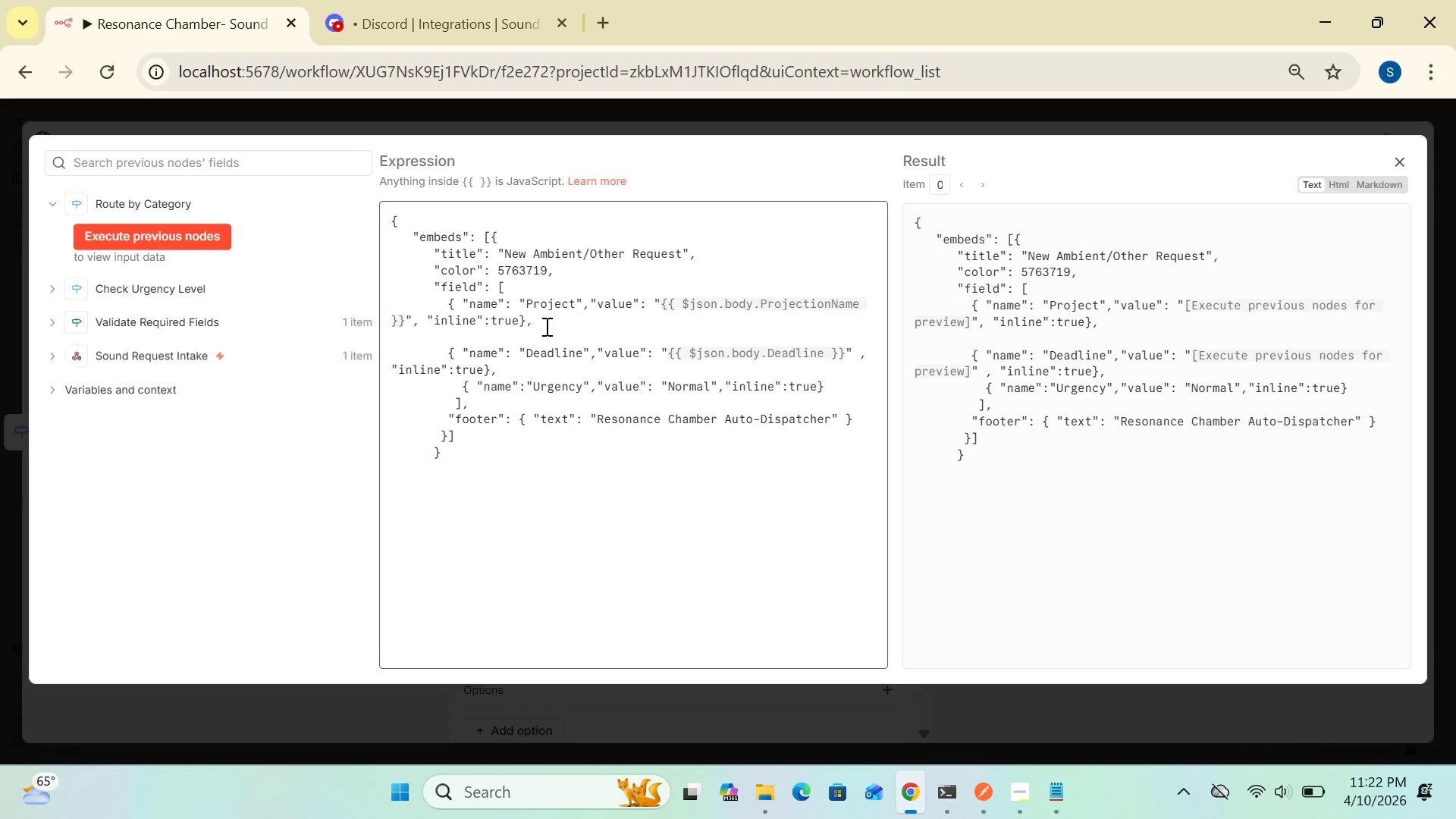 
key(Enter)
 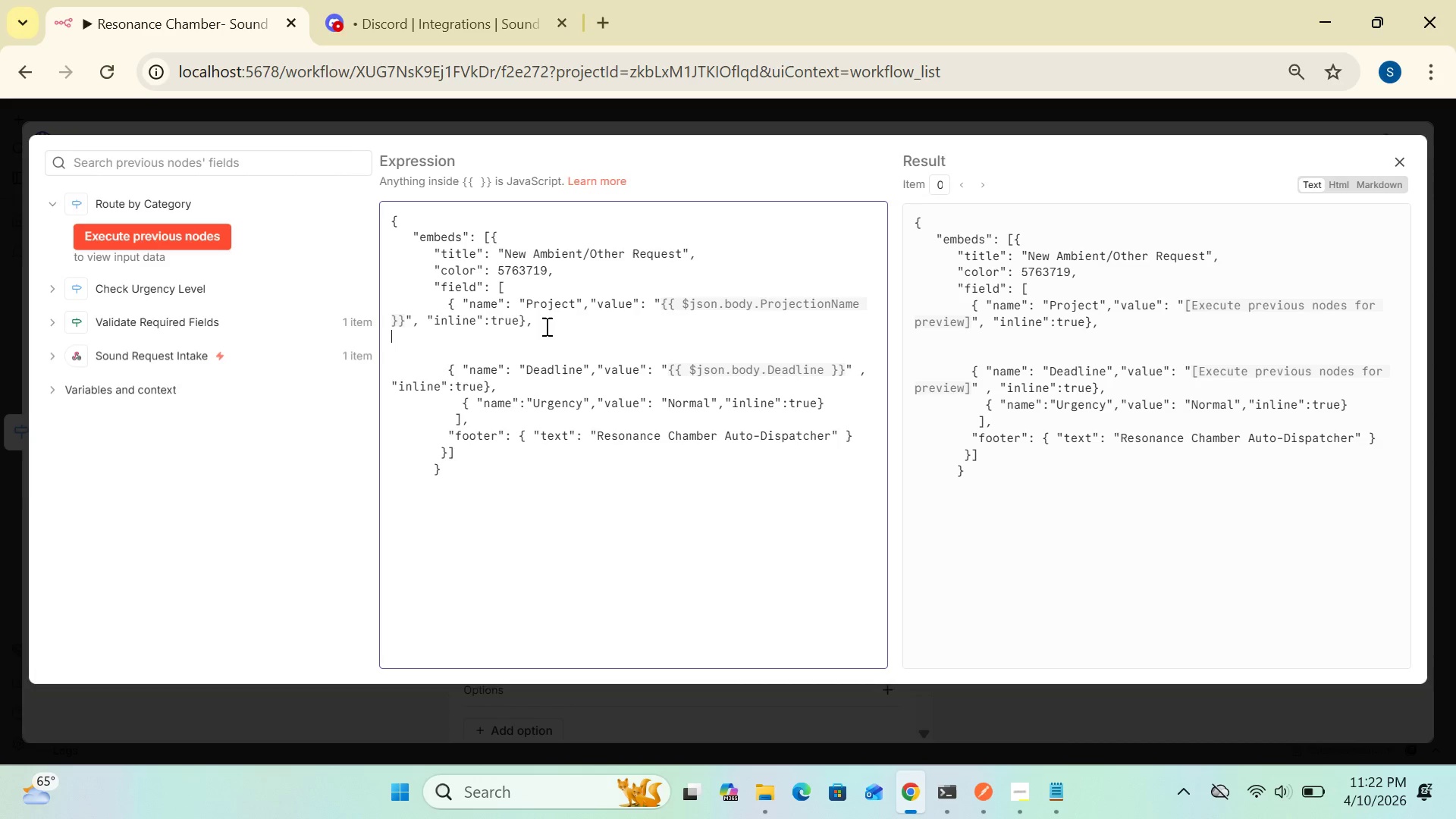 
key(Space)
 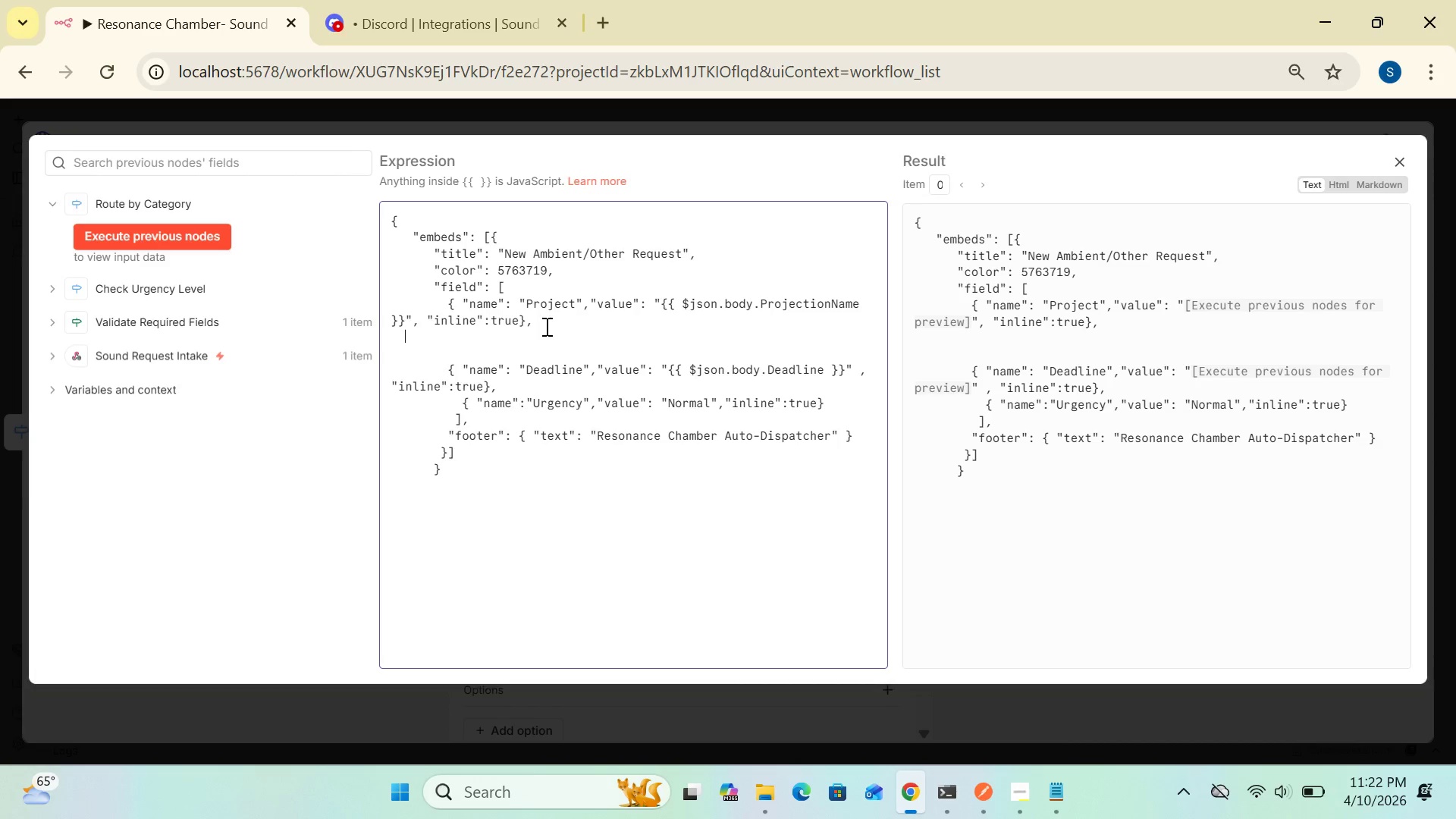 
key(Space)
 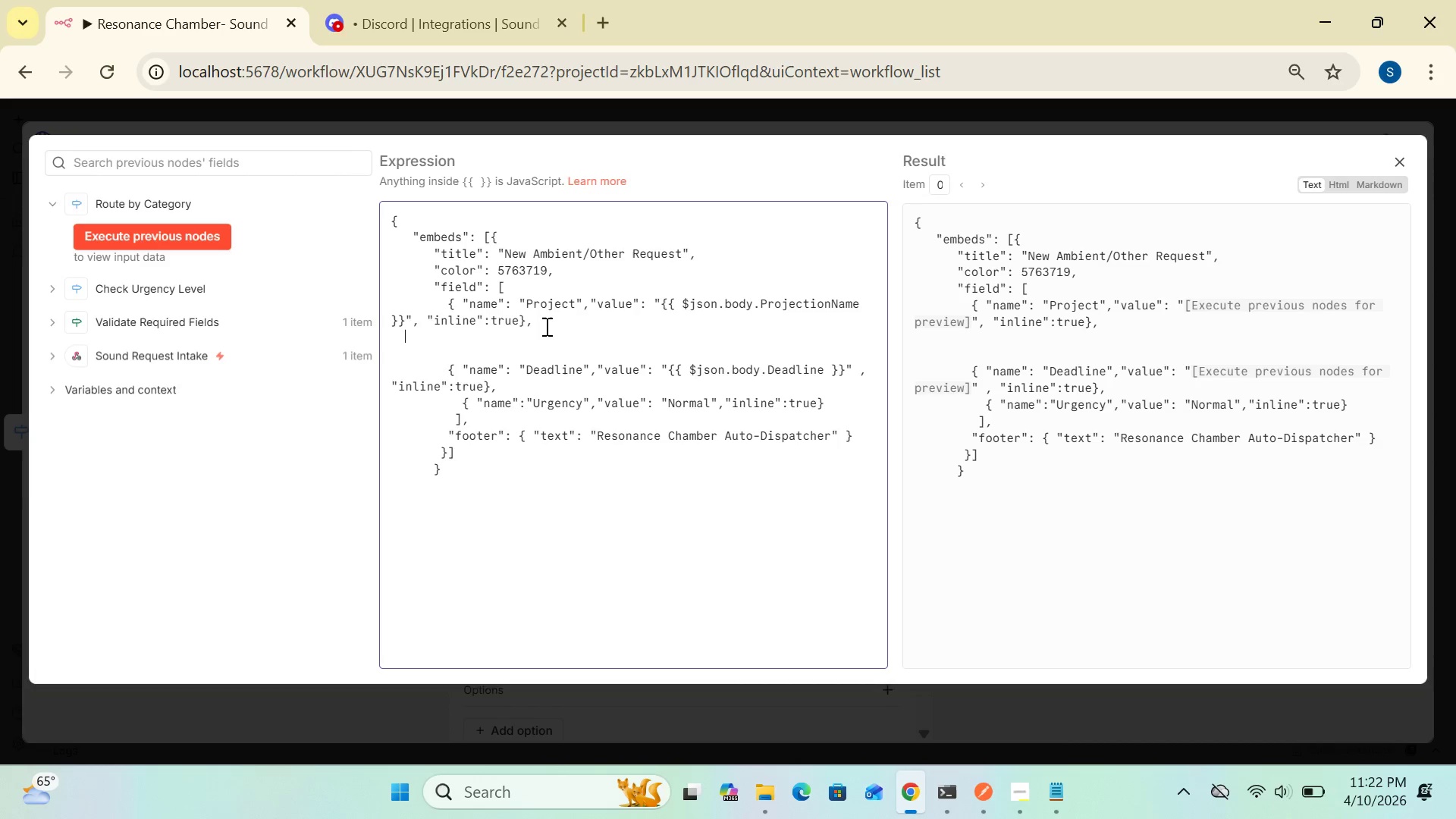 
key(Space)
 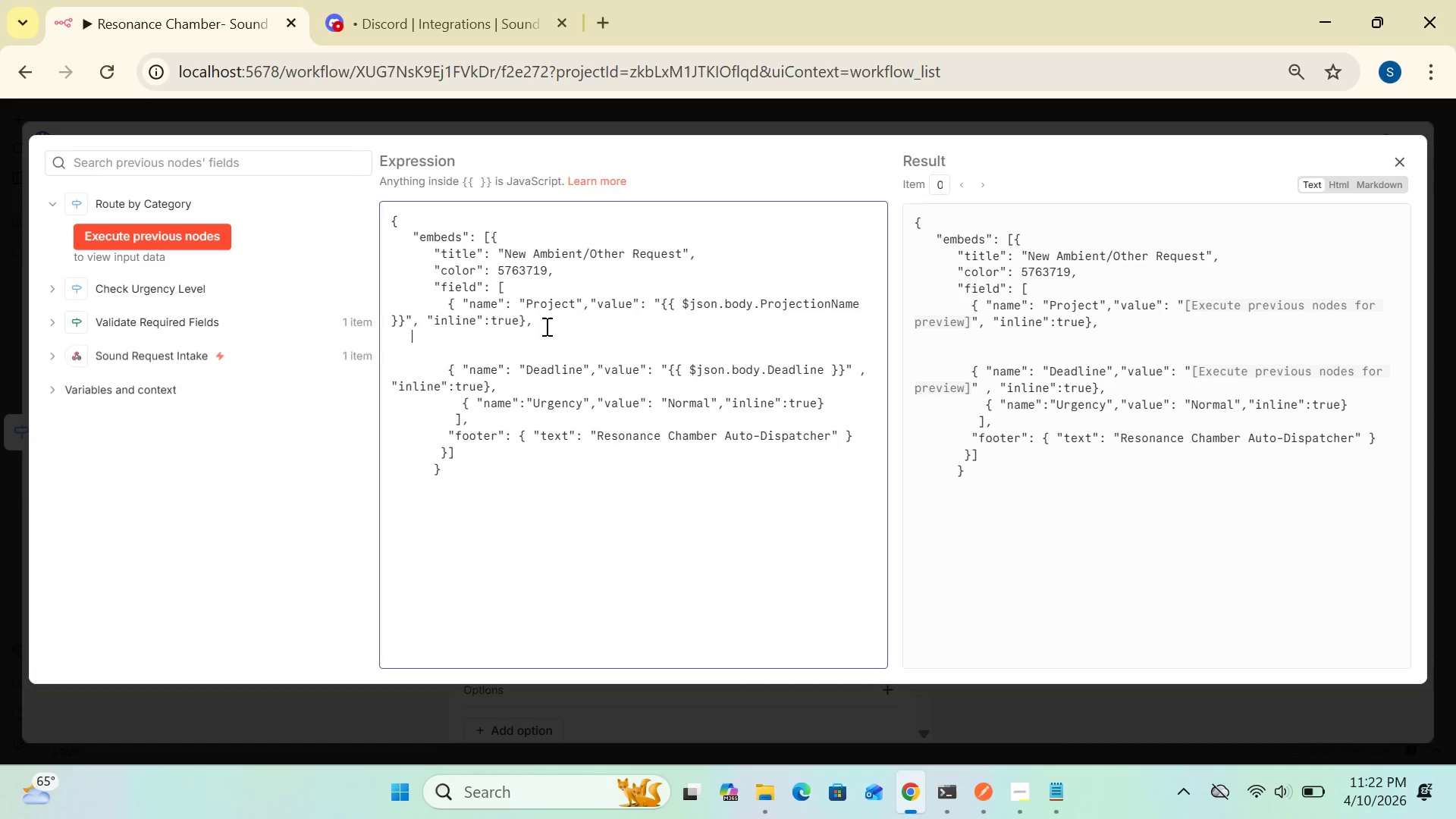 
key(Space)
 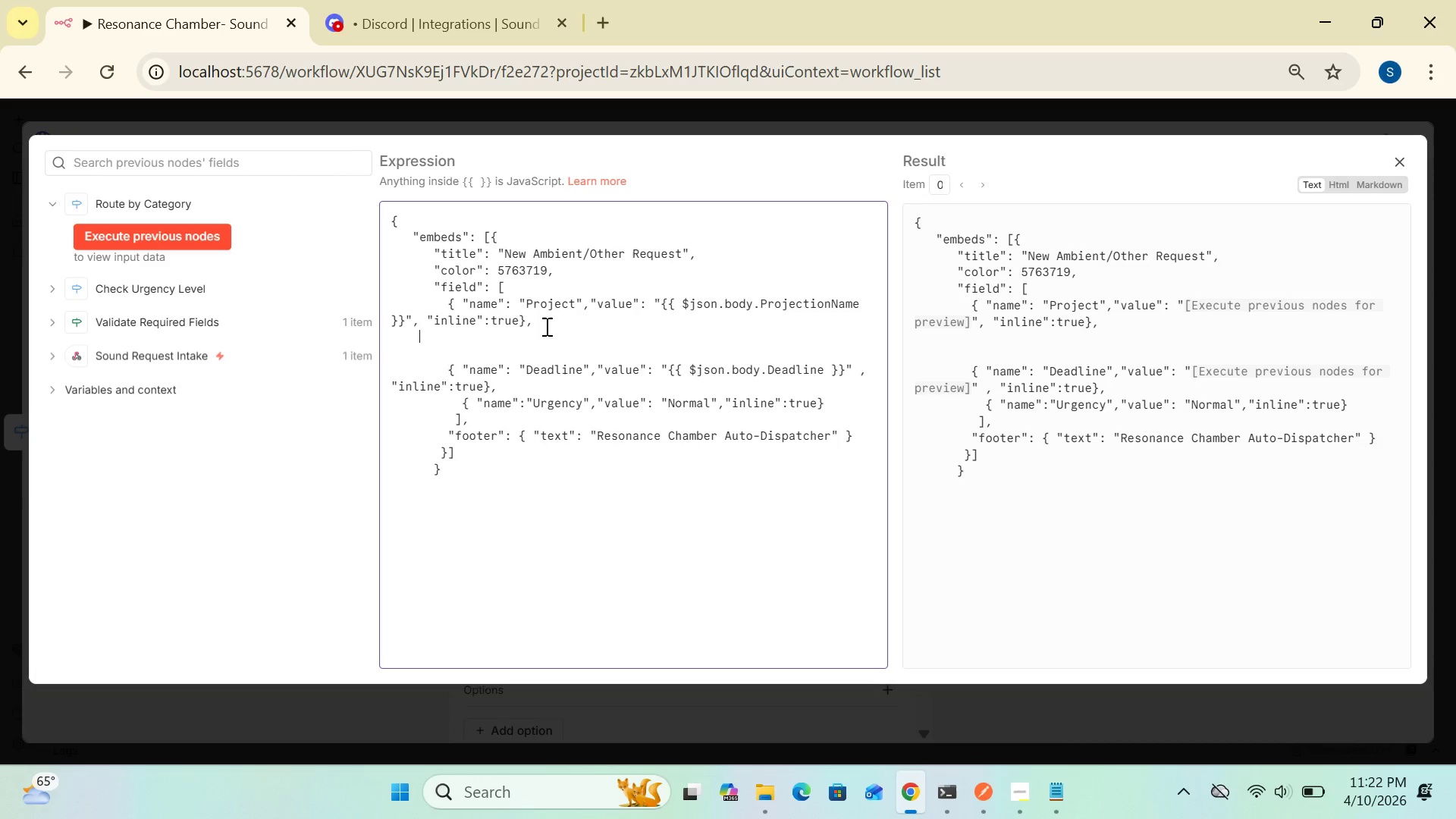 
key(Space)
 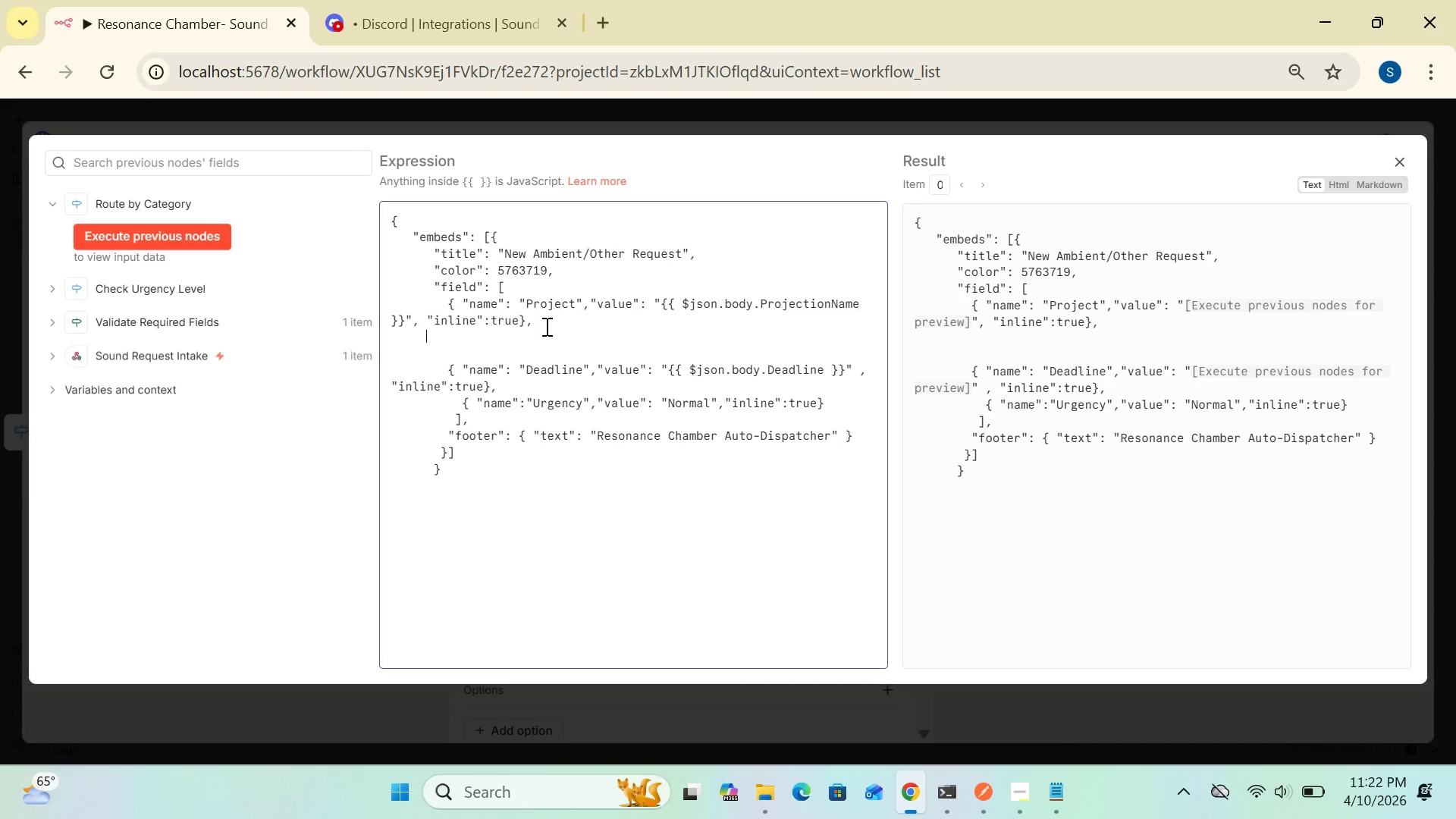 
key(Space)
 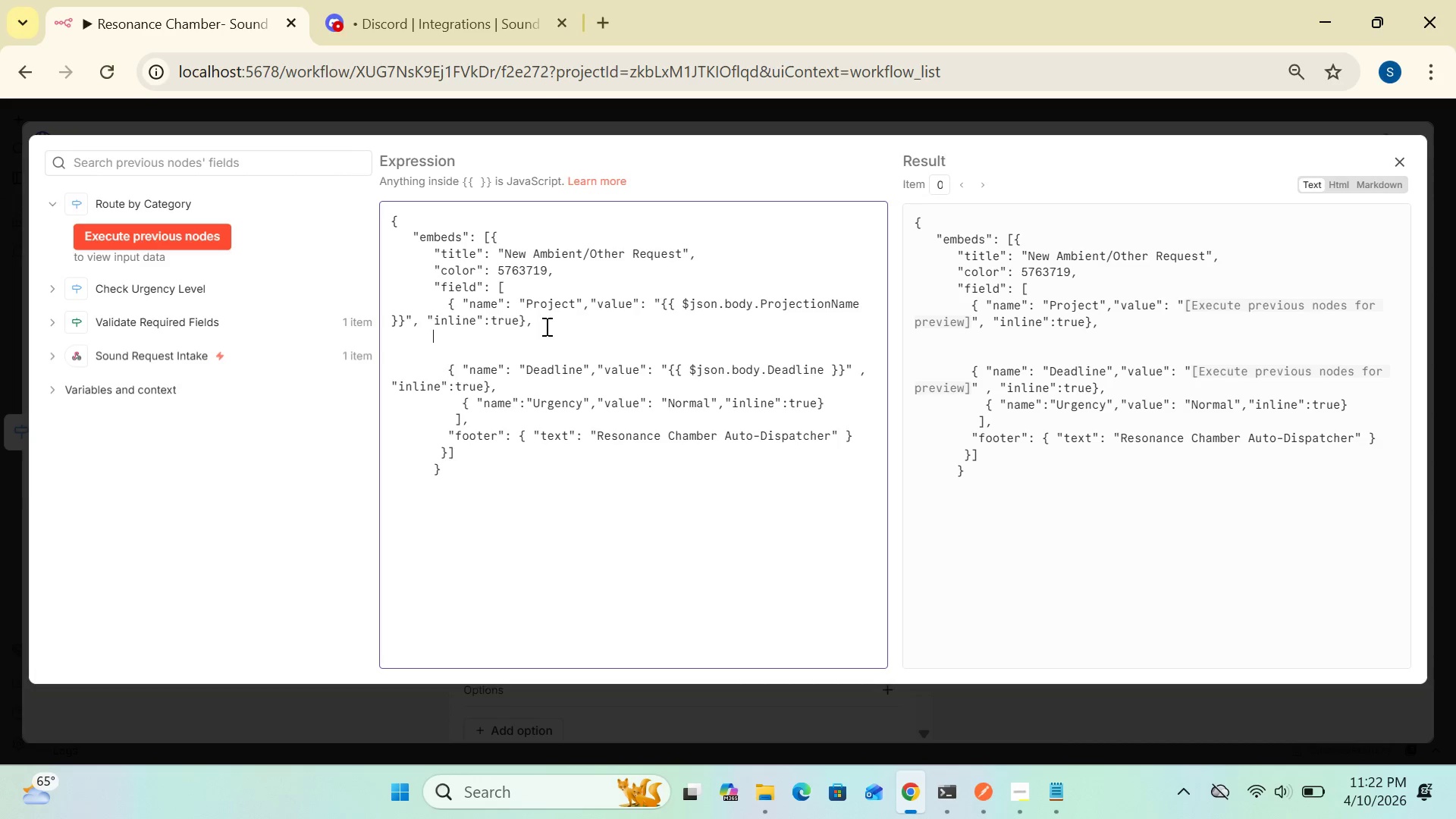 
key(Space)
 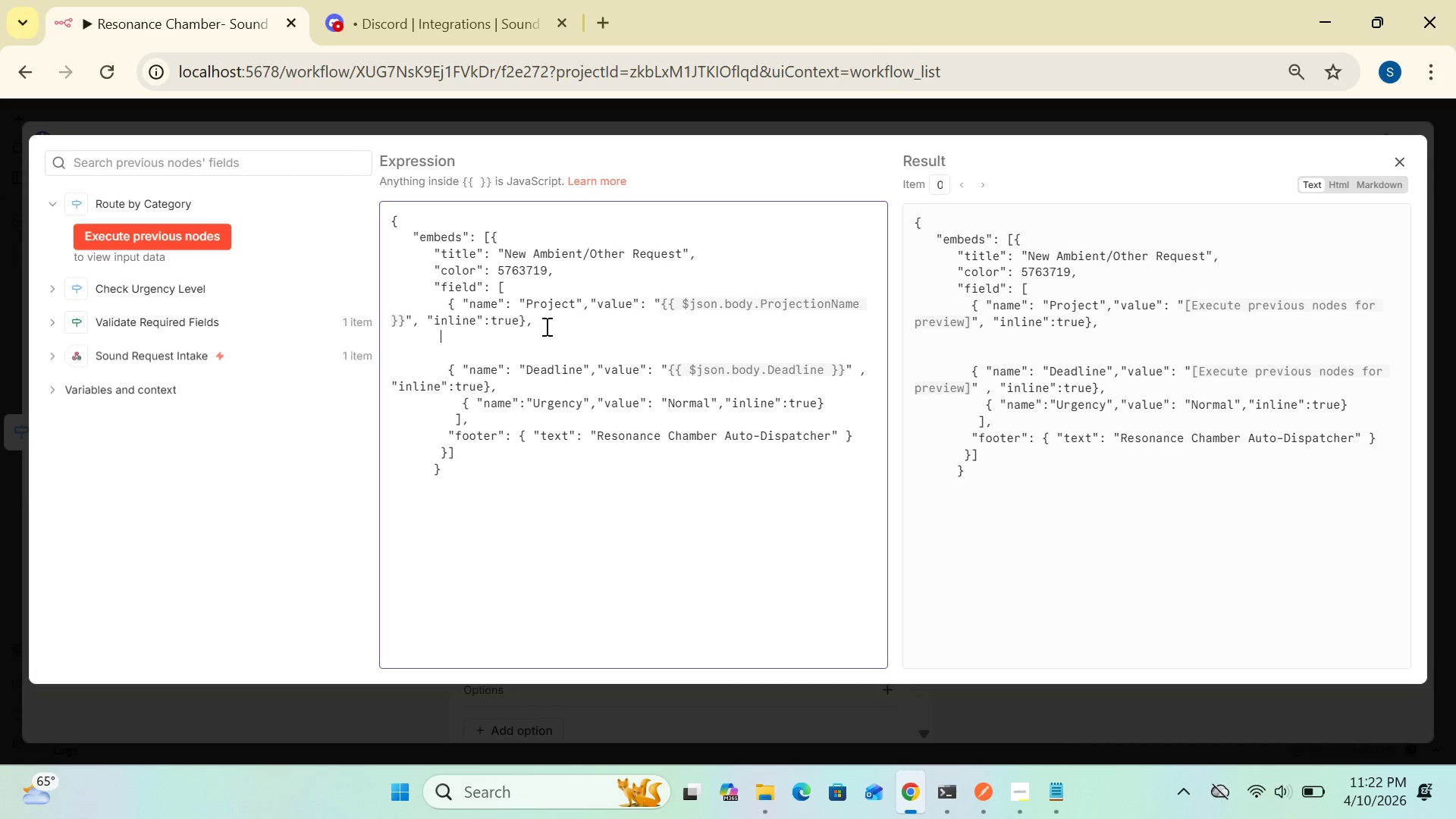 
key(Space)
 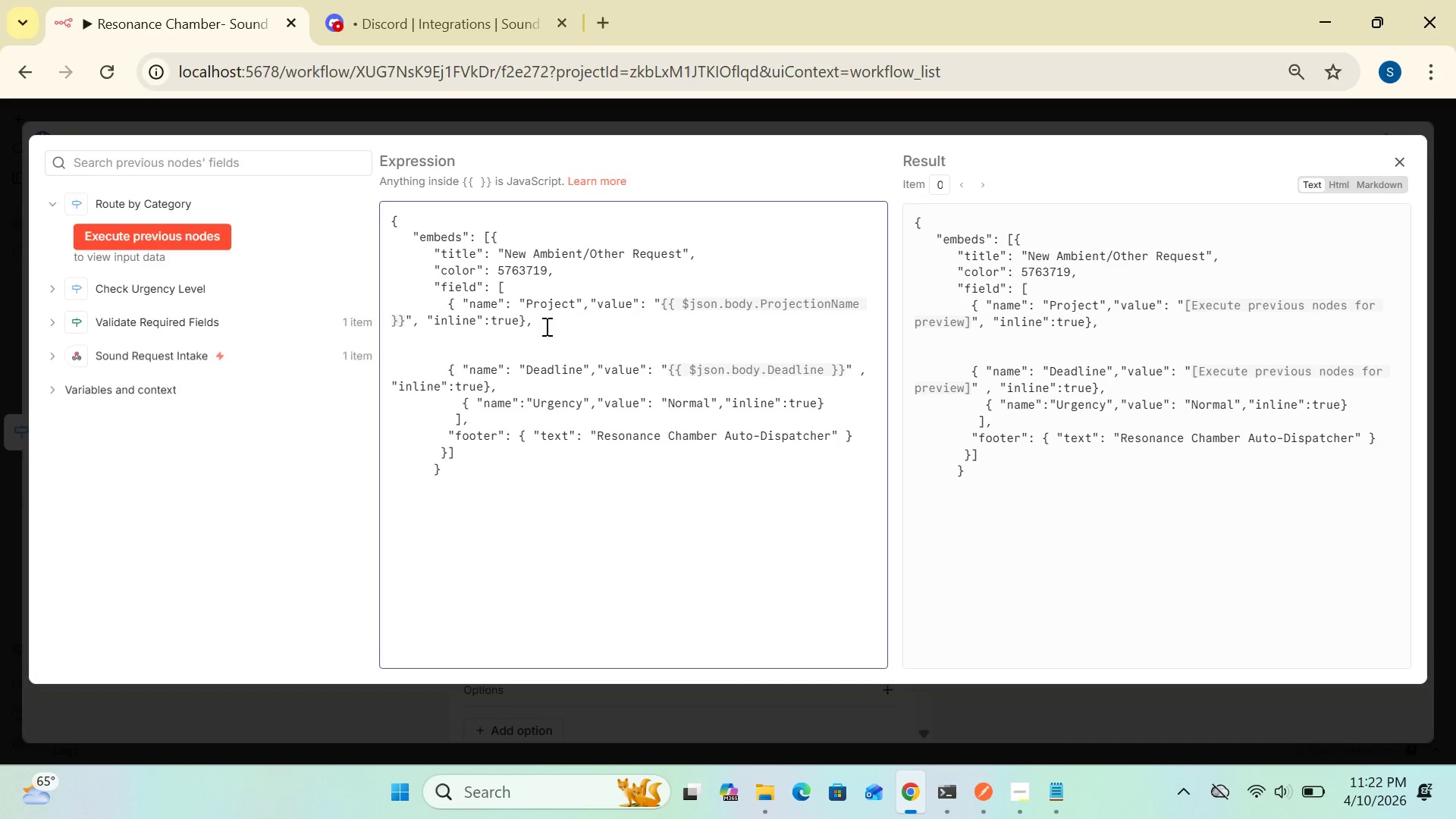 
key(Control+V)
 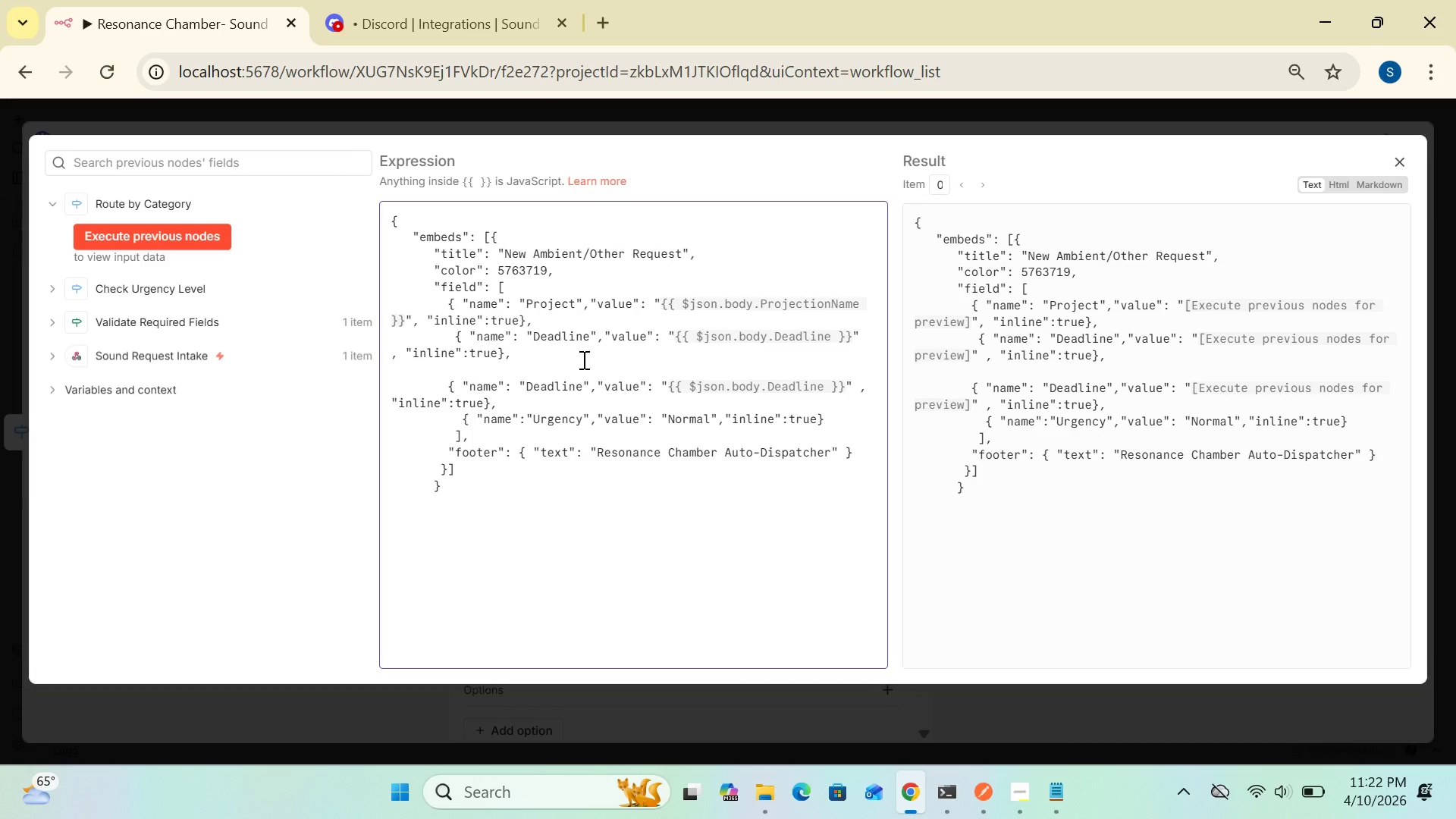 
wait(11.22)
 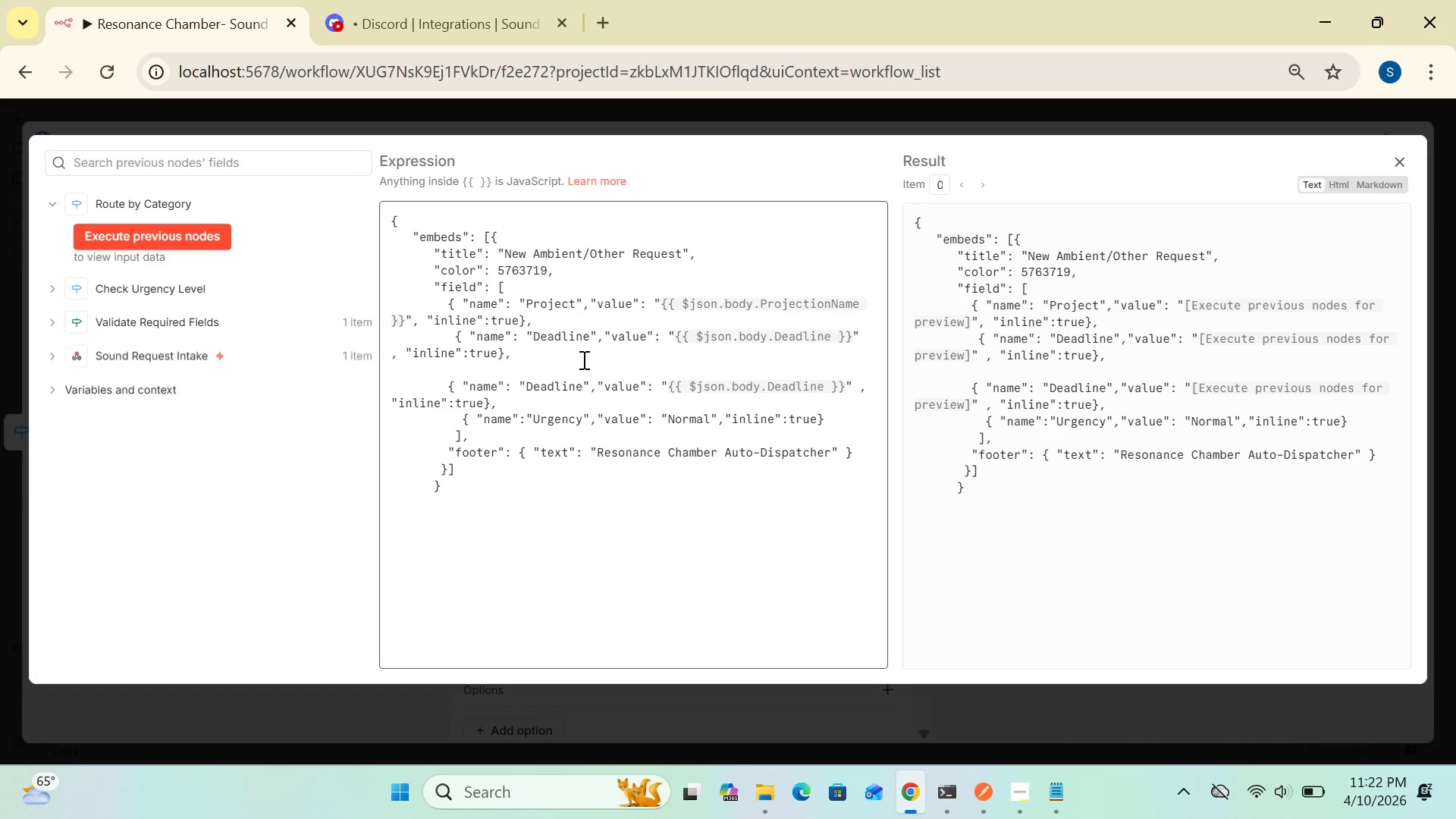 
left_click([589, 336])
 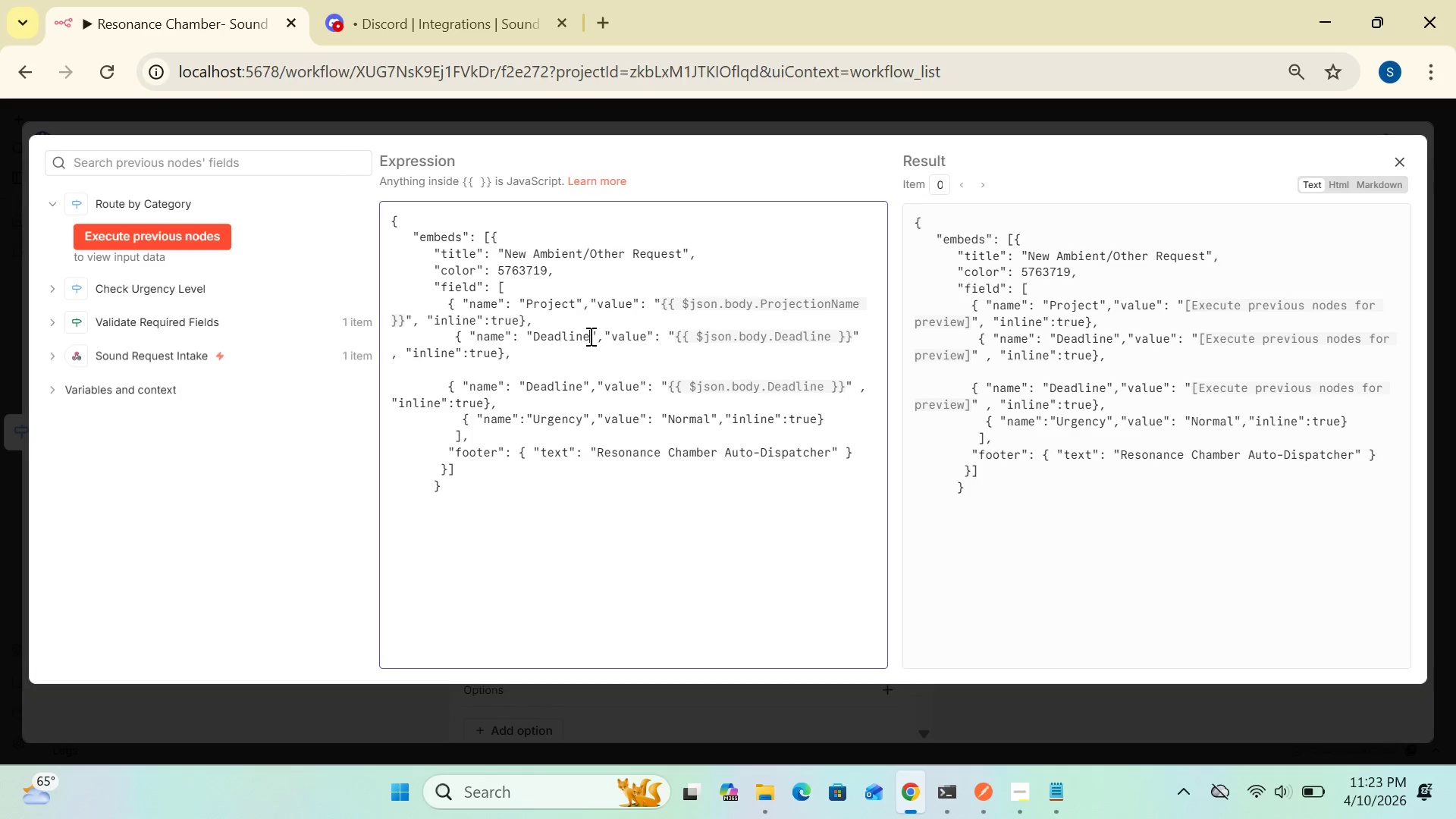 
key(Backspace)
key(Backspace)
key(Backspace)
key(Backspace)
key(Backspace)
key(Backspace)
key(Backspace)
key(Backspace)
type(Category)
 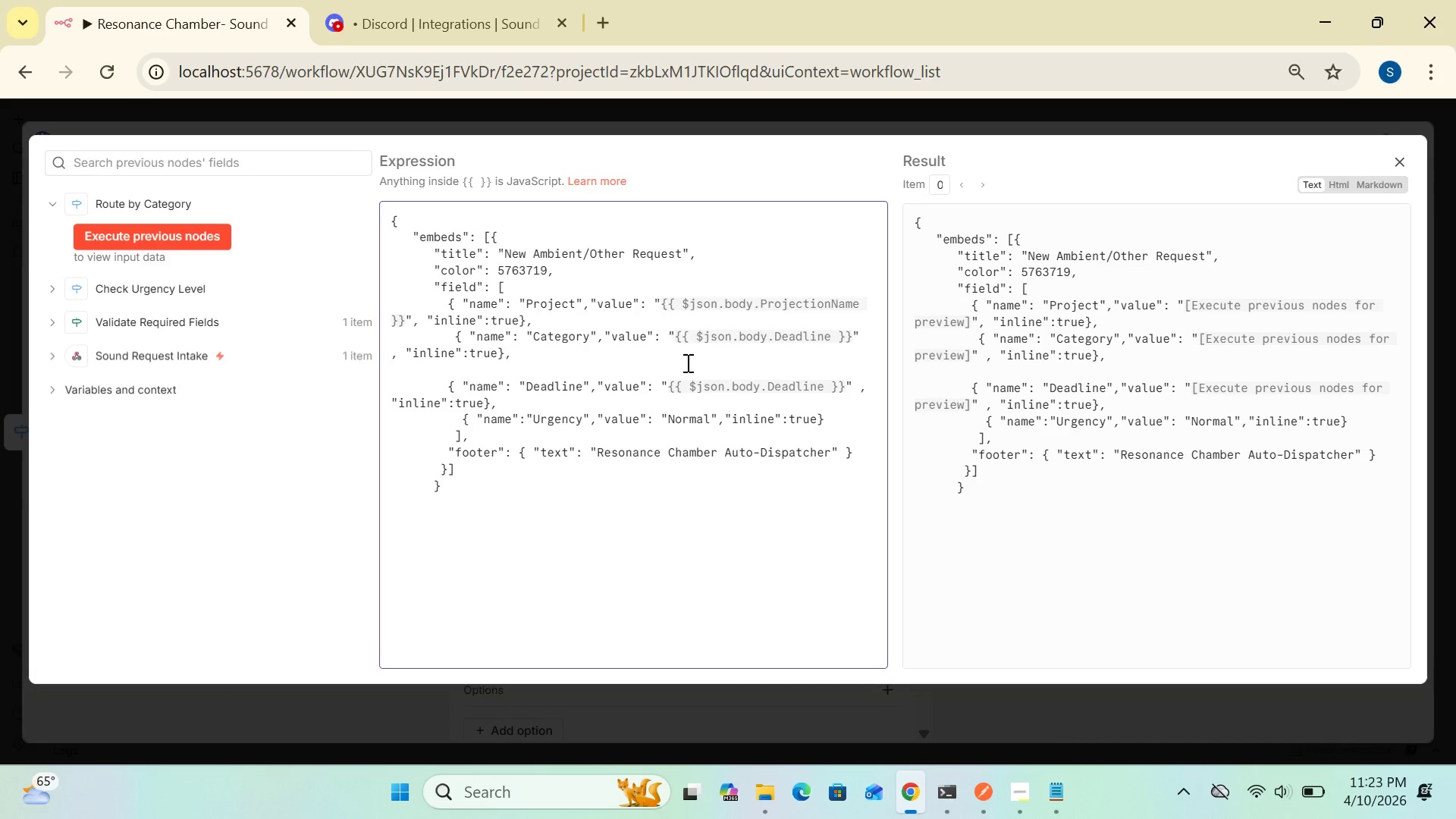 
wait(10.94)
 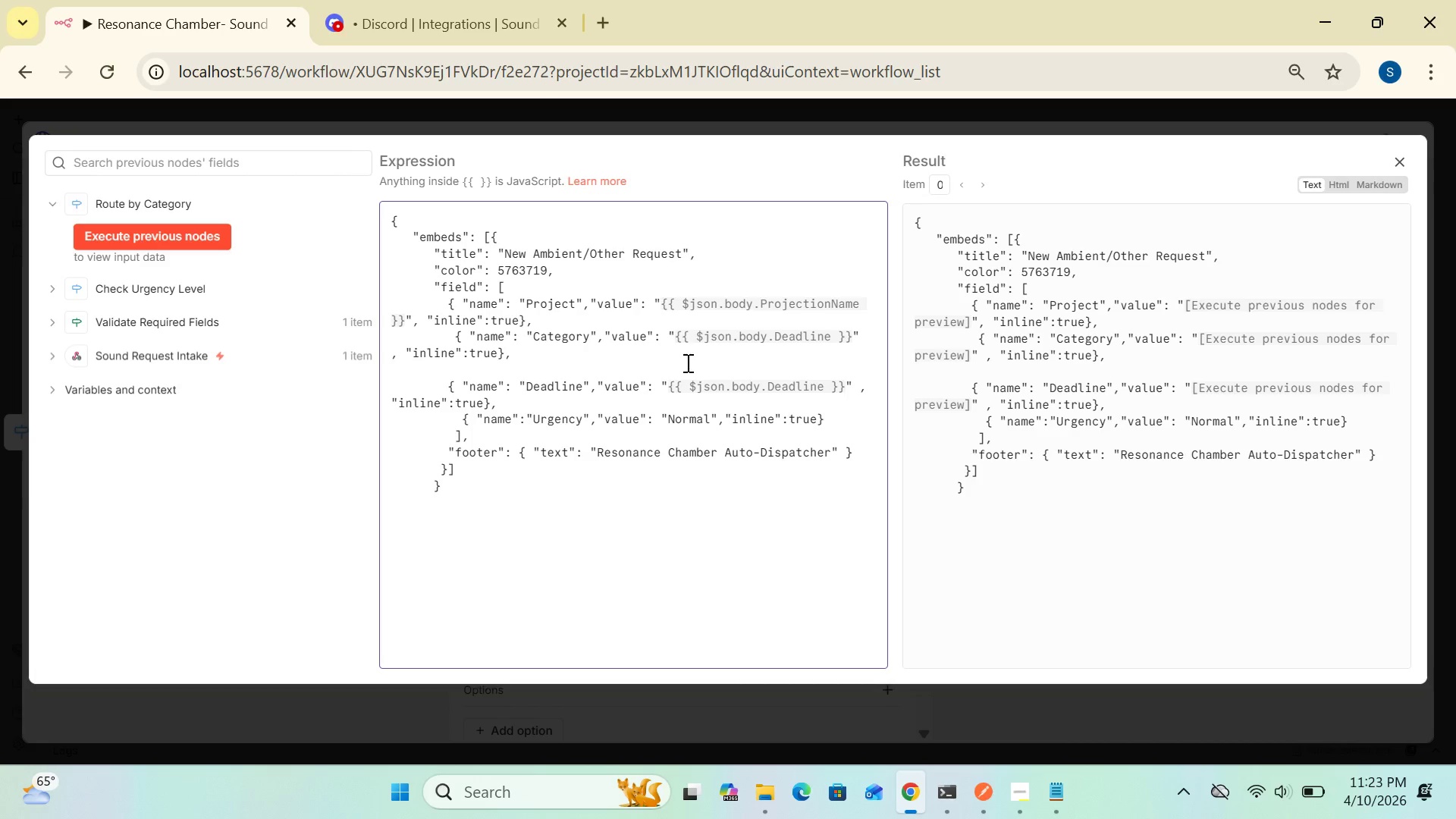 
left_click([445, 384])
 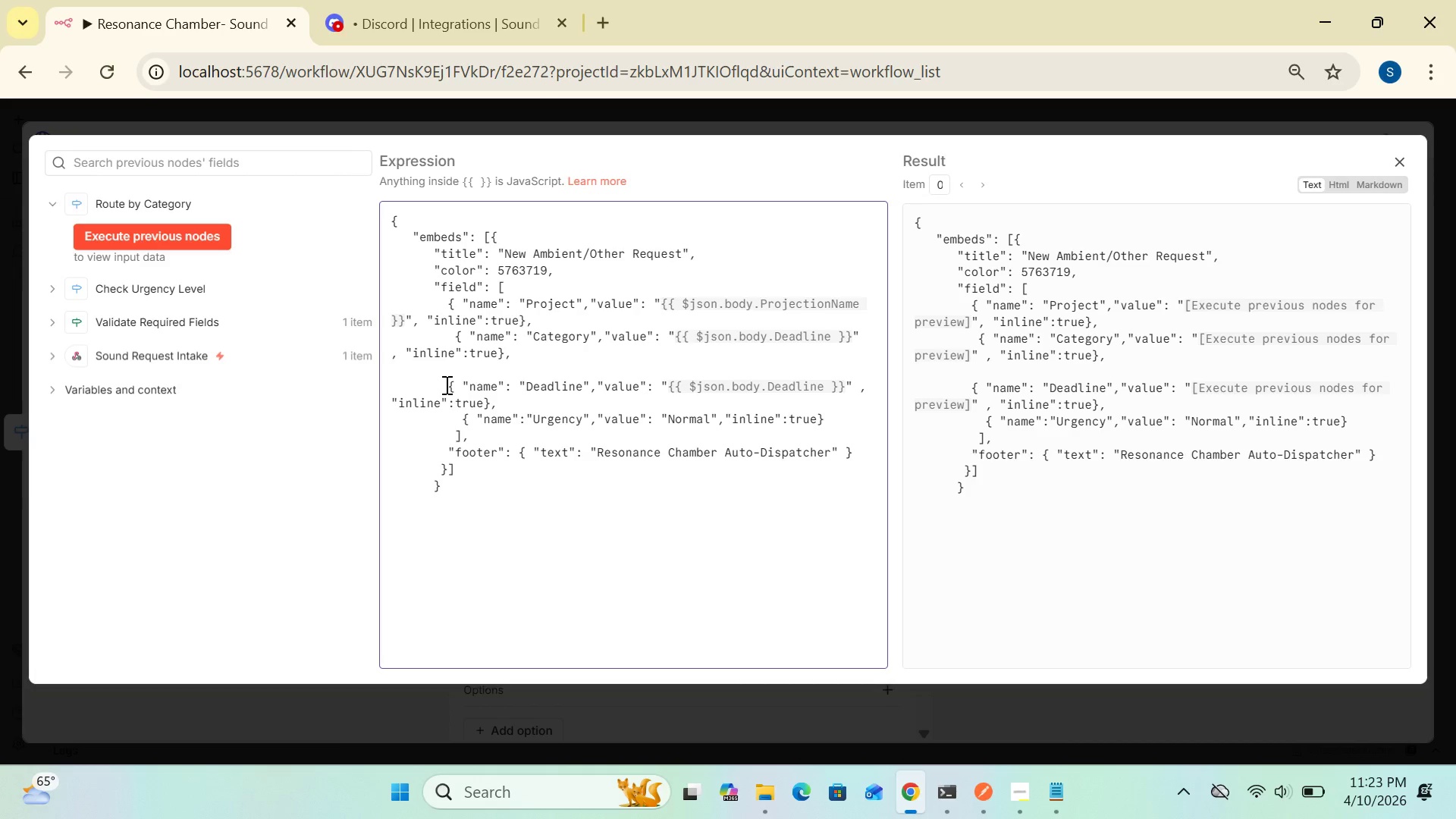 
key(Backspace)
 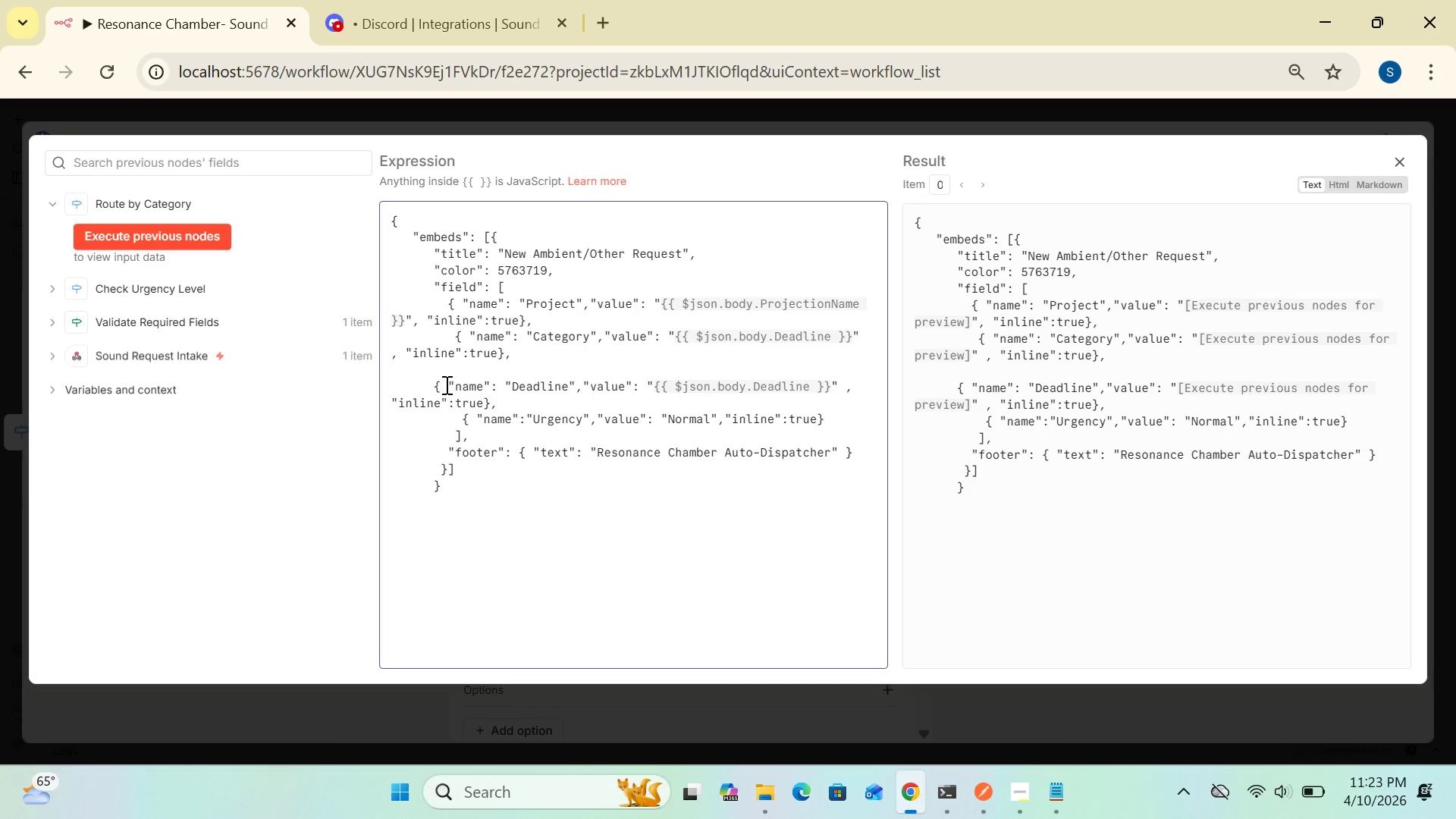 
key(Backspace)
 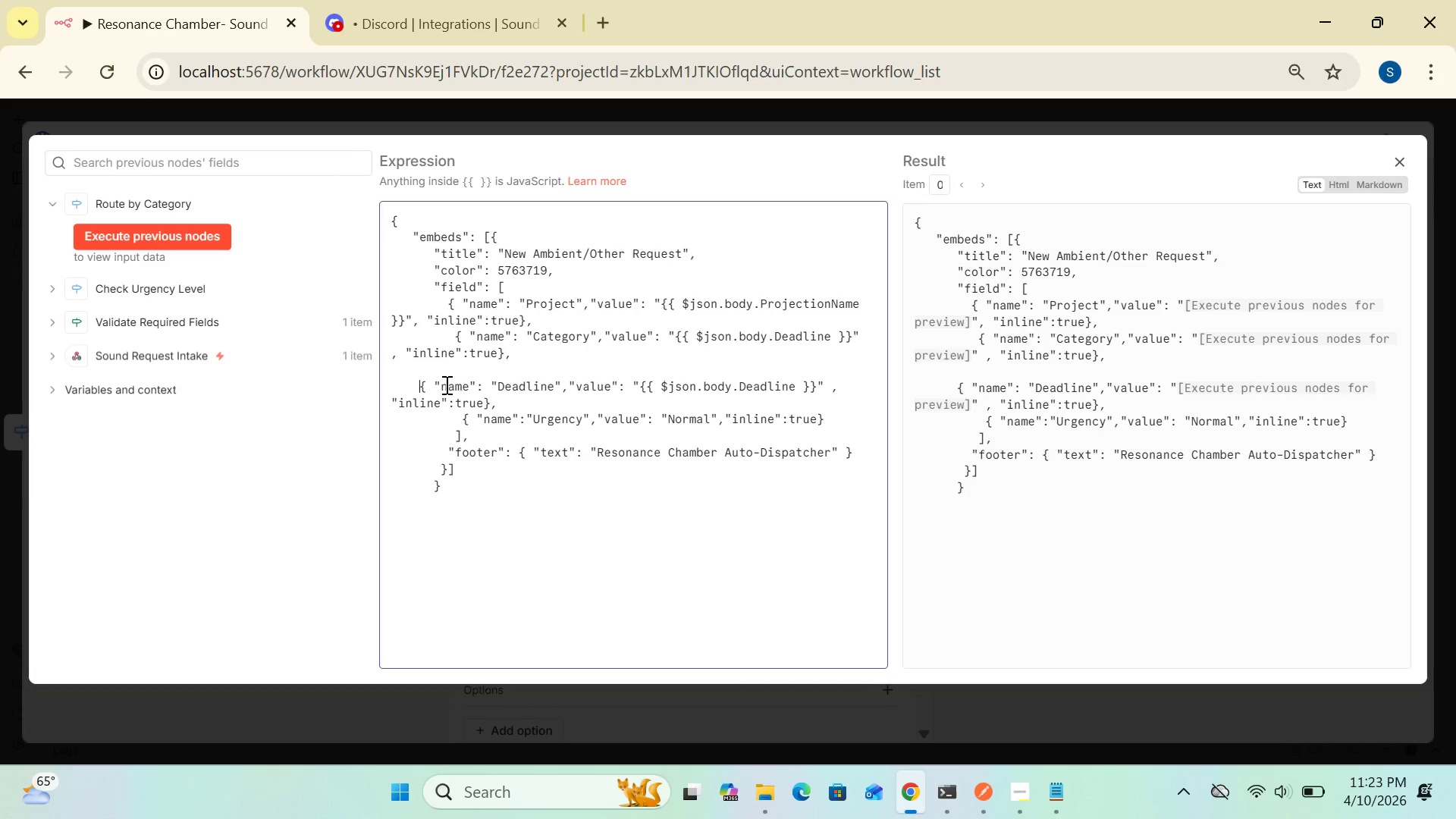 
key(Backspace)
 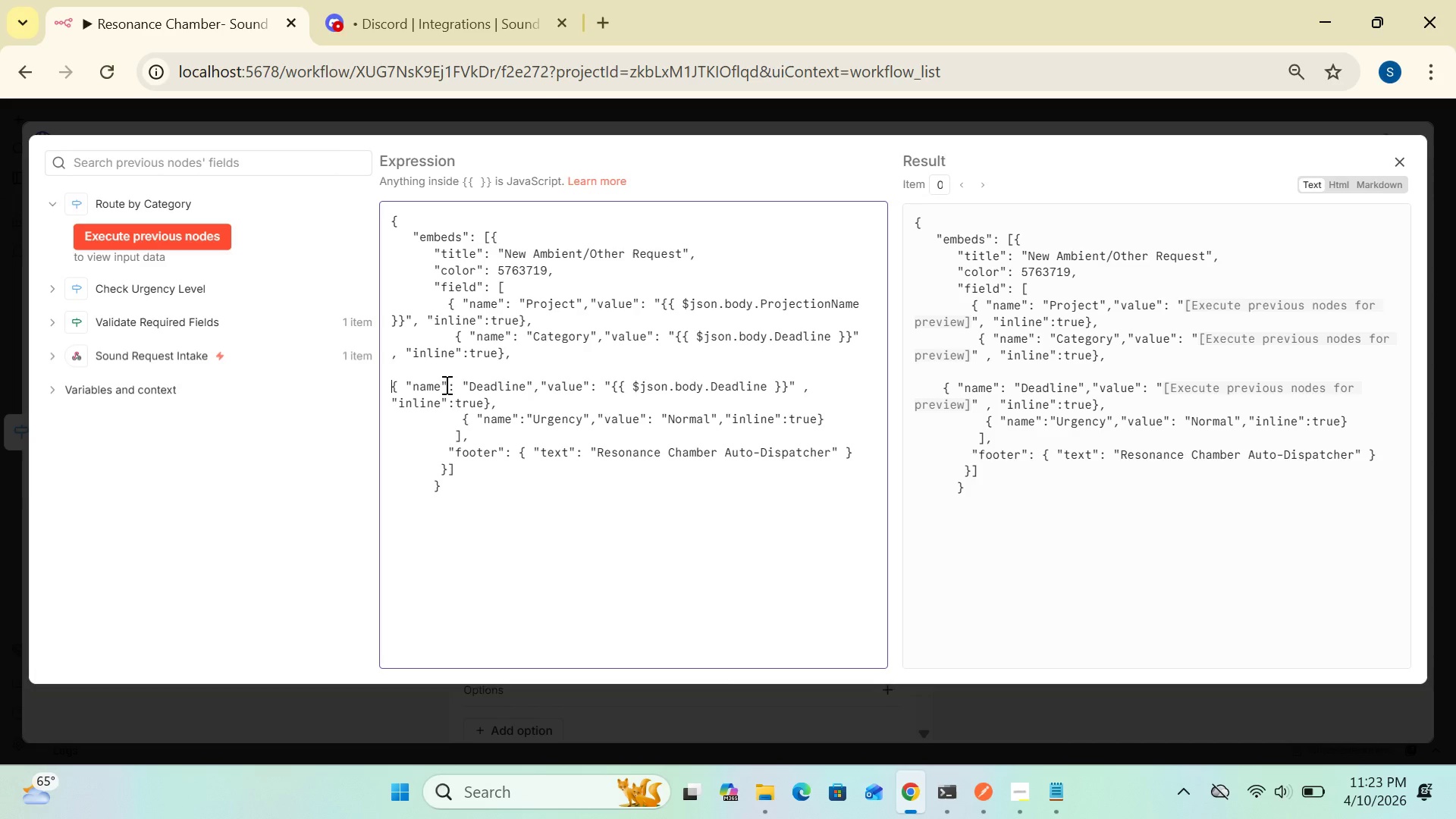 
key(Backspace)
 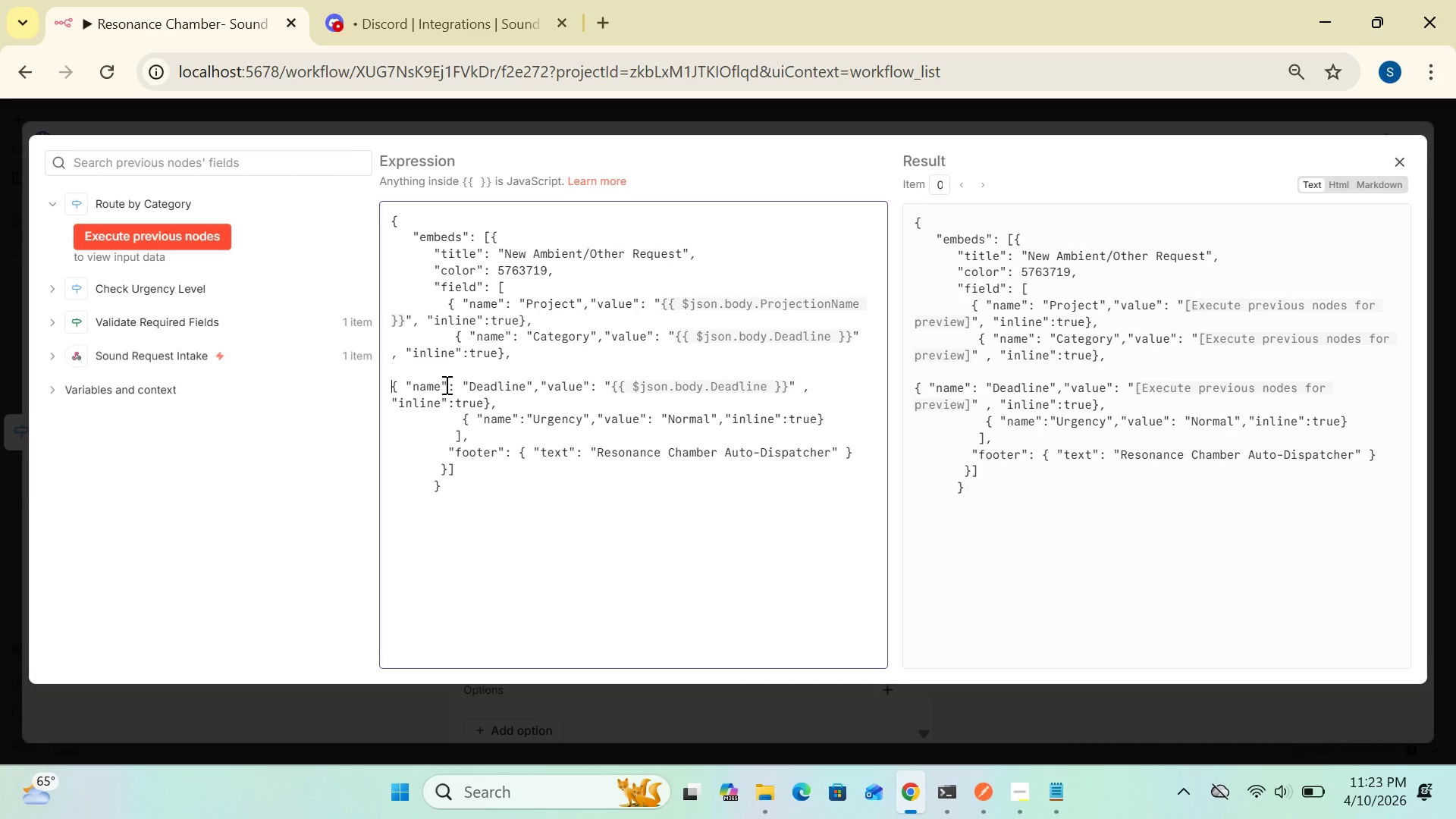 
key(Backspace)
 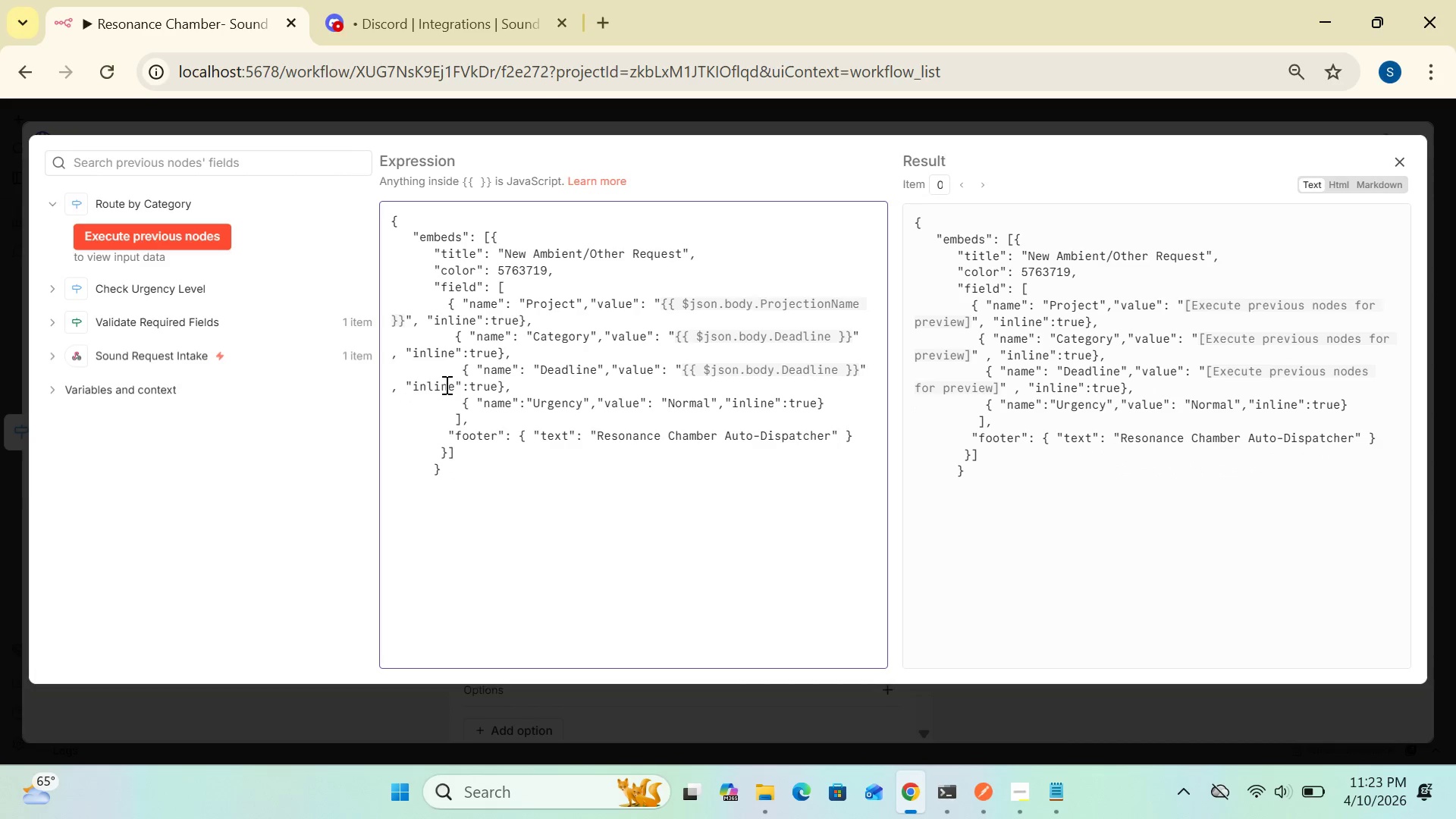 
key(Backspace)
 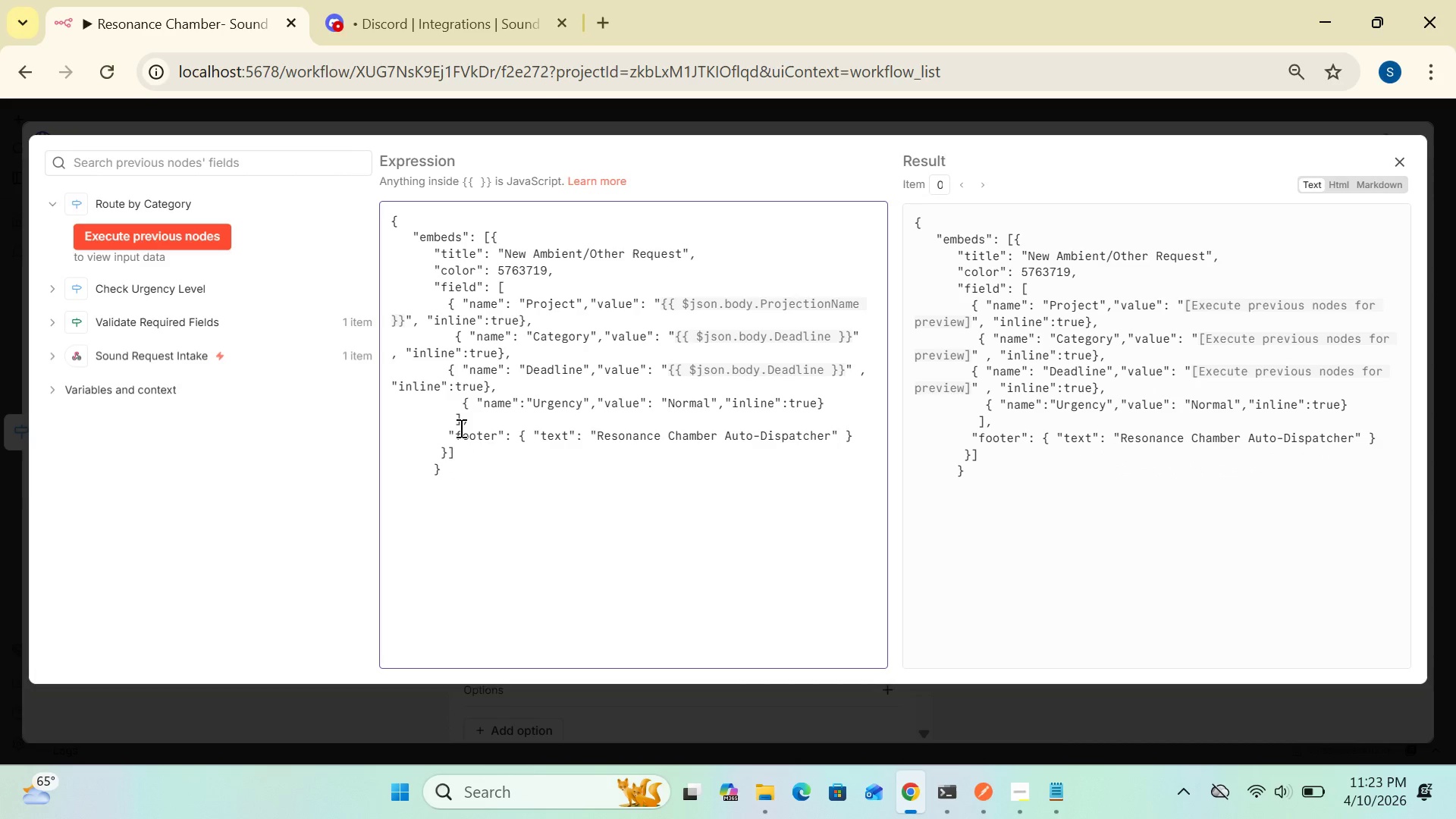 
key(Space)
 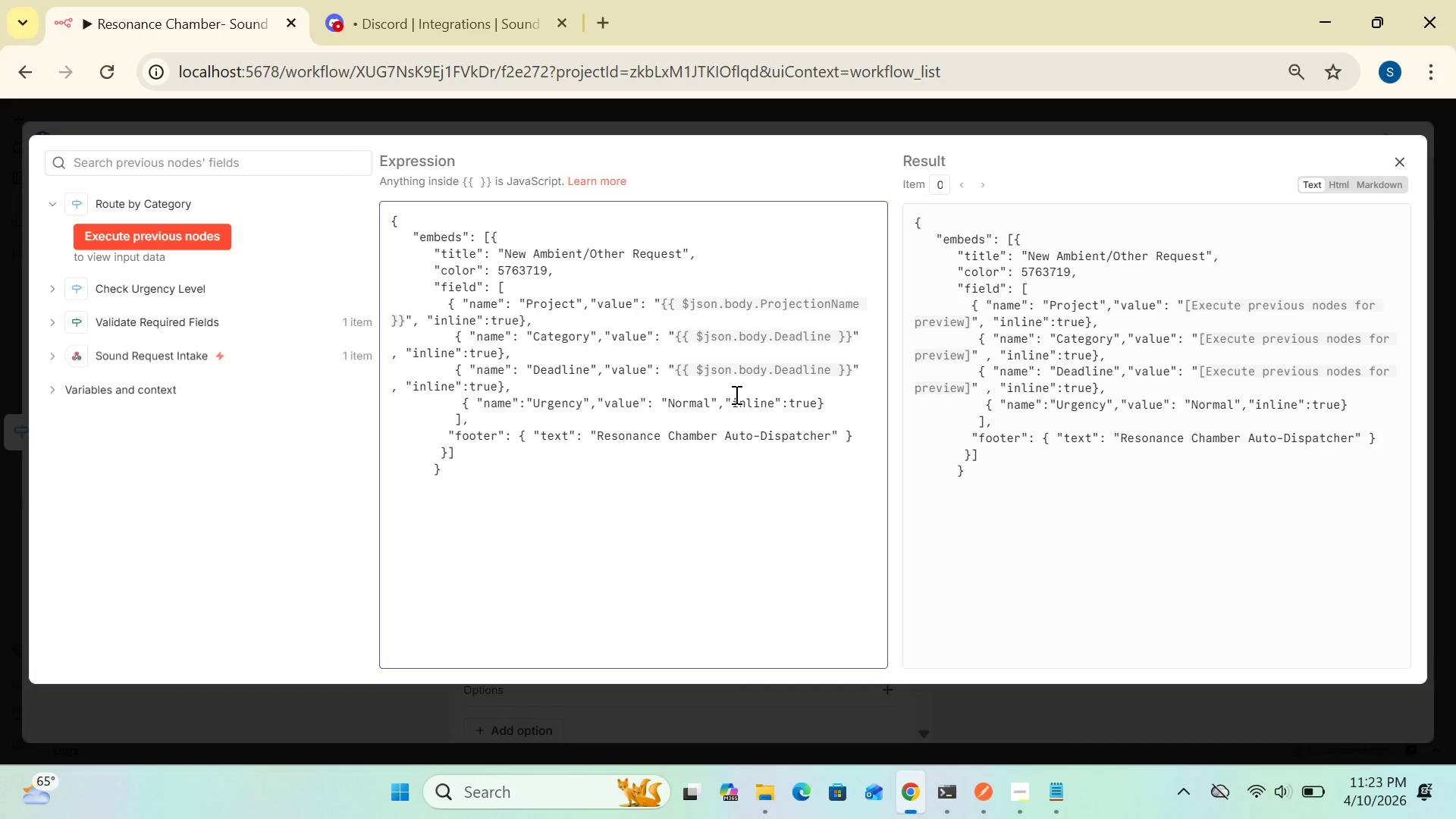 
wait(10.78)
 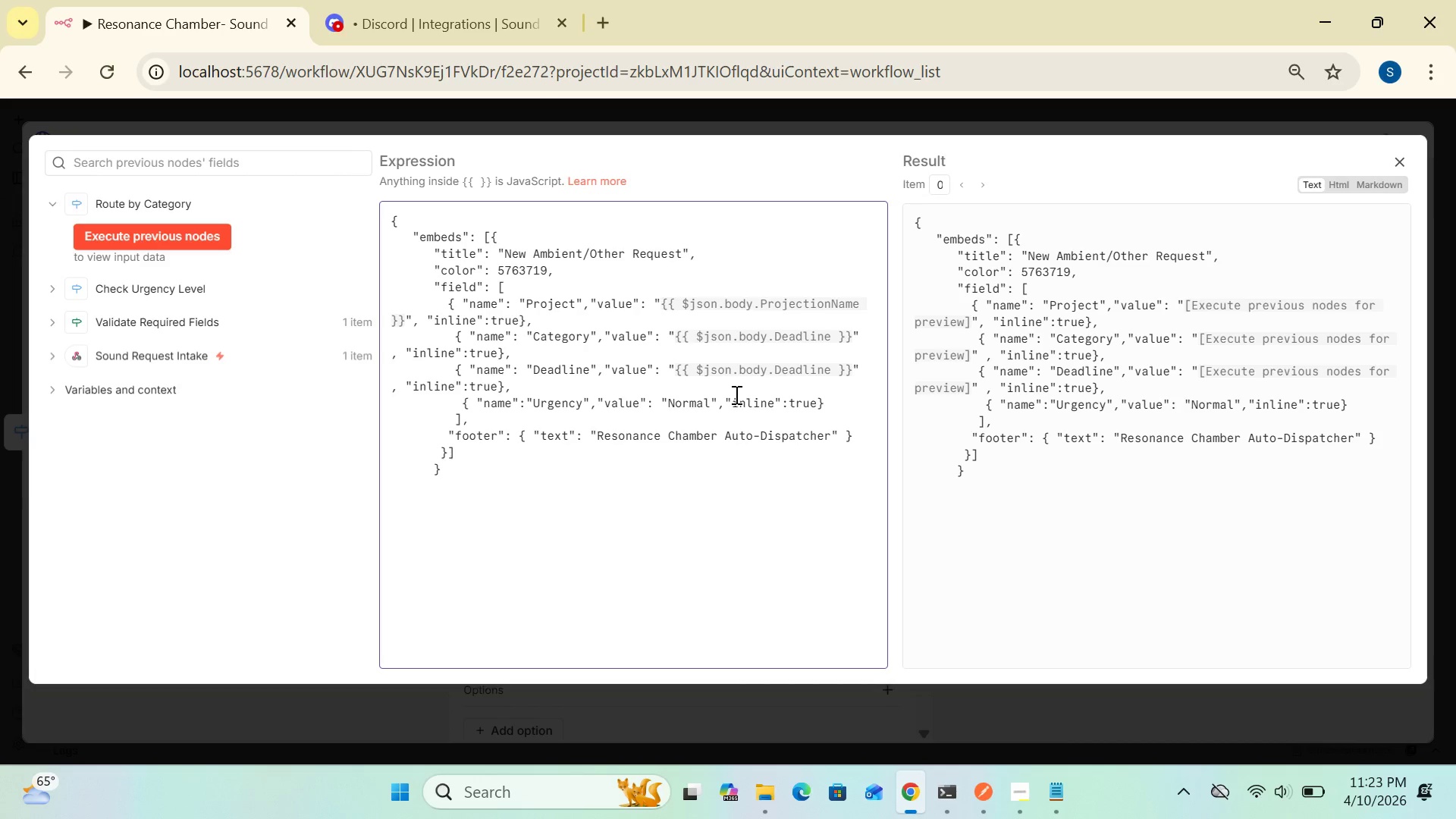 
left_click([457, 403])
 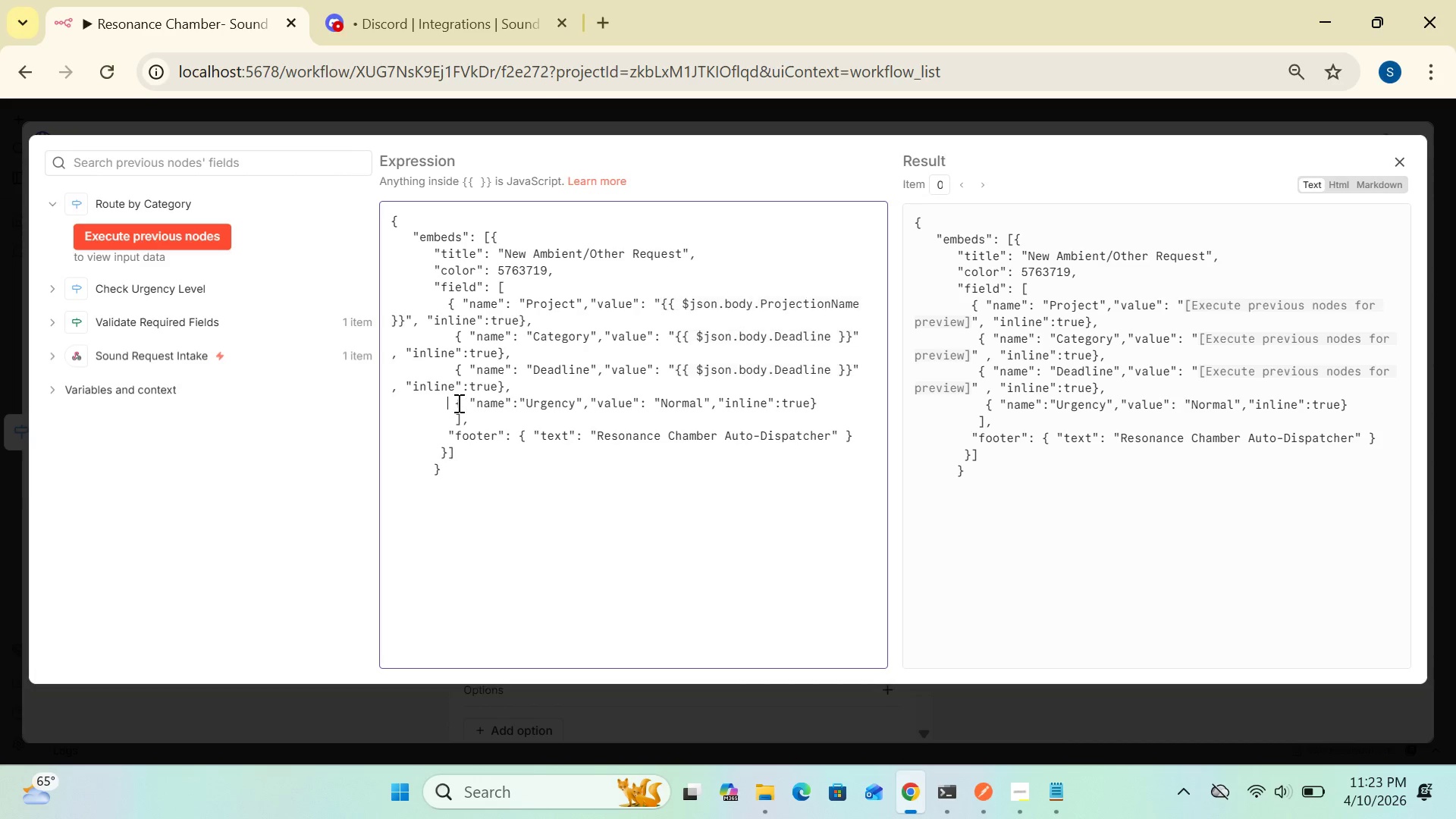 
key(Backspace)
 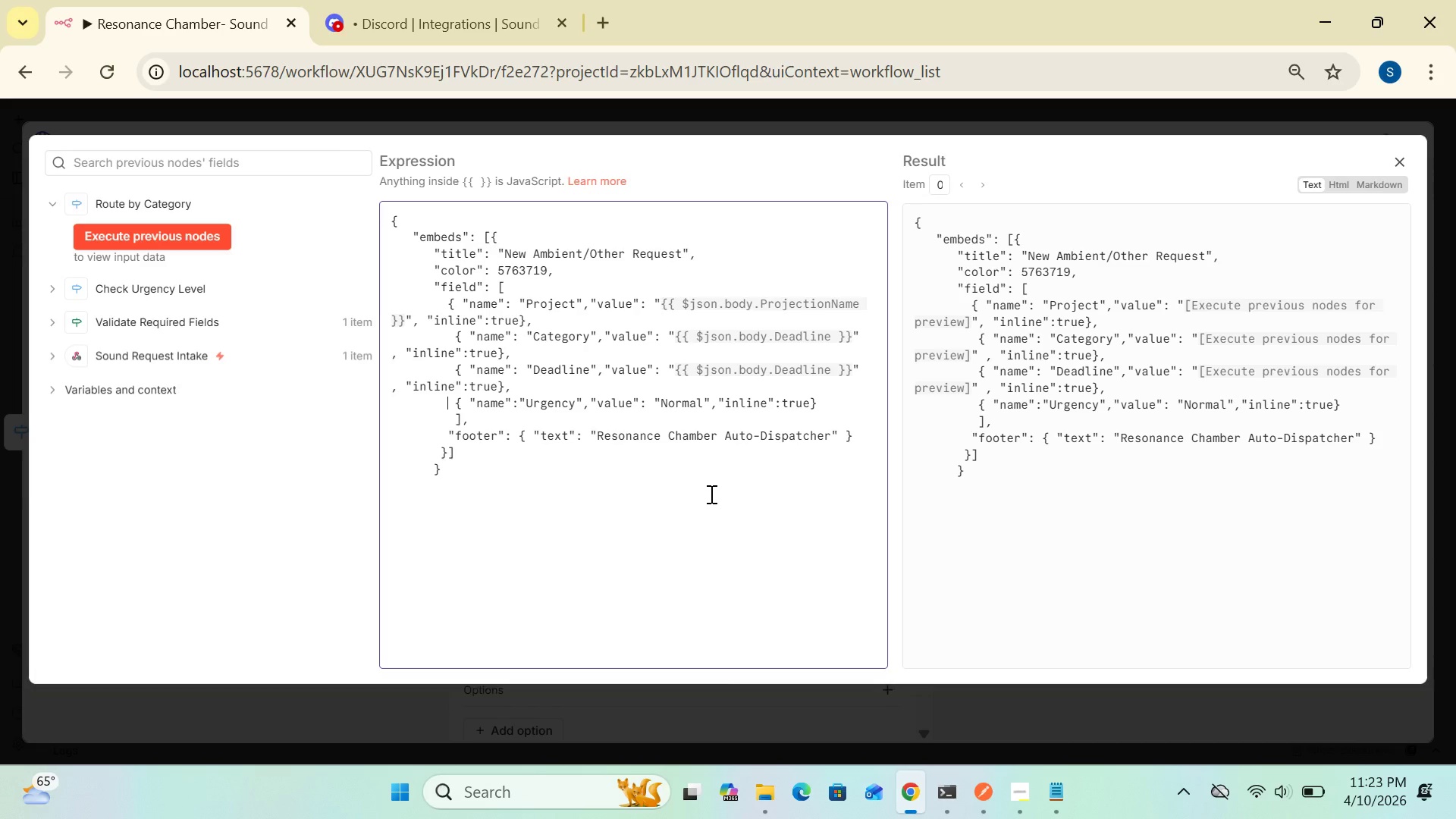 
wait(18.05)
 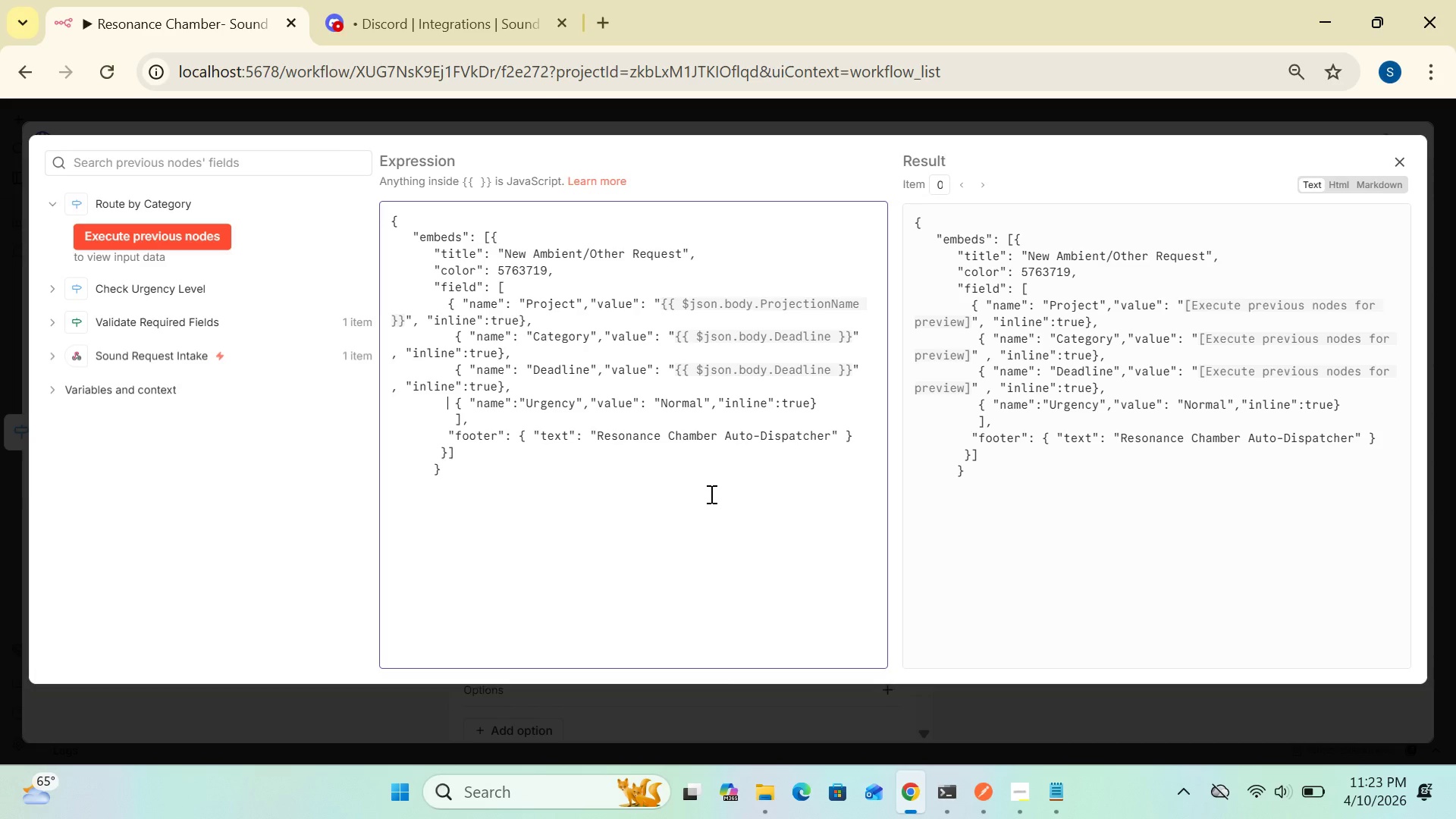 
left_click([1404, 163])
 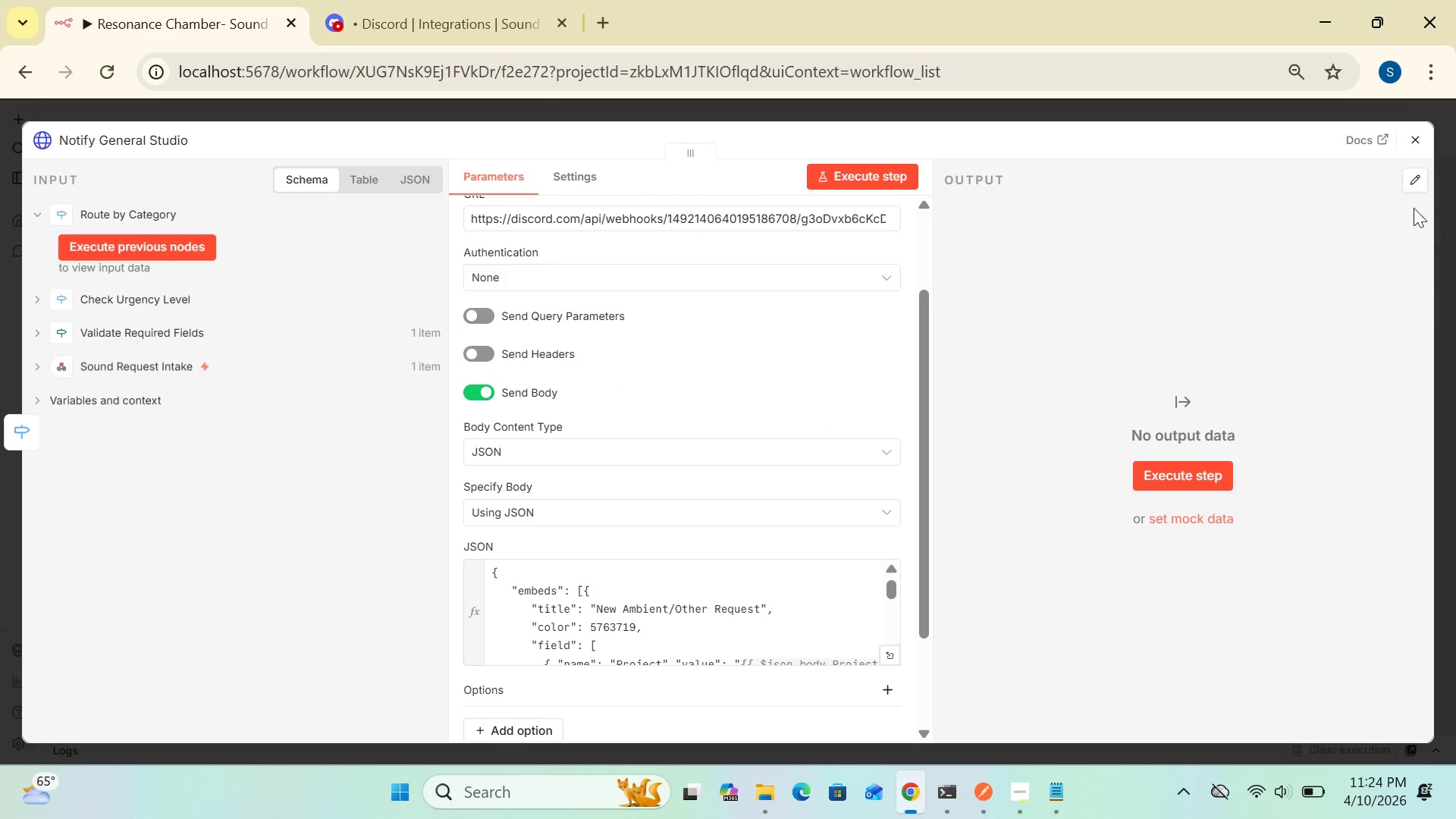 
left_click([1417, 139])
 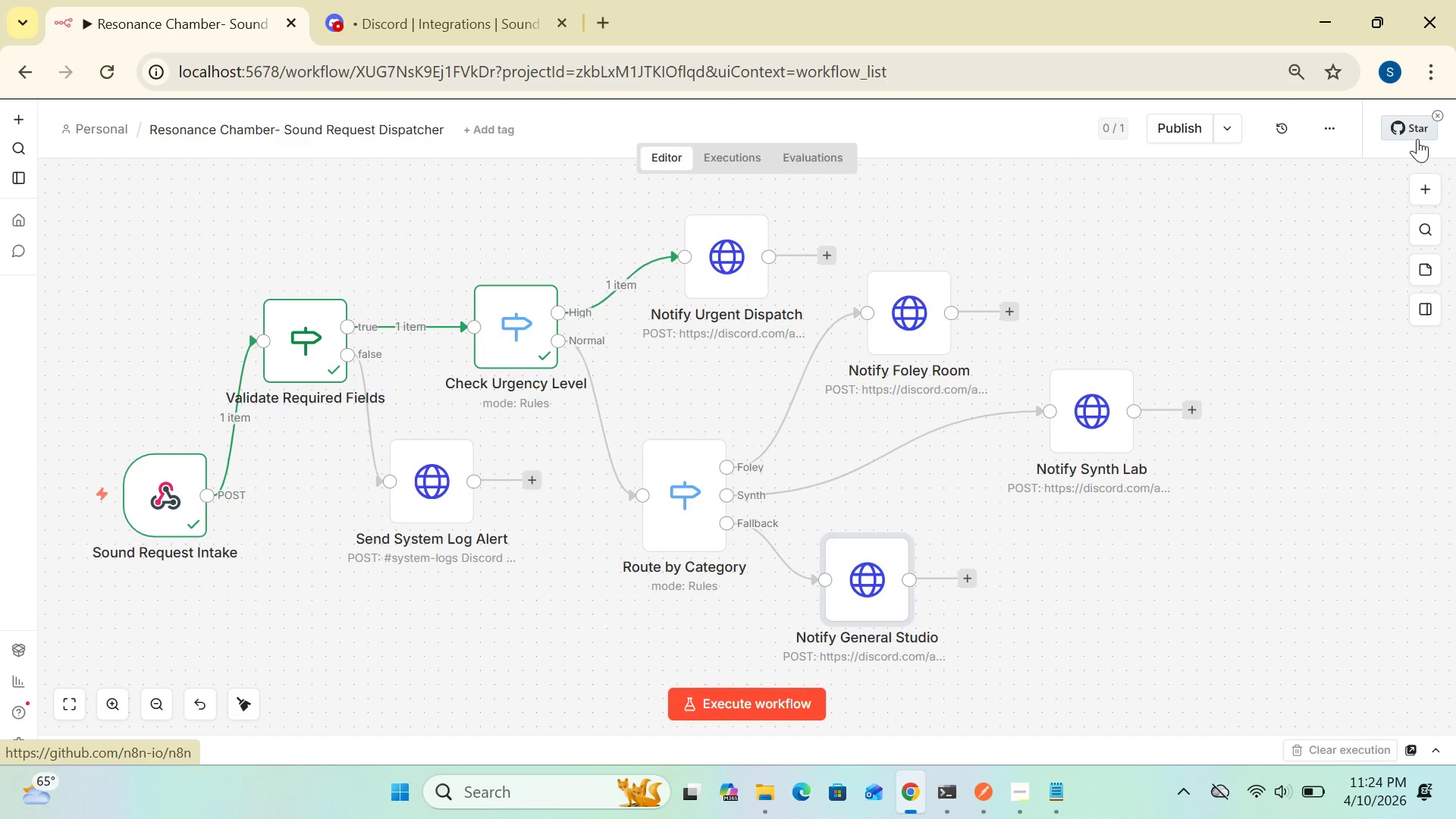 
wait(22.41)
 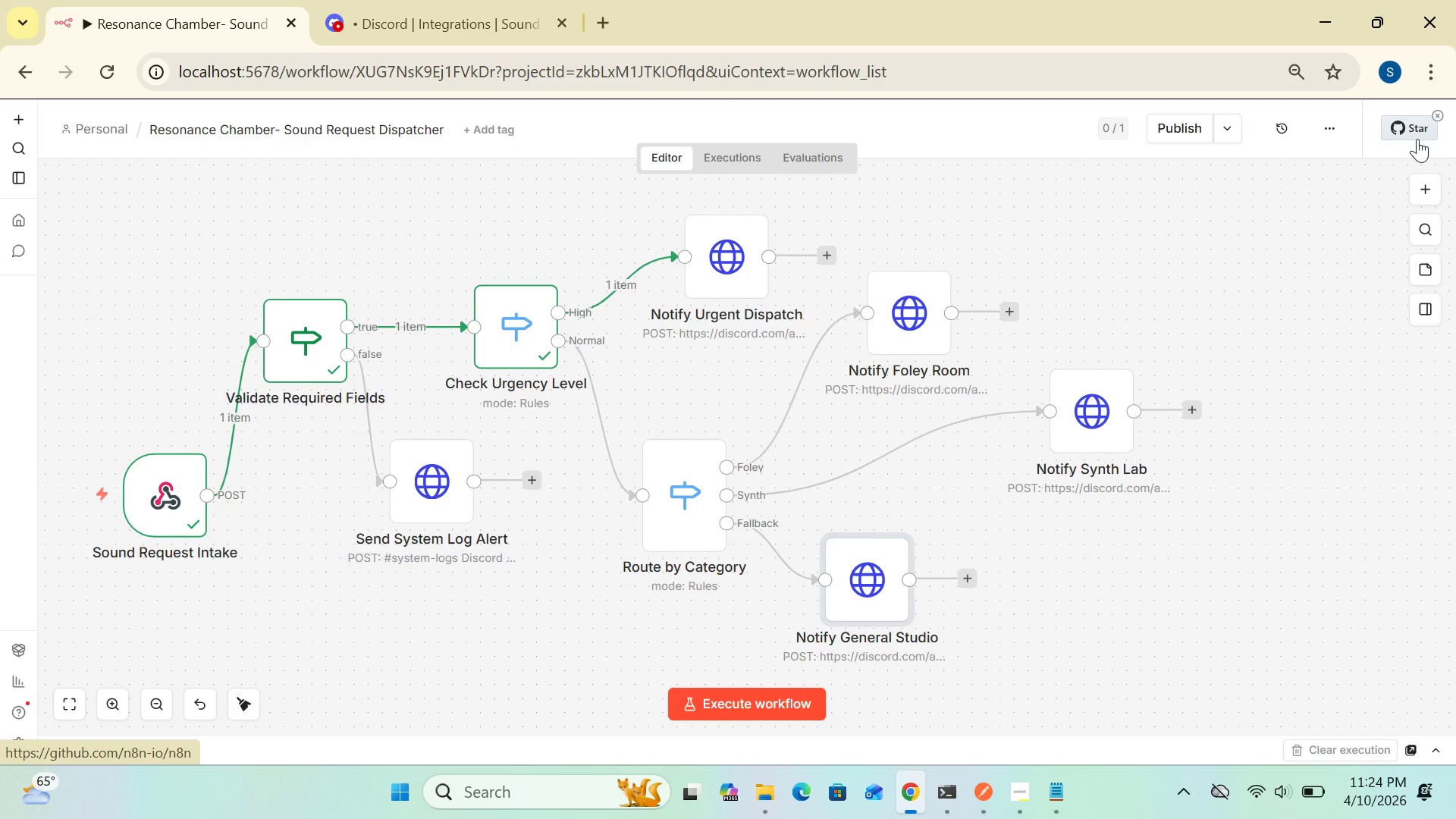 
double_click([914, 338])
 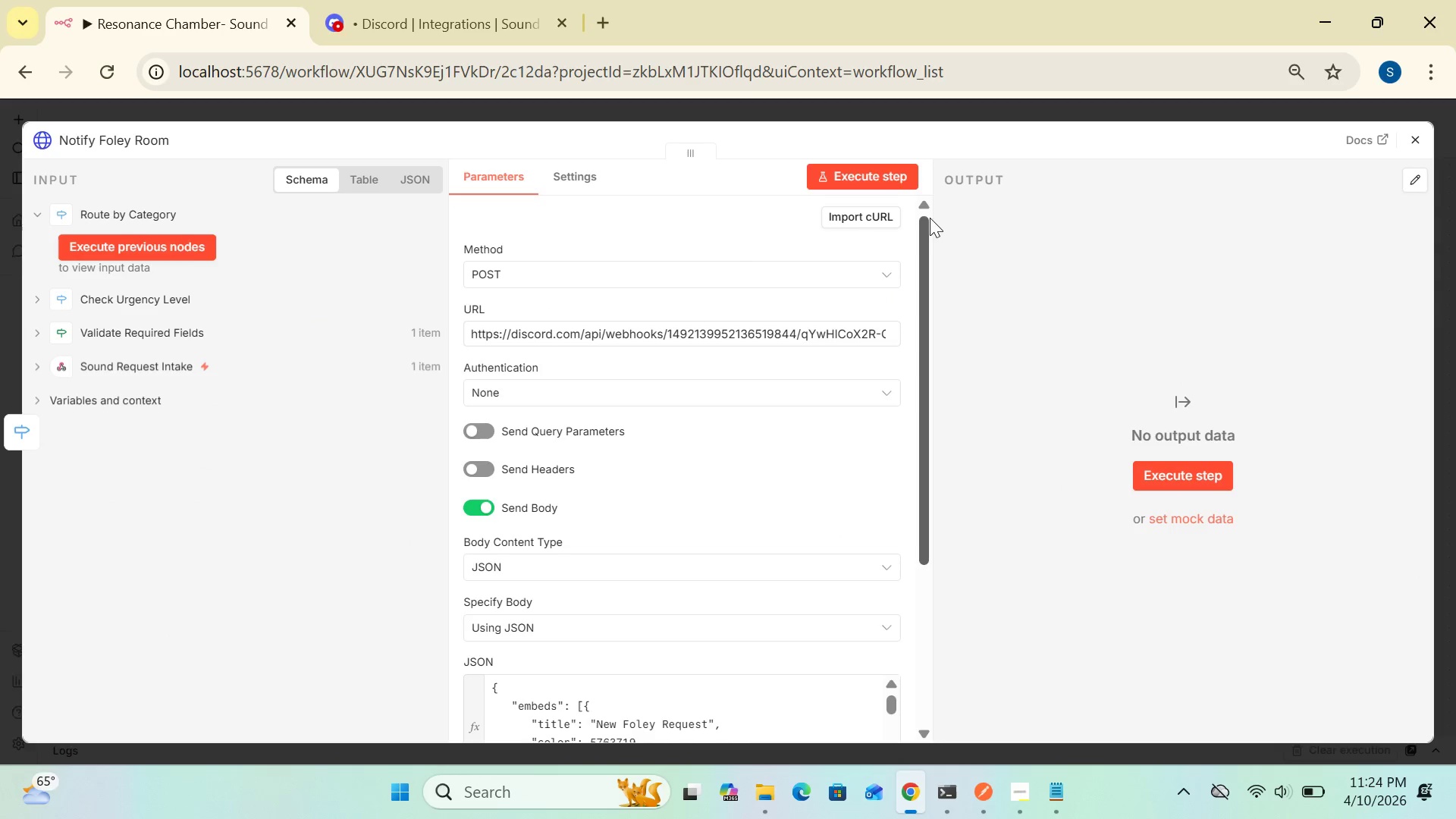 
left_click([867, 175])
 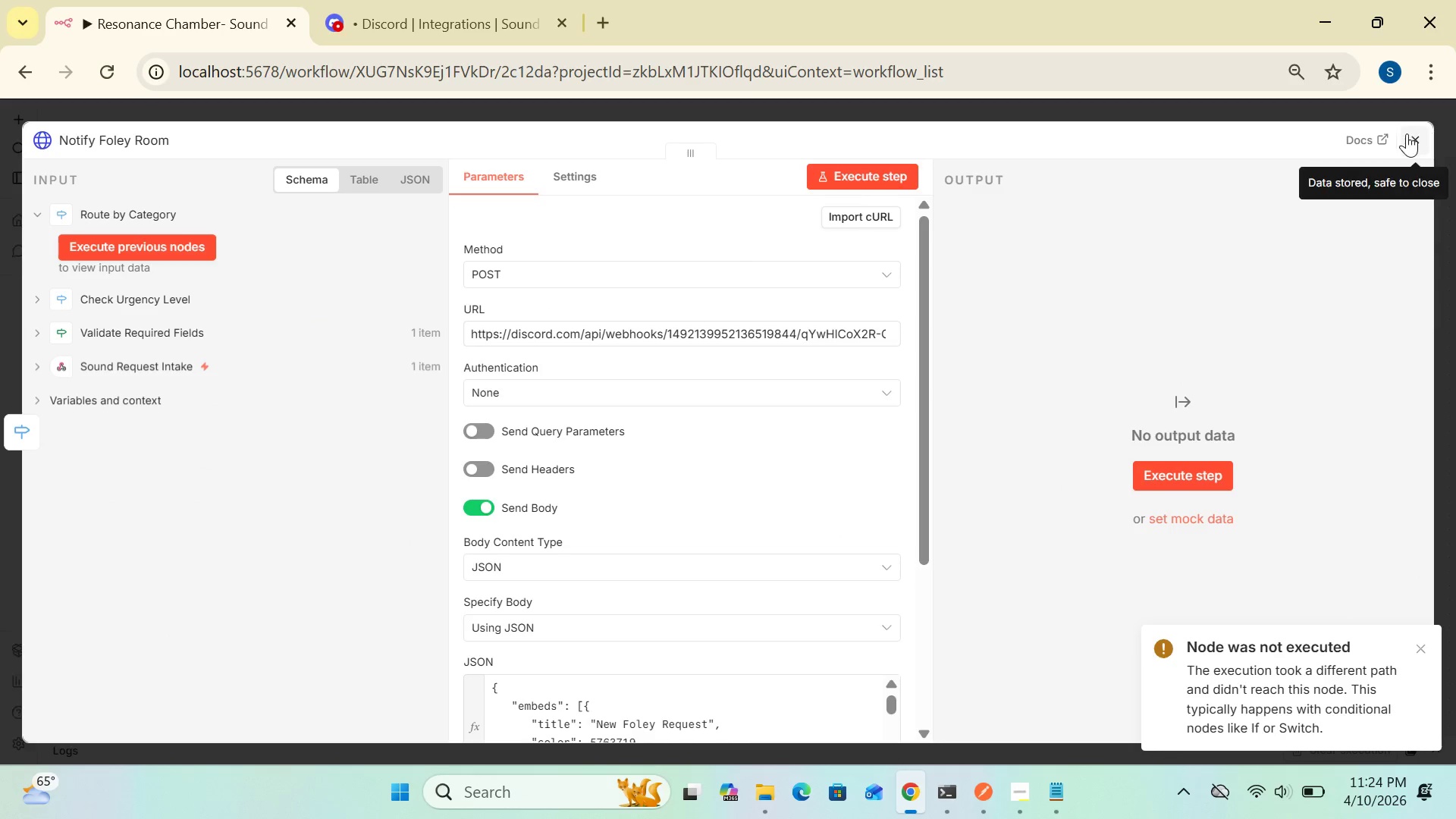 
left_click([1421, 140])
 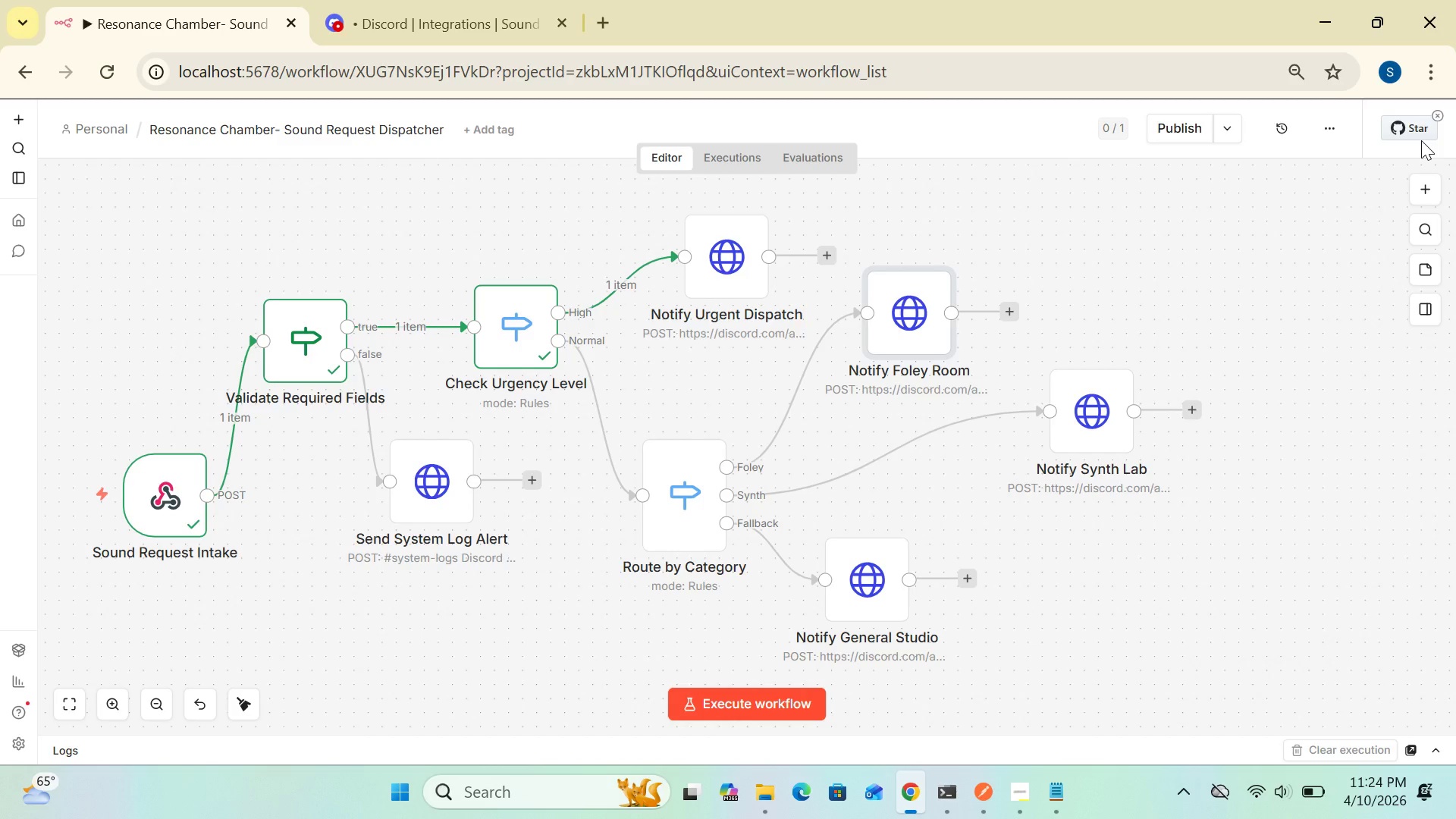 
wait(20.8)
 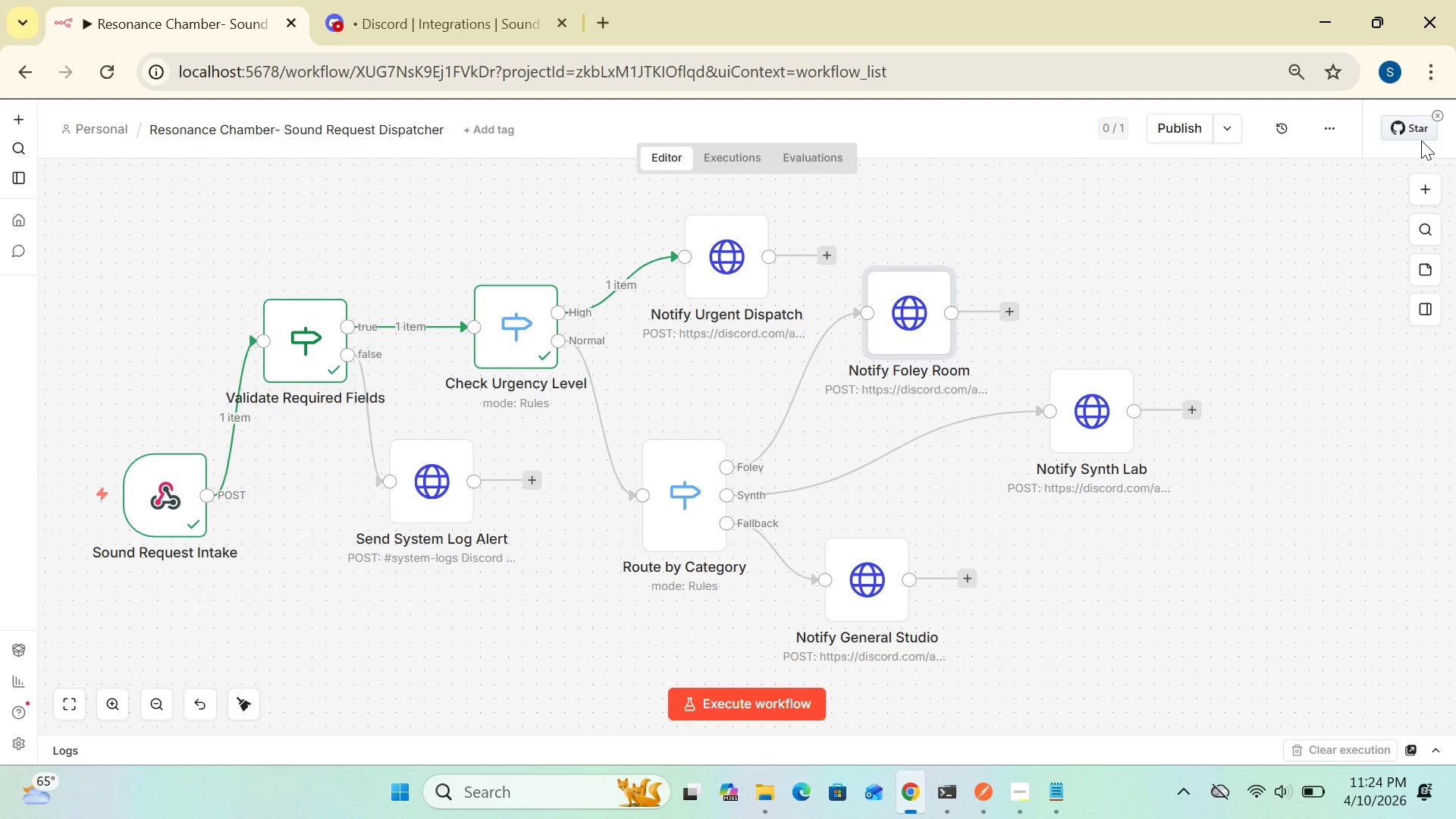 
double_click([1087, 434])
 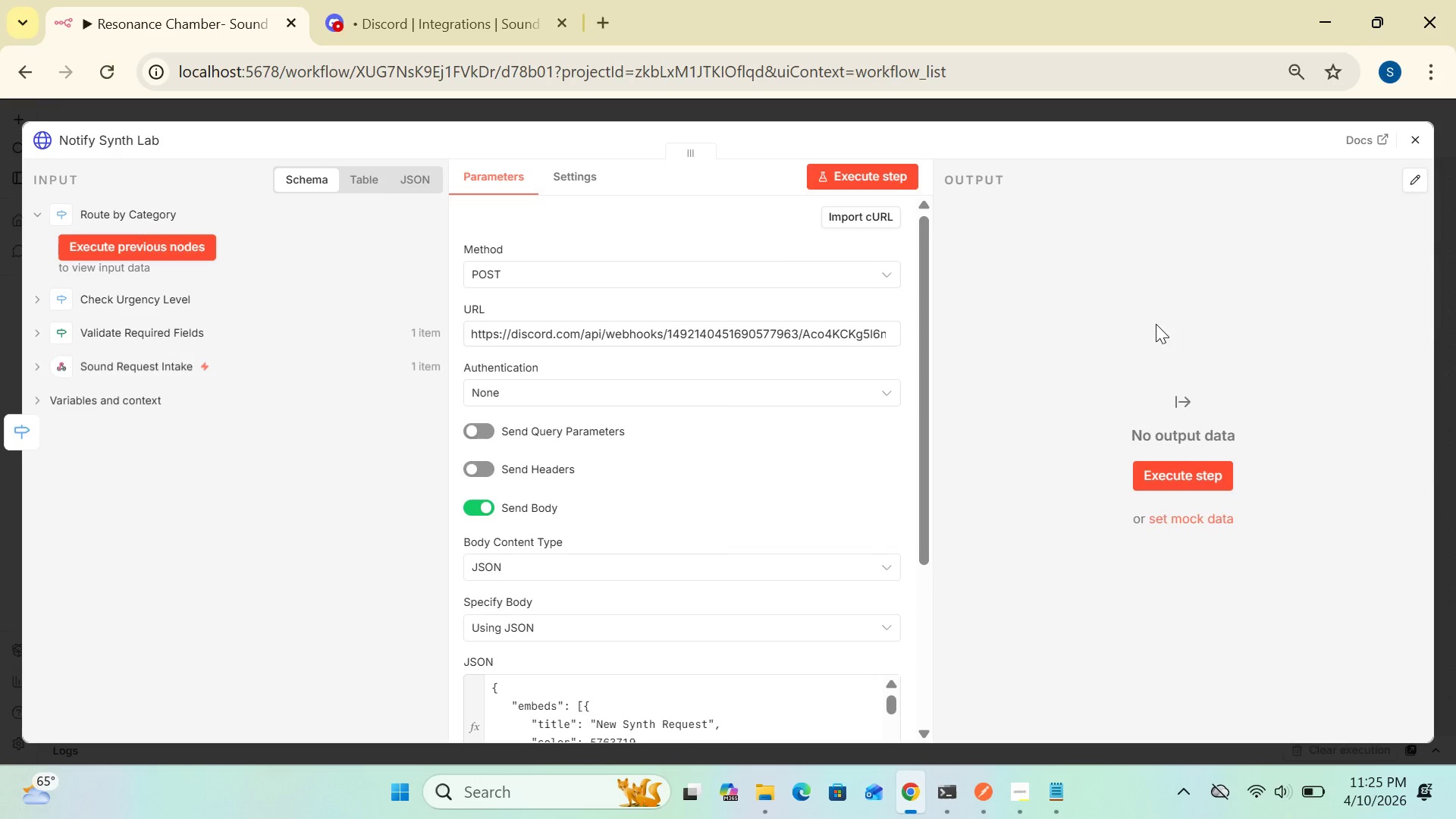 
wait(25.08)
 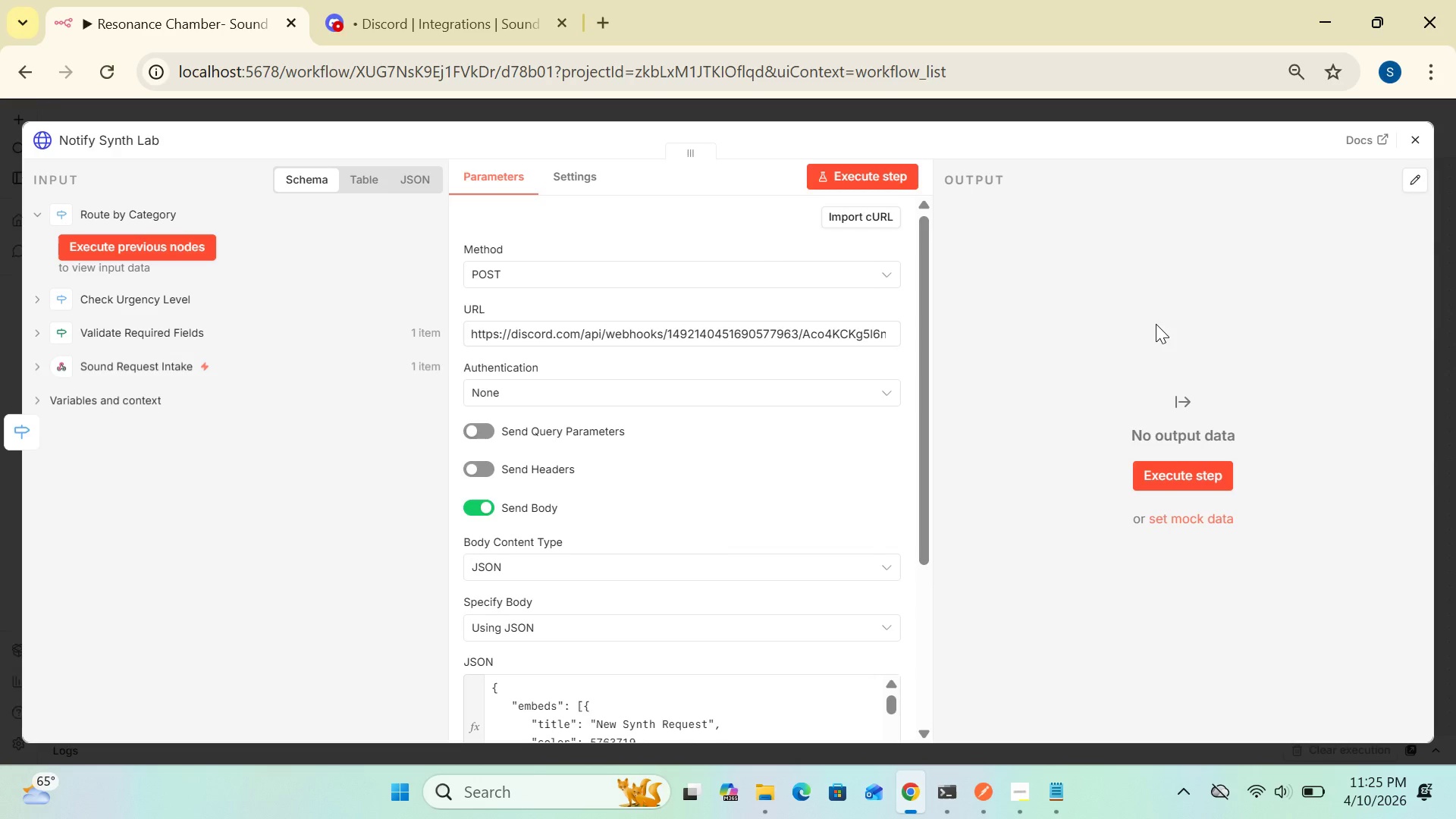 
left_click_drag(start_coordinate=[919, 438], to_coordinate=[947, 535])
 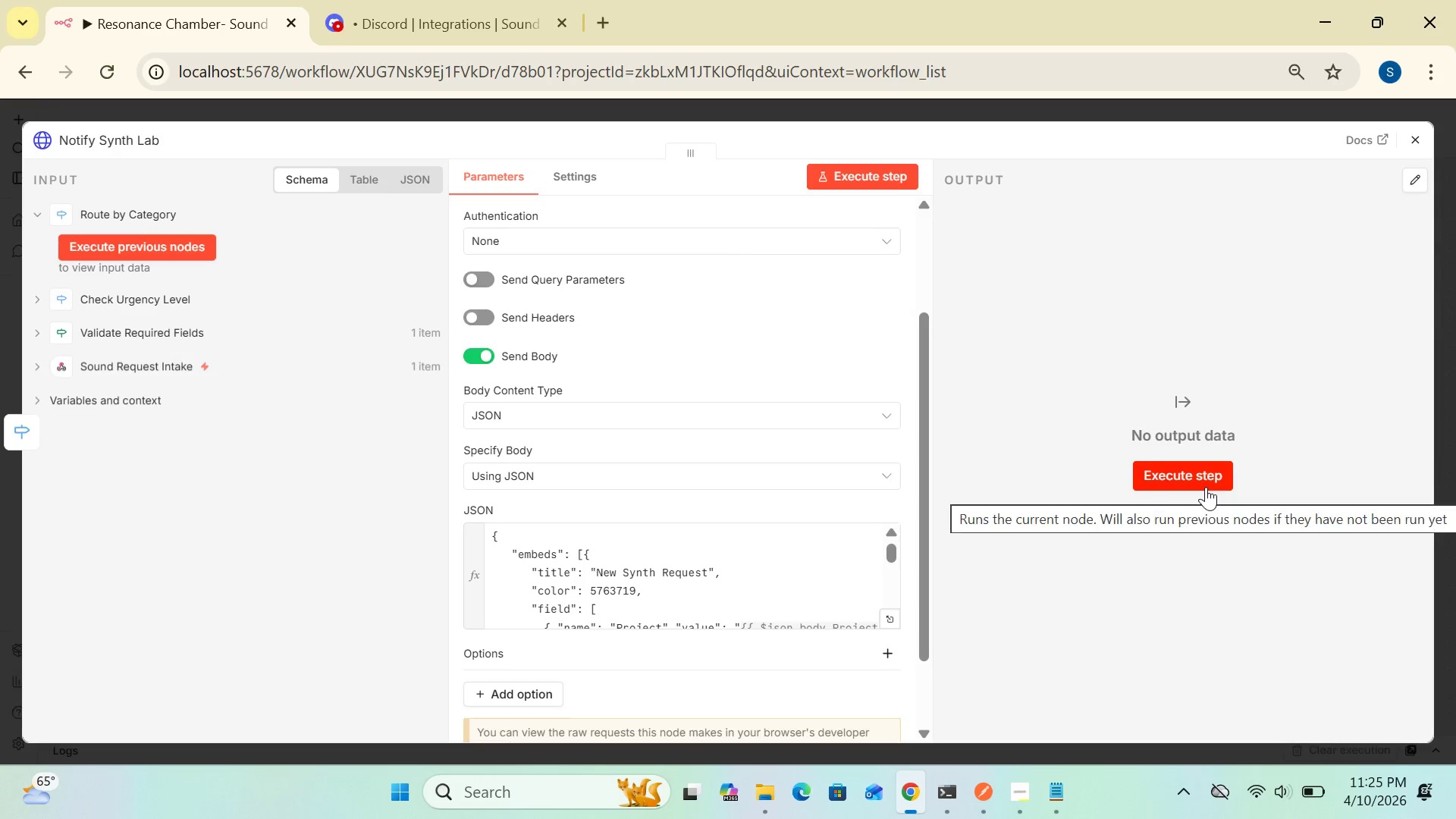 
wait(15.75)
 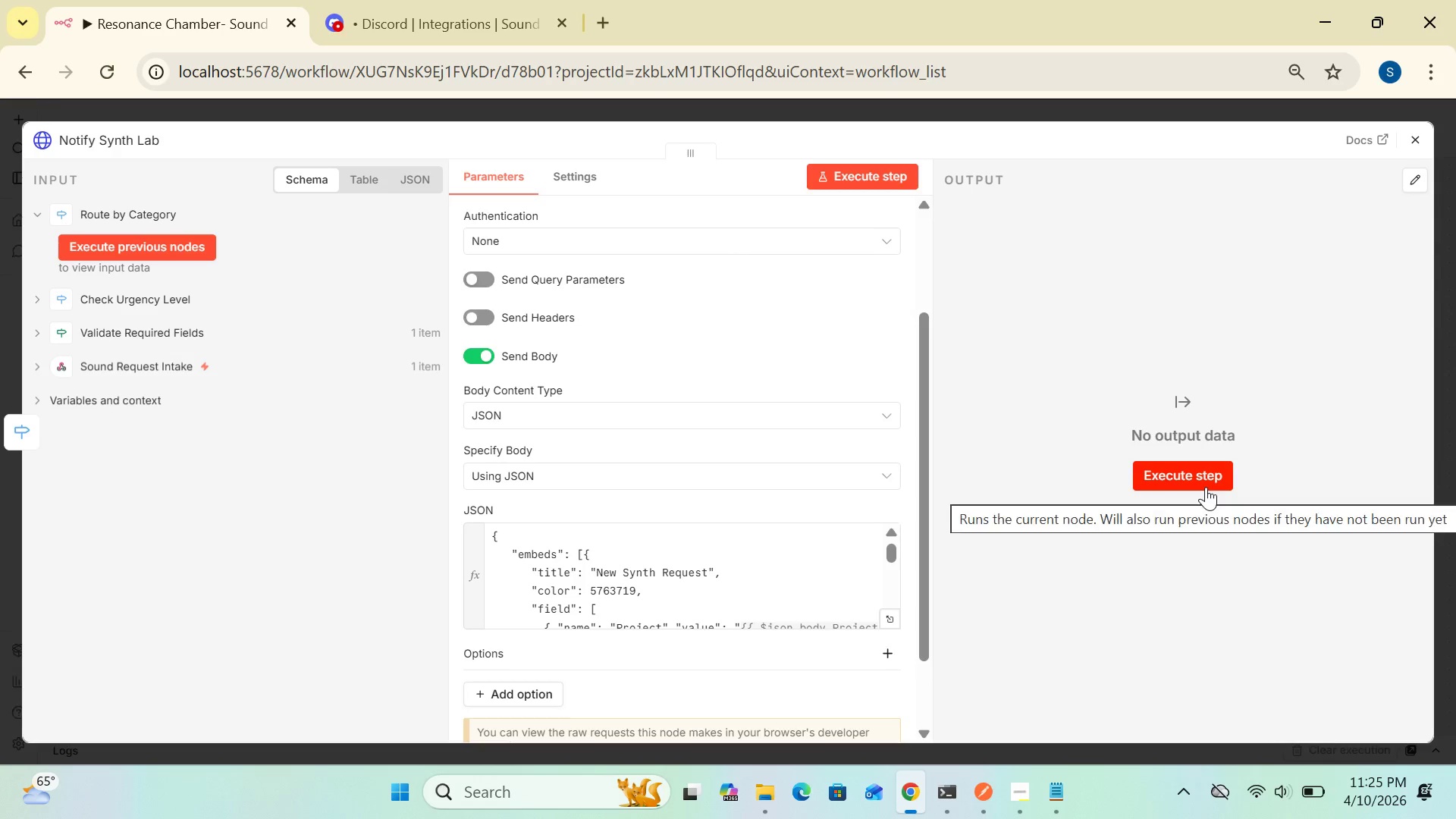 
left_click([1413, 136])
 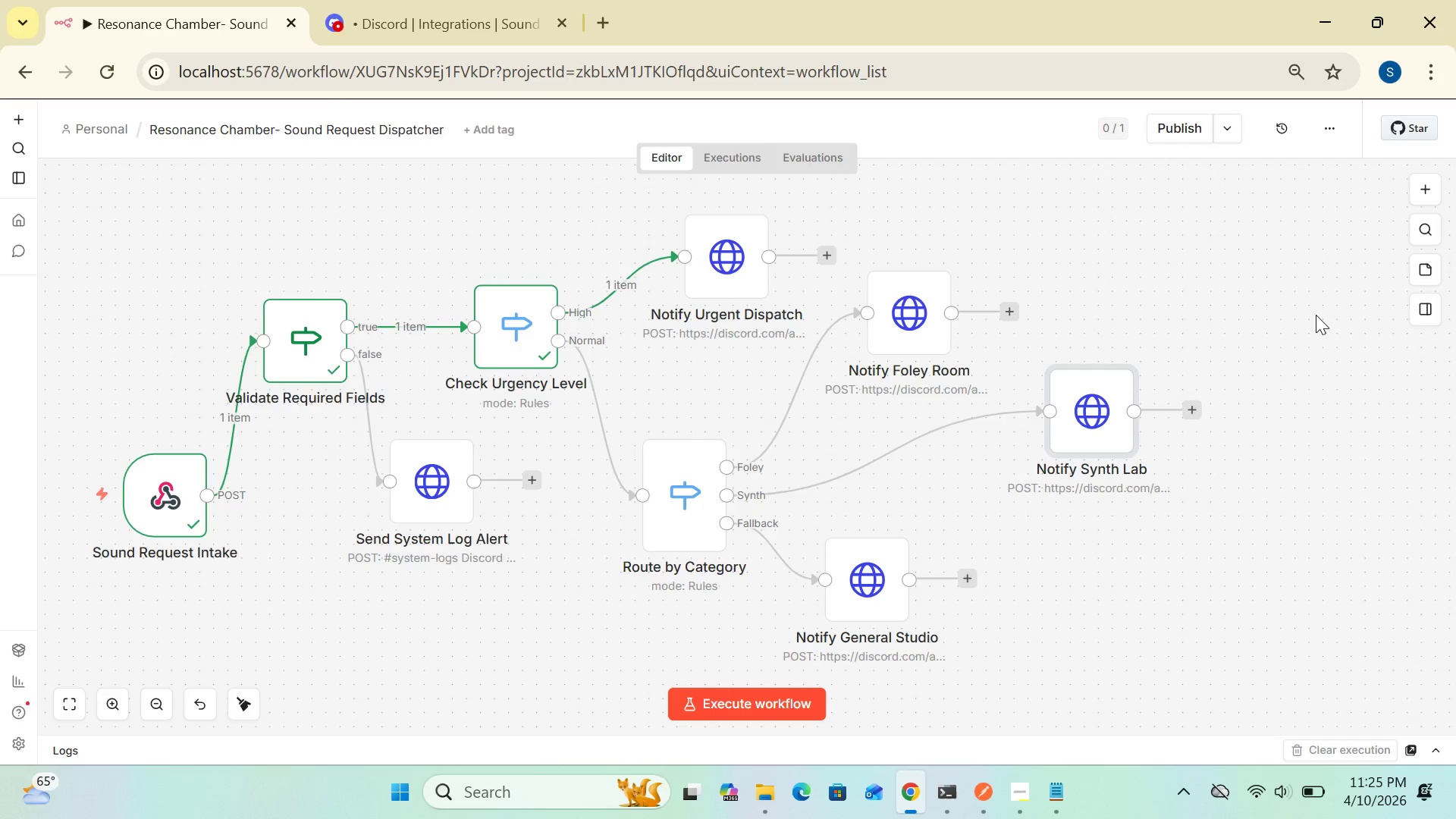 
wait(24.27)
 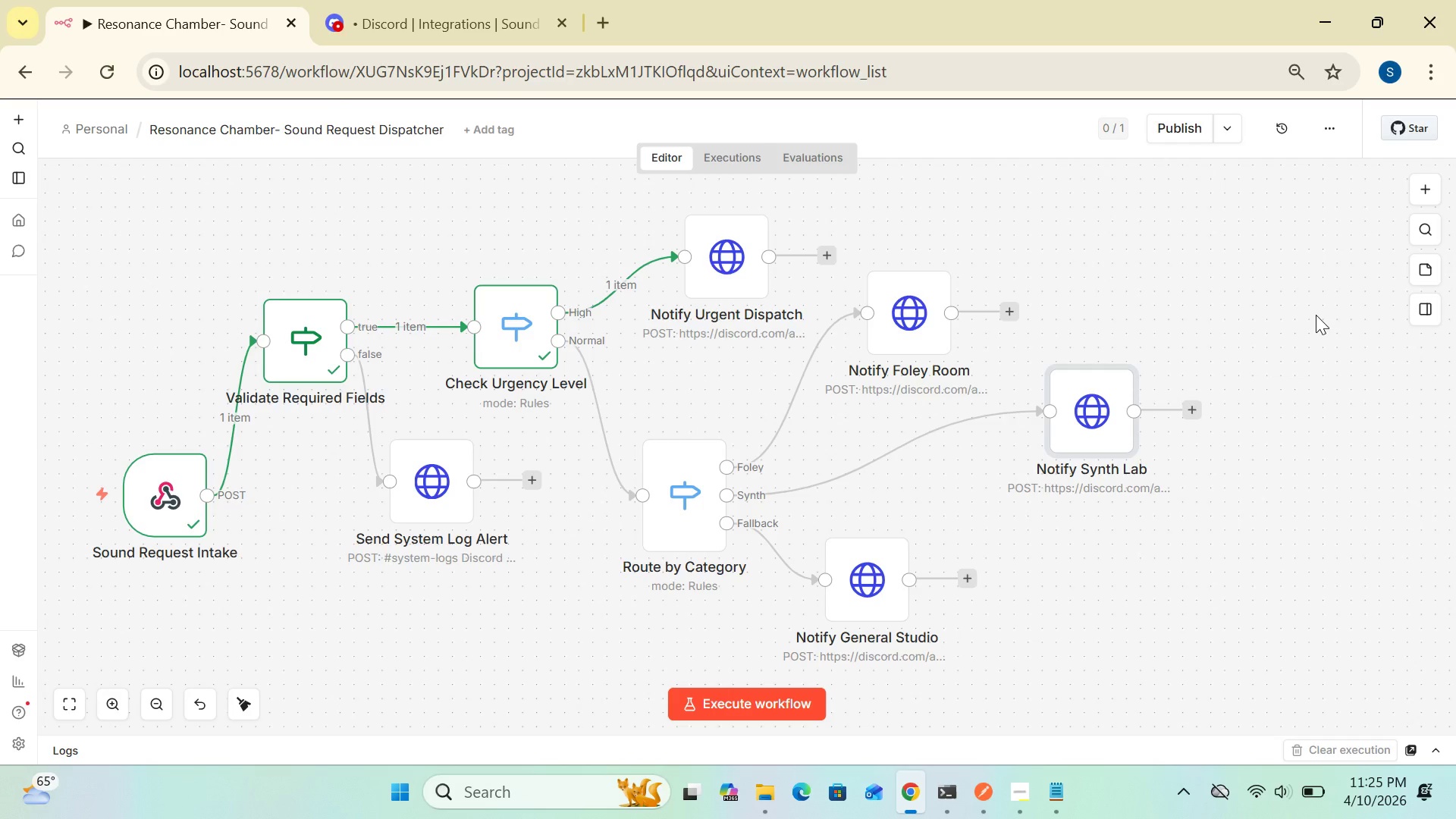 
double_click([733, 270])
 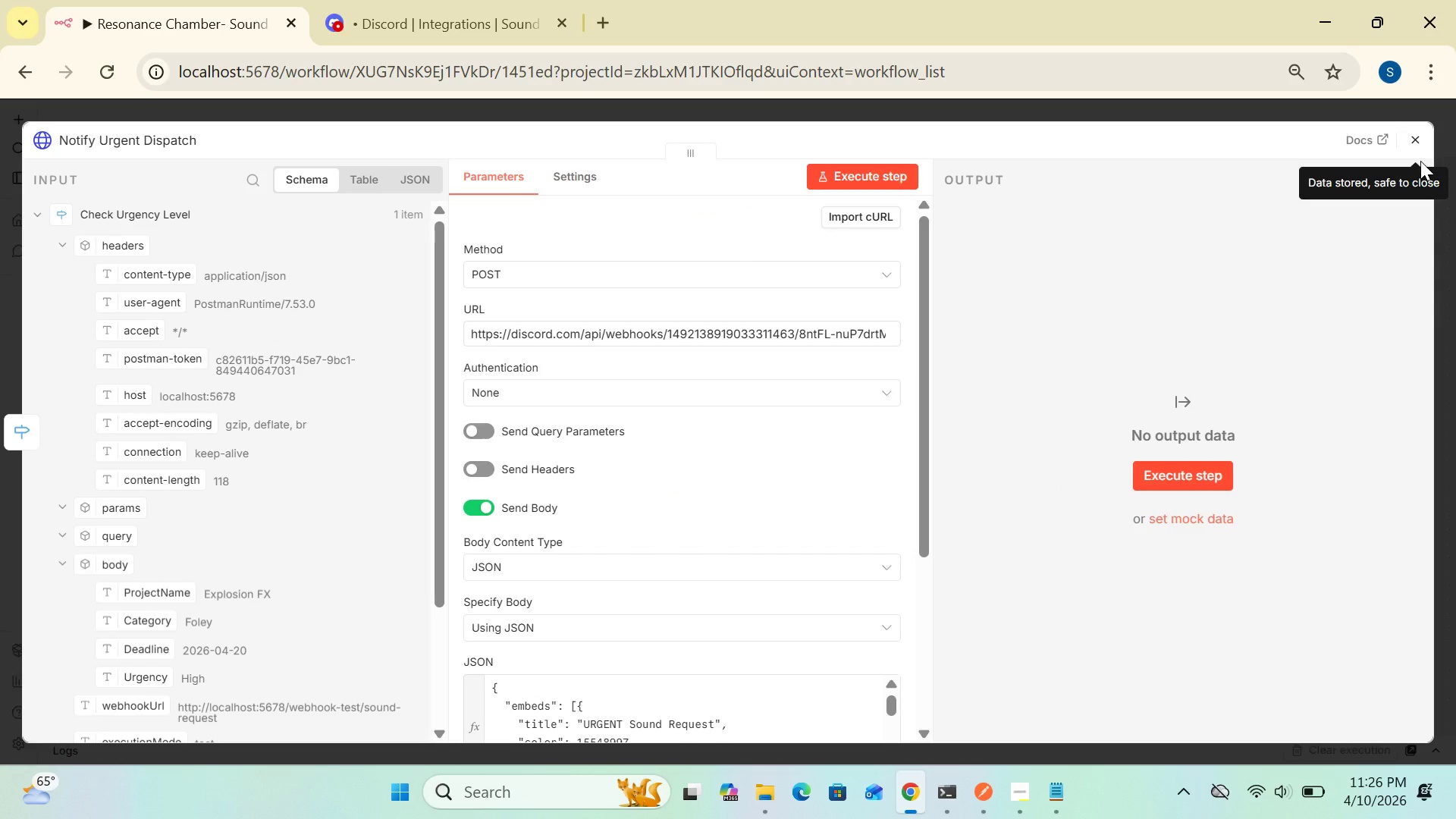 
left_click([1418, 137])
 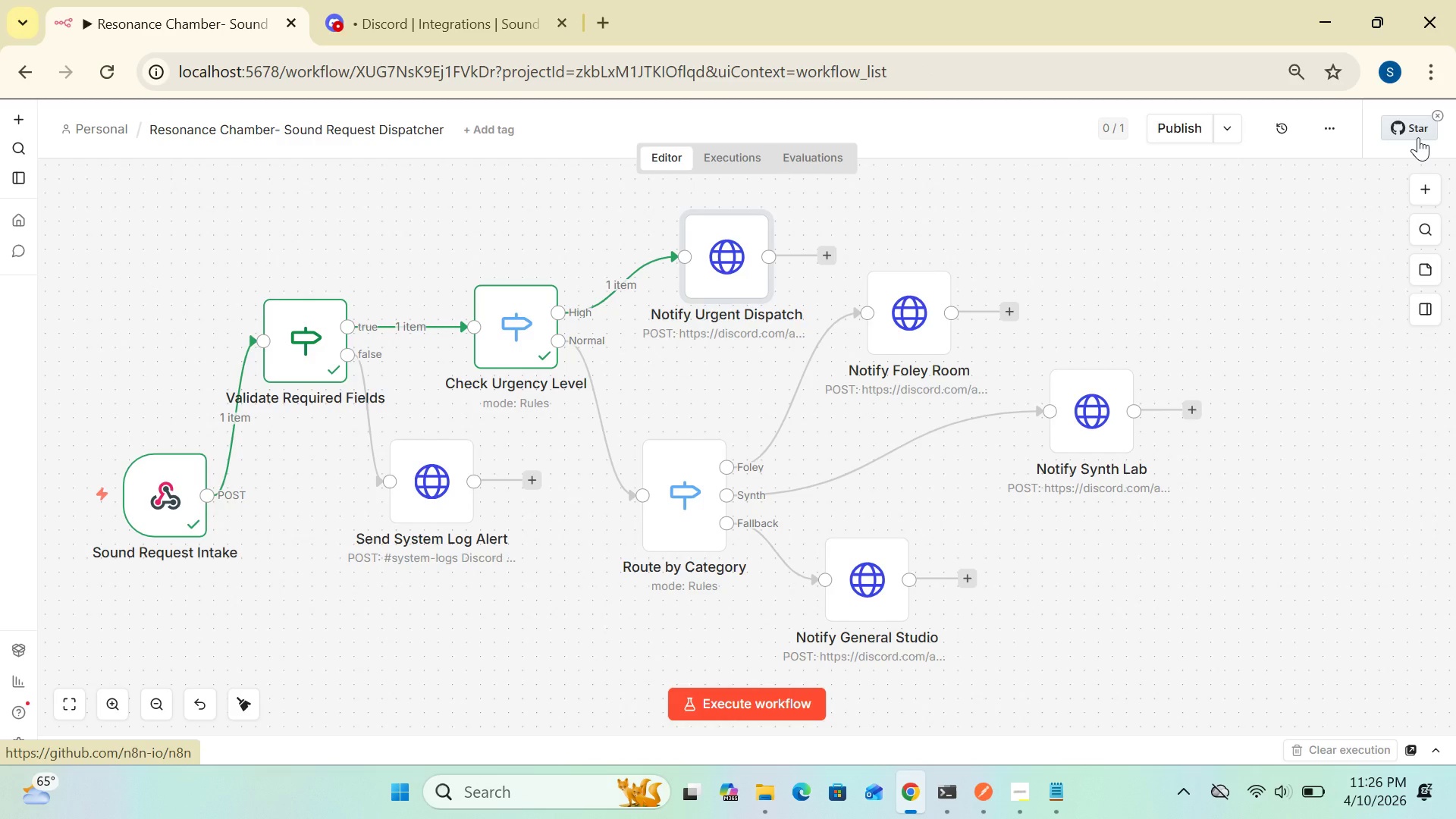 
wait(15.45)
 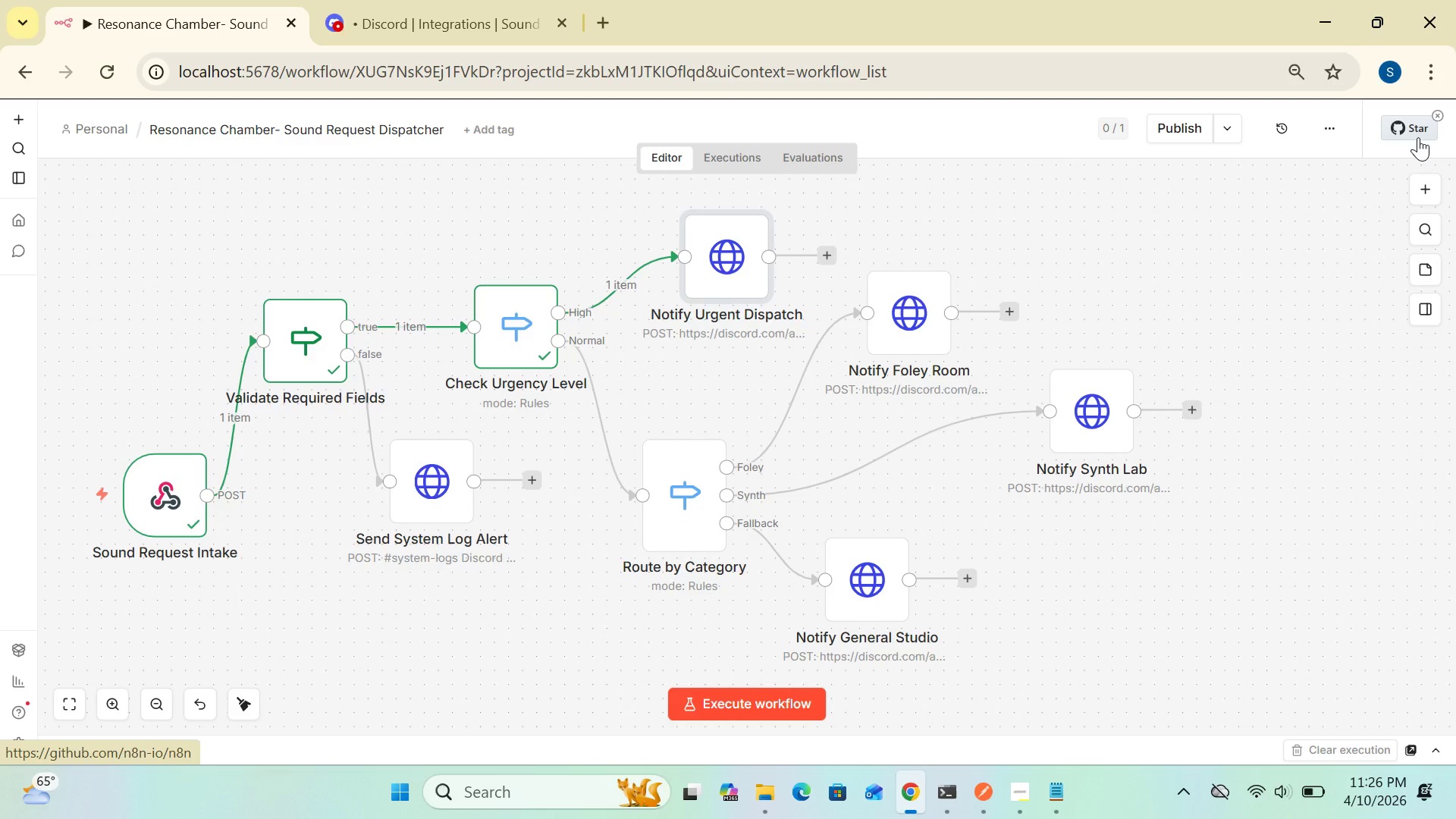 
double_click([987, 799])
 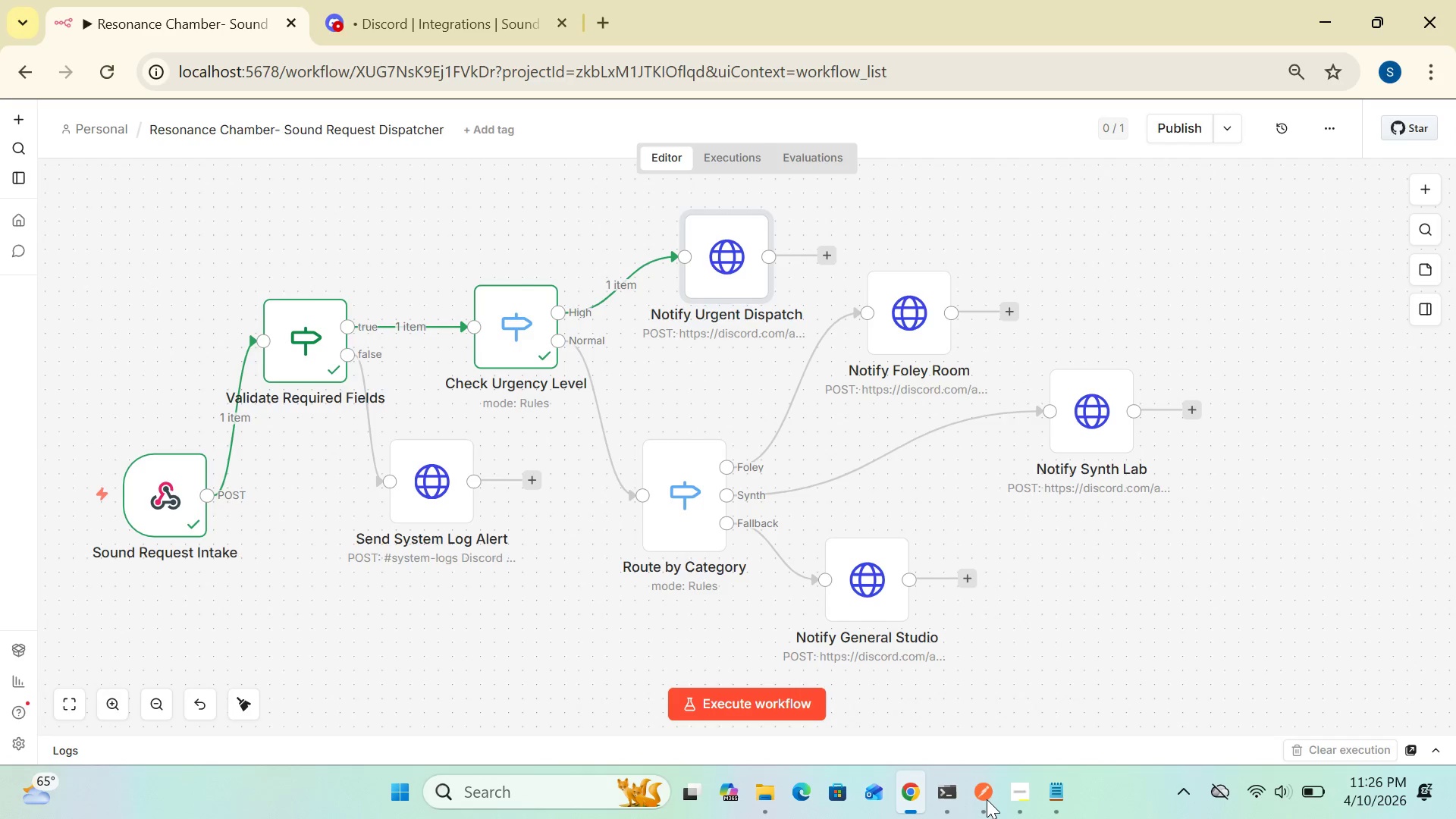 
left_click([987, 799])
 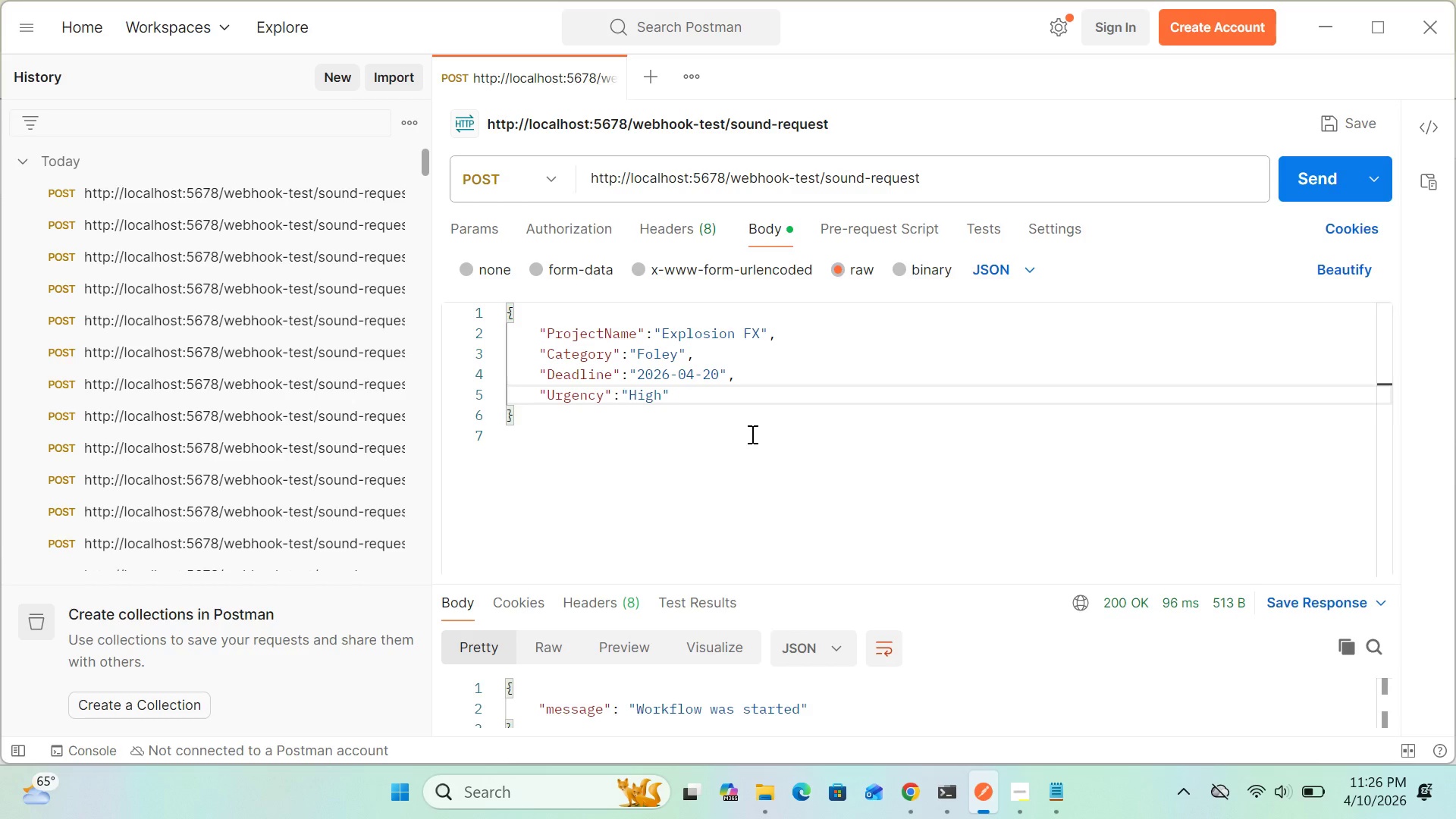 
wait(7.53)
 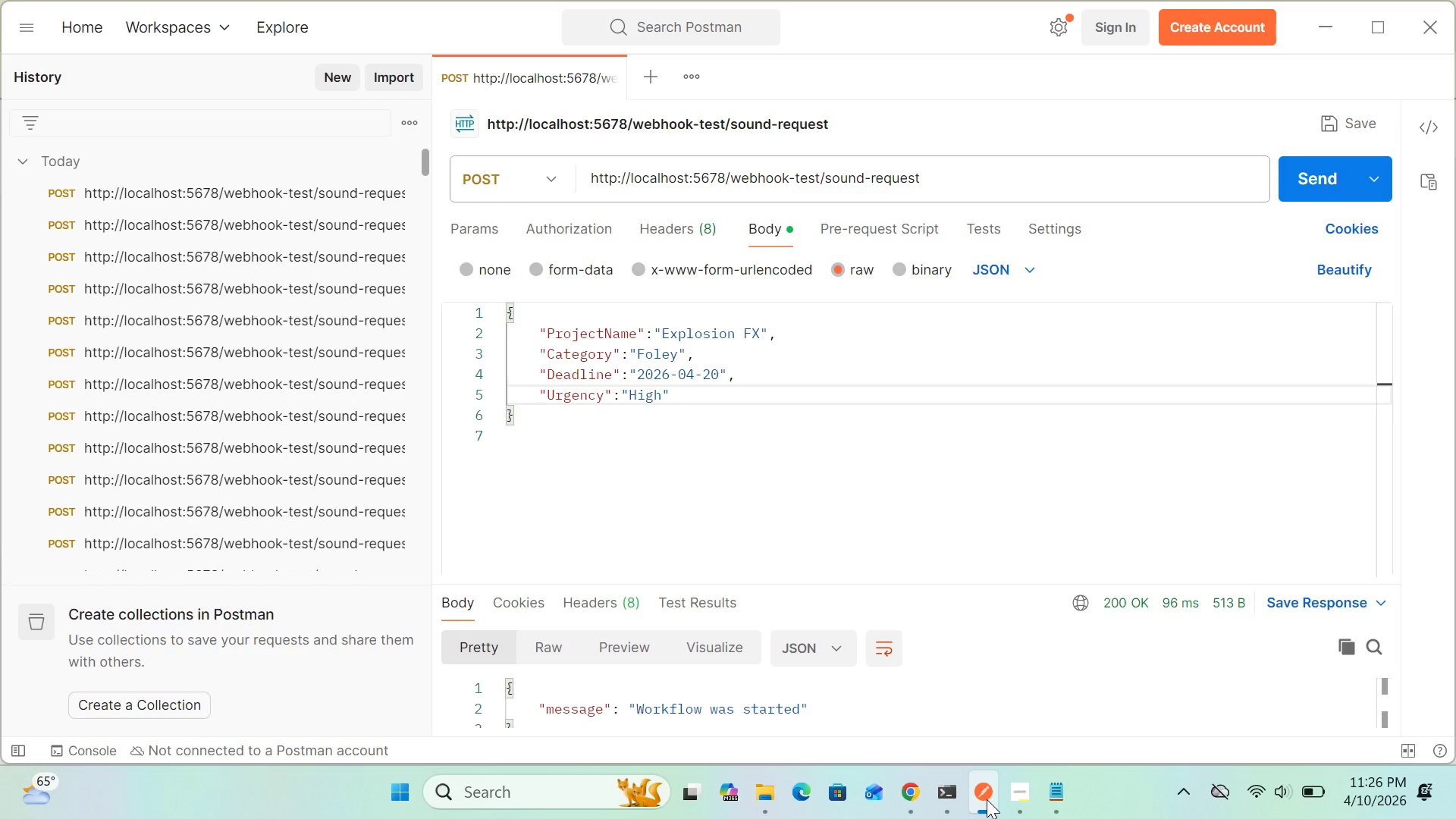 
left_click([759, 332])
 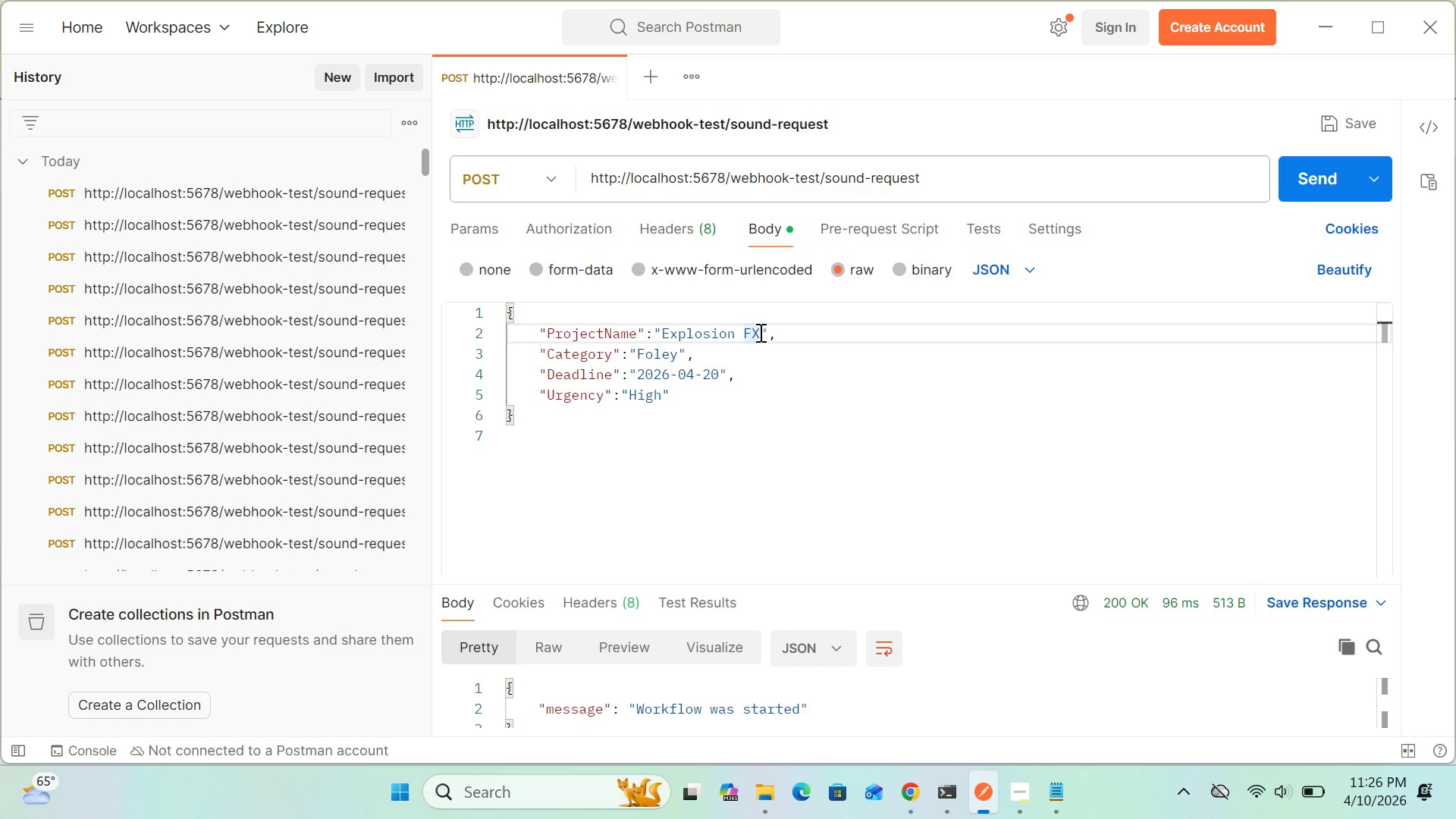 
key(Backspace)
key(Backspace)
key(Backspace)
key(Backspace)
key(Backspace)
key(Backspace)
key(Backspace)
key(Backspace)
key(Backspace)
key(Backspace)
key(Backspace)
key(Backspace)
type(Shadow Realms OST)
 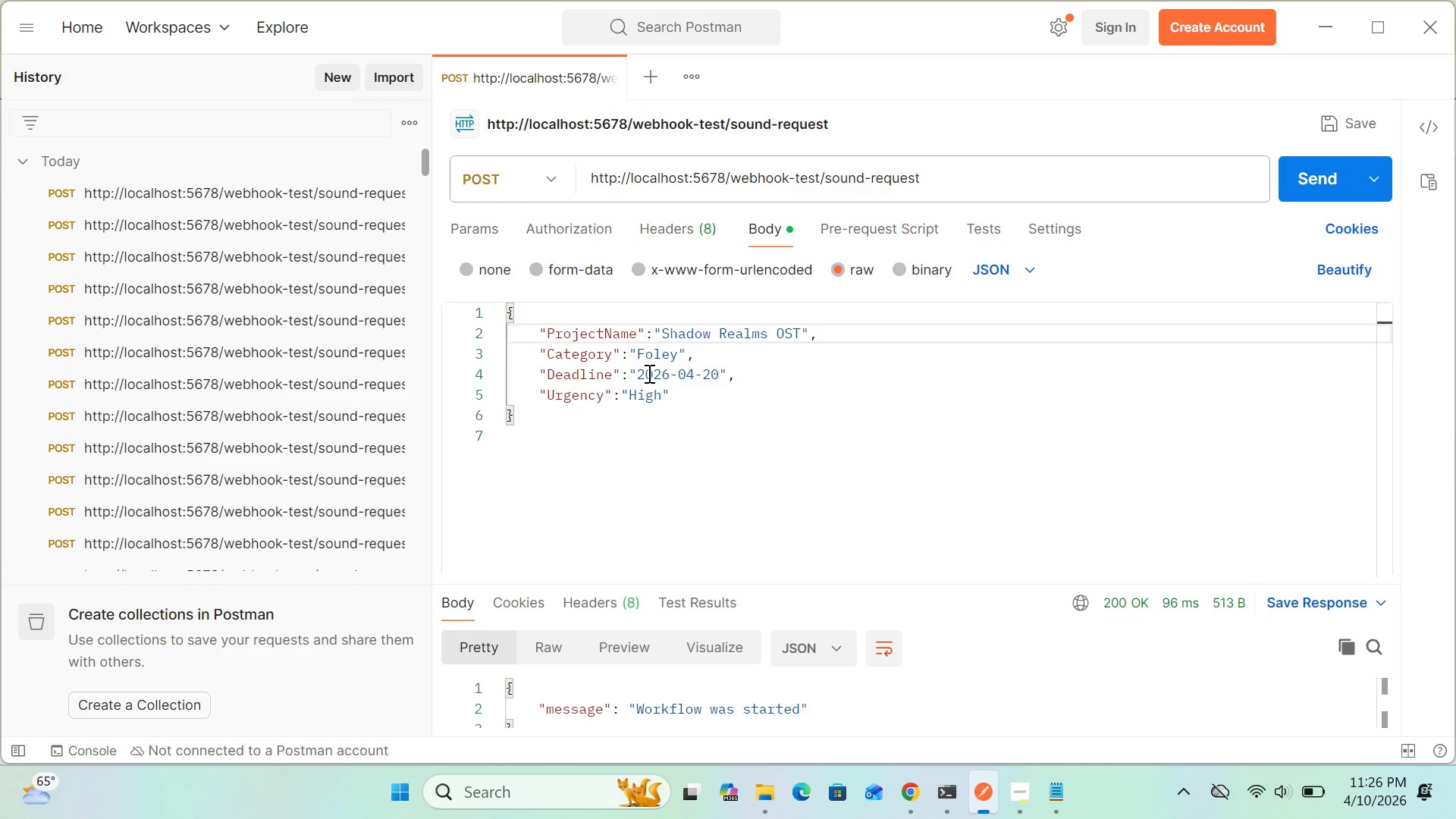 
wait(6.09)
 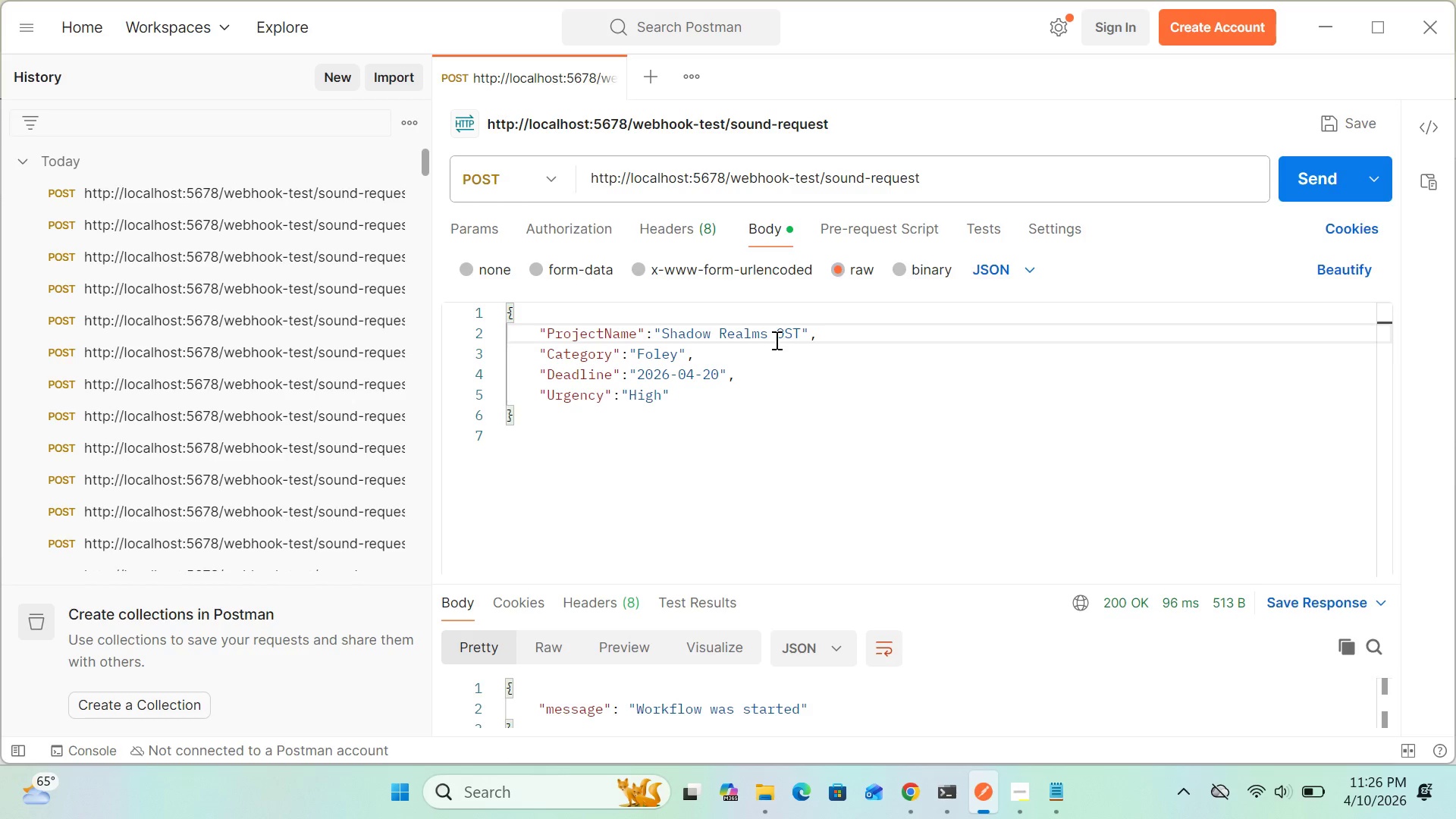 
left_click([675, 354])
 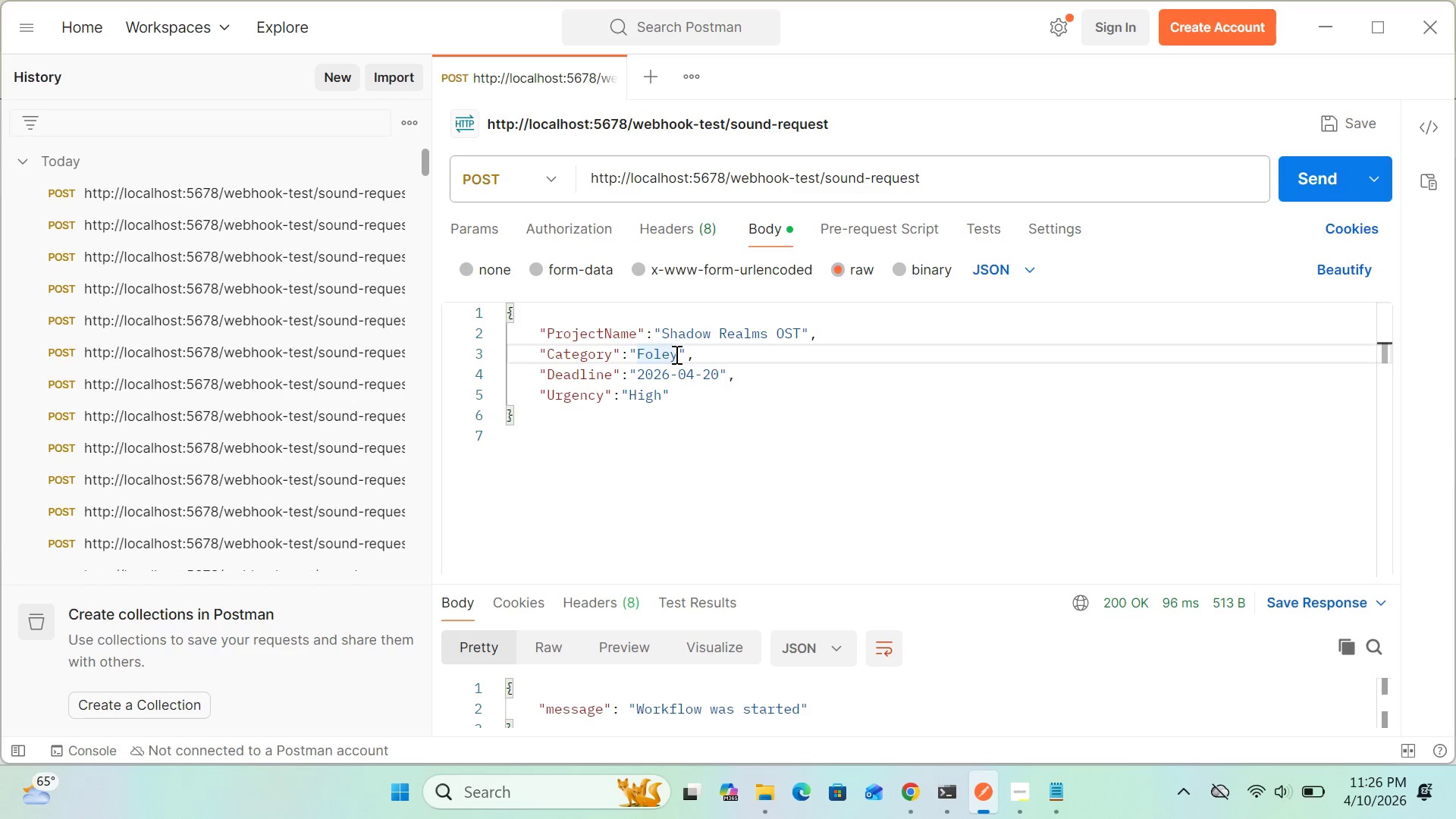 
key(Backspace)
key(Backspace)
key(Backspace)
key(Backspace)
key(Backspace)
type(Synth)
 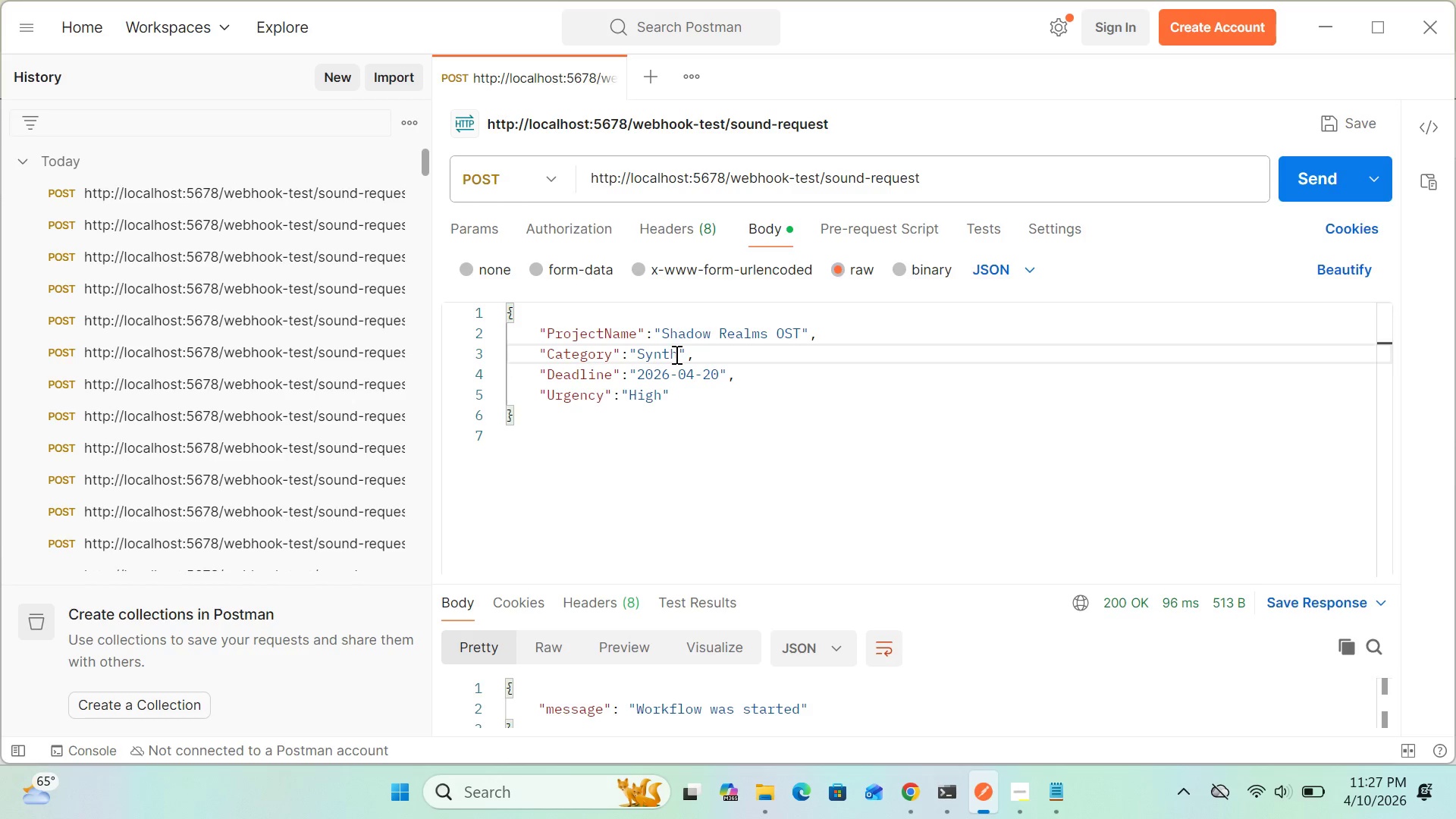 
wait(40.59)
 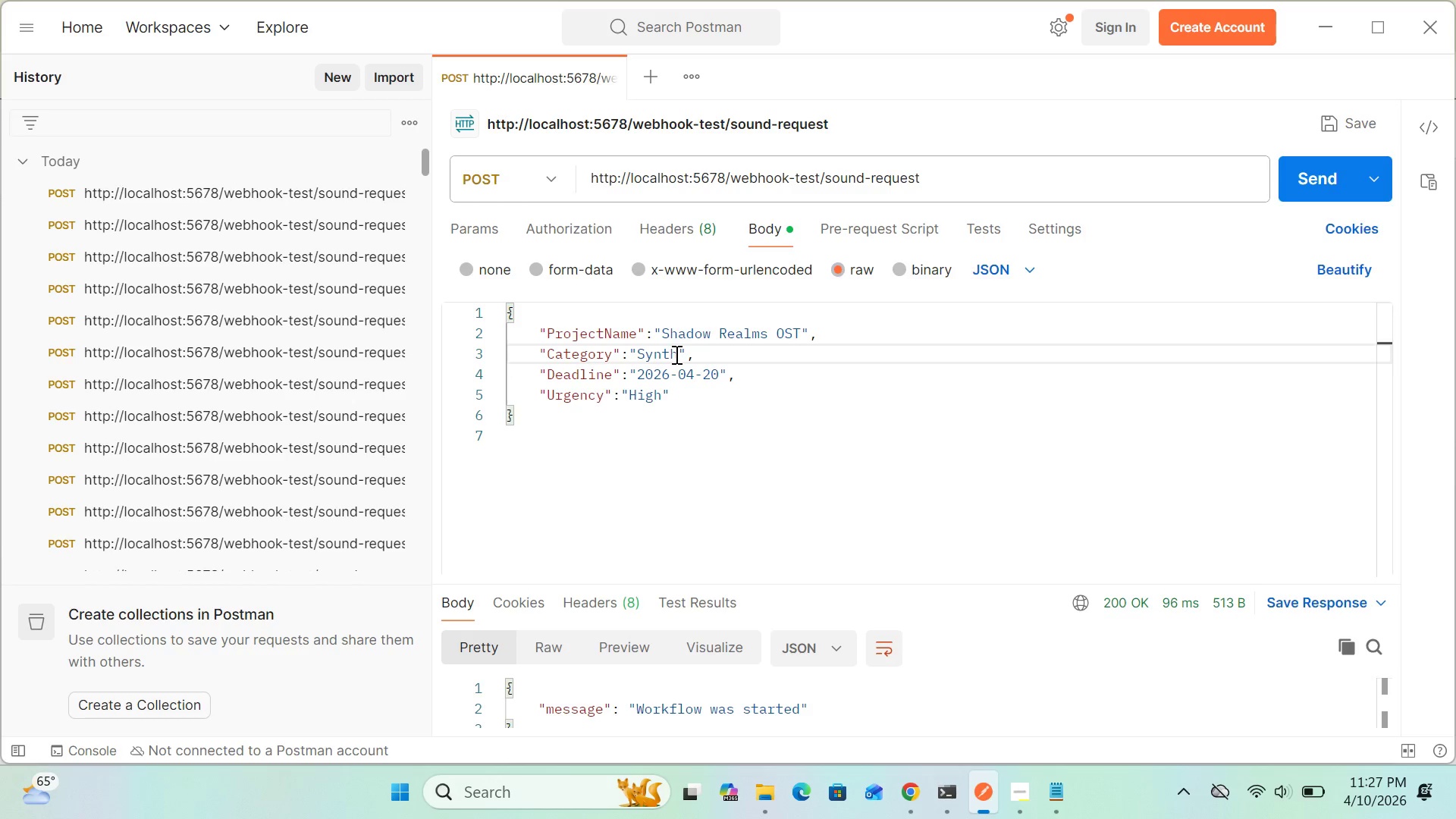 
left_click([910, 804])
 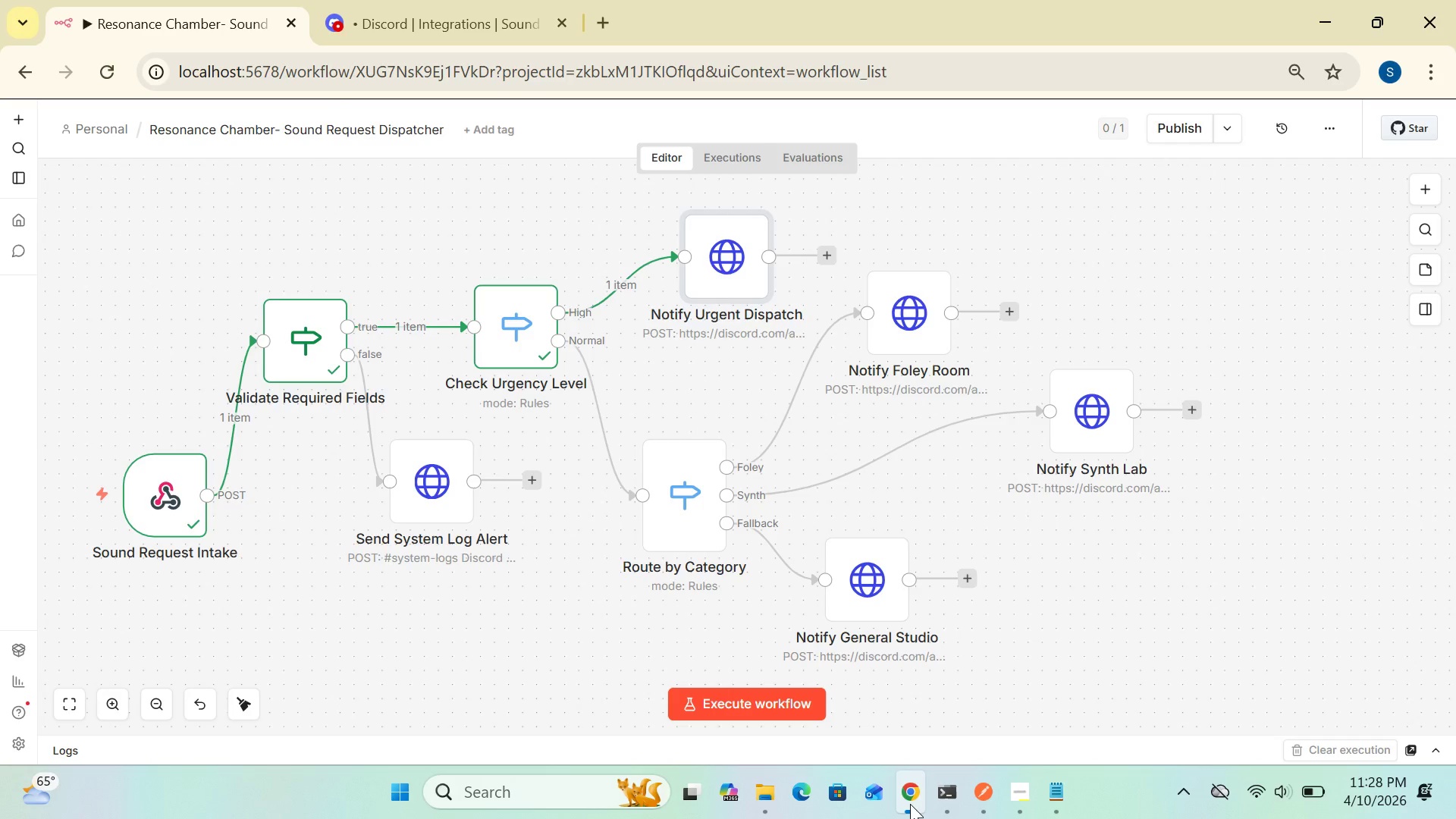 
wait(35.52)
 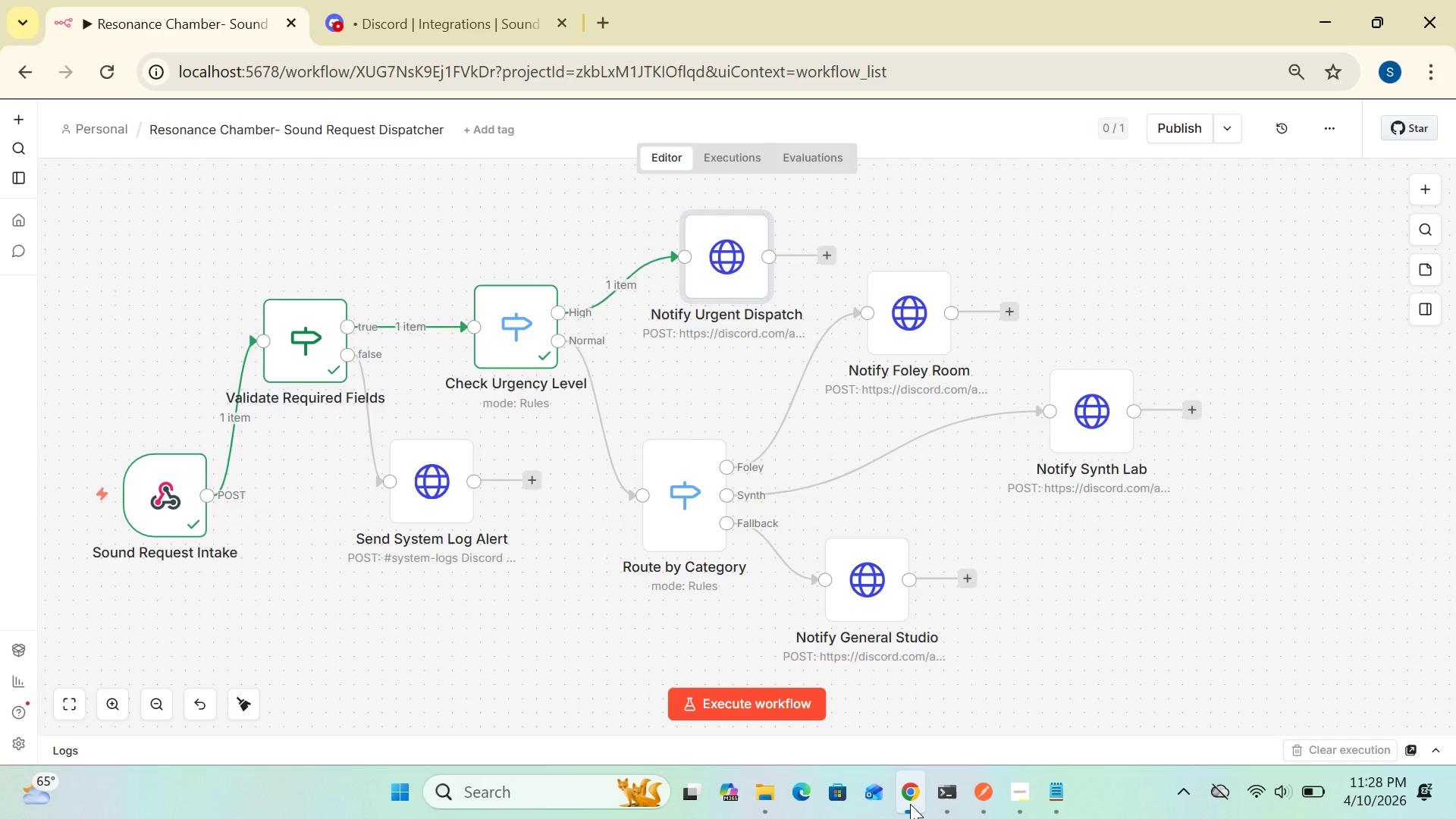 
double_click([170, 497])
 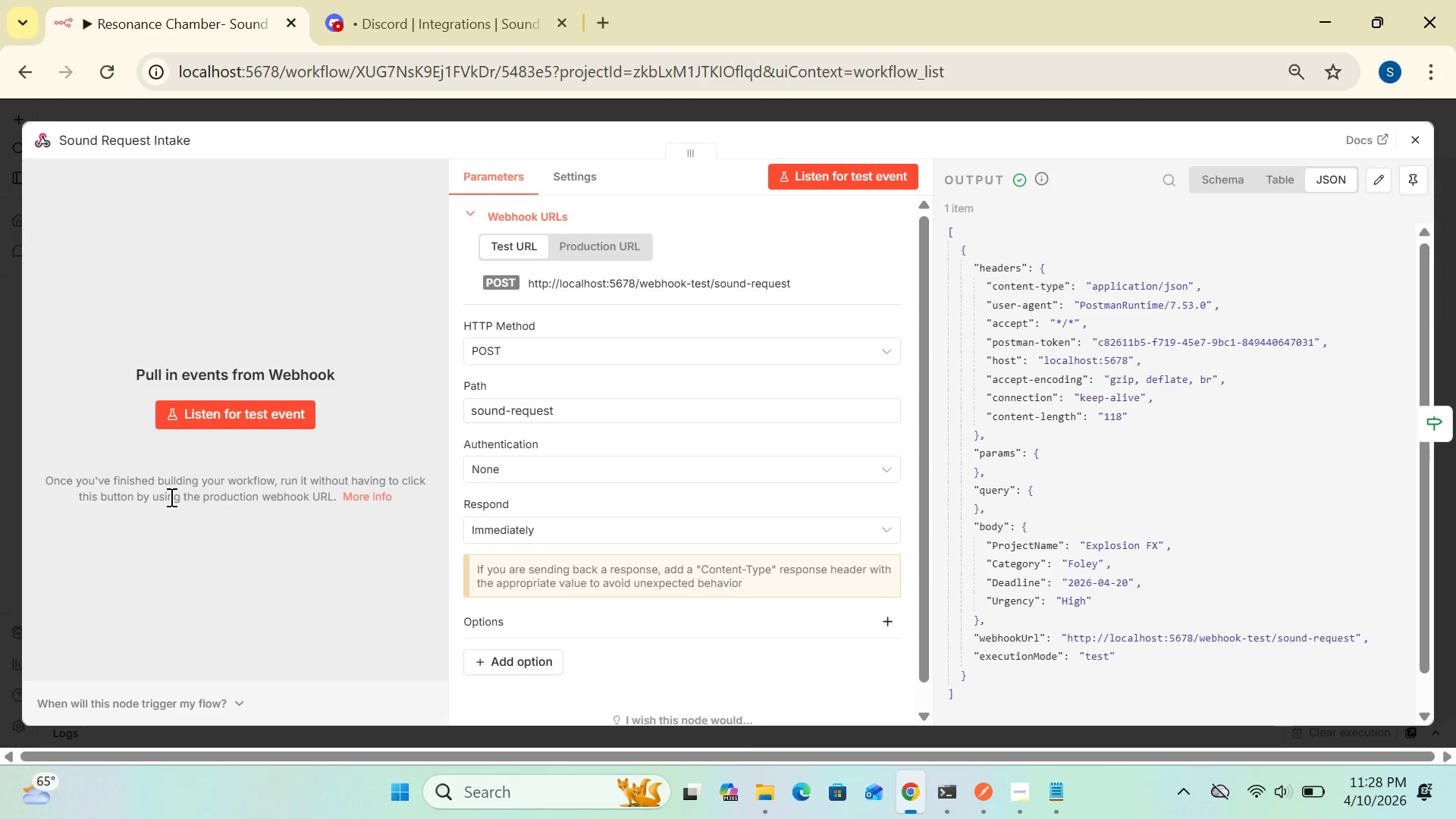 
wait(9.45)
 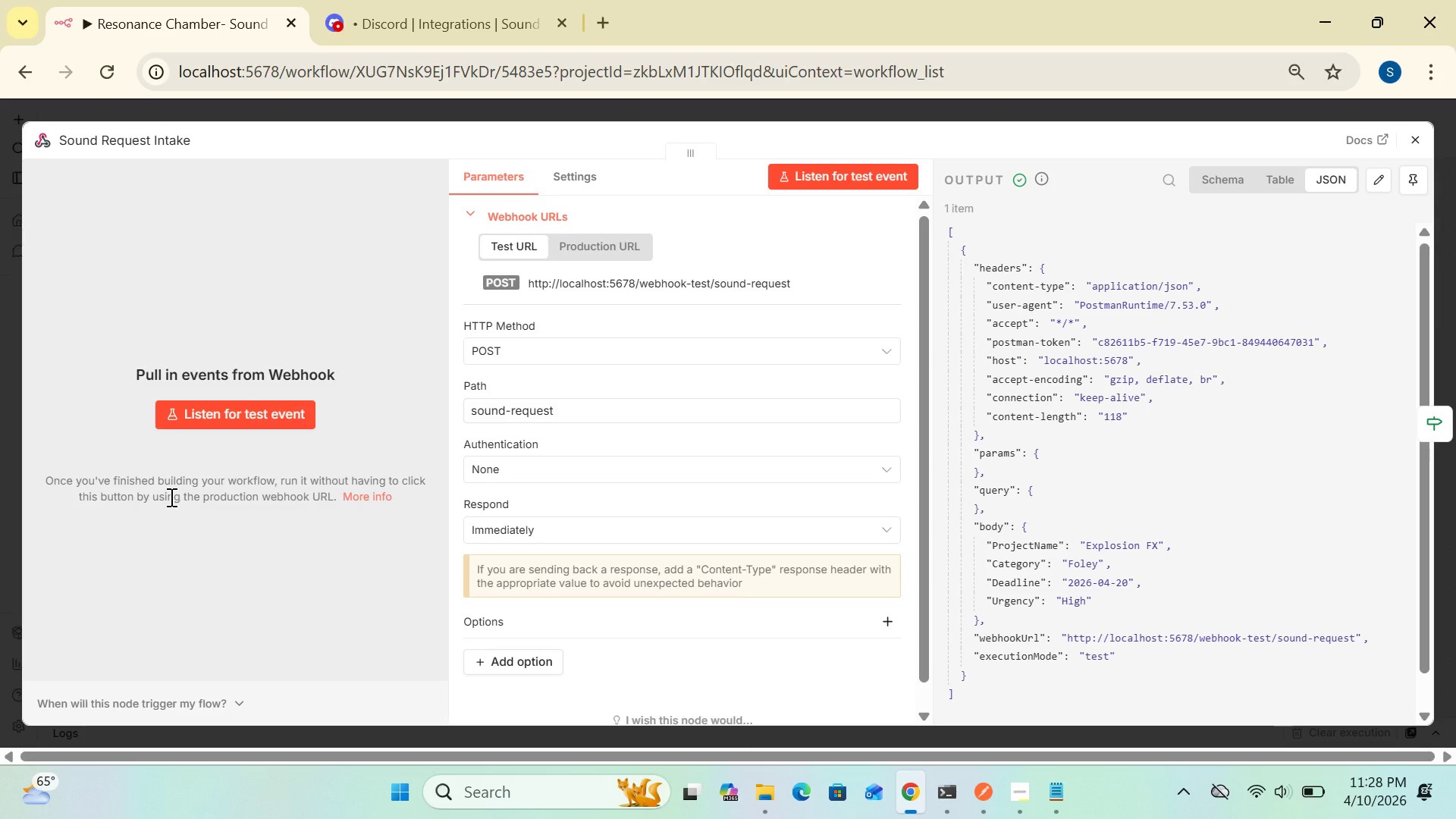 
left_click([1325, 184])
 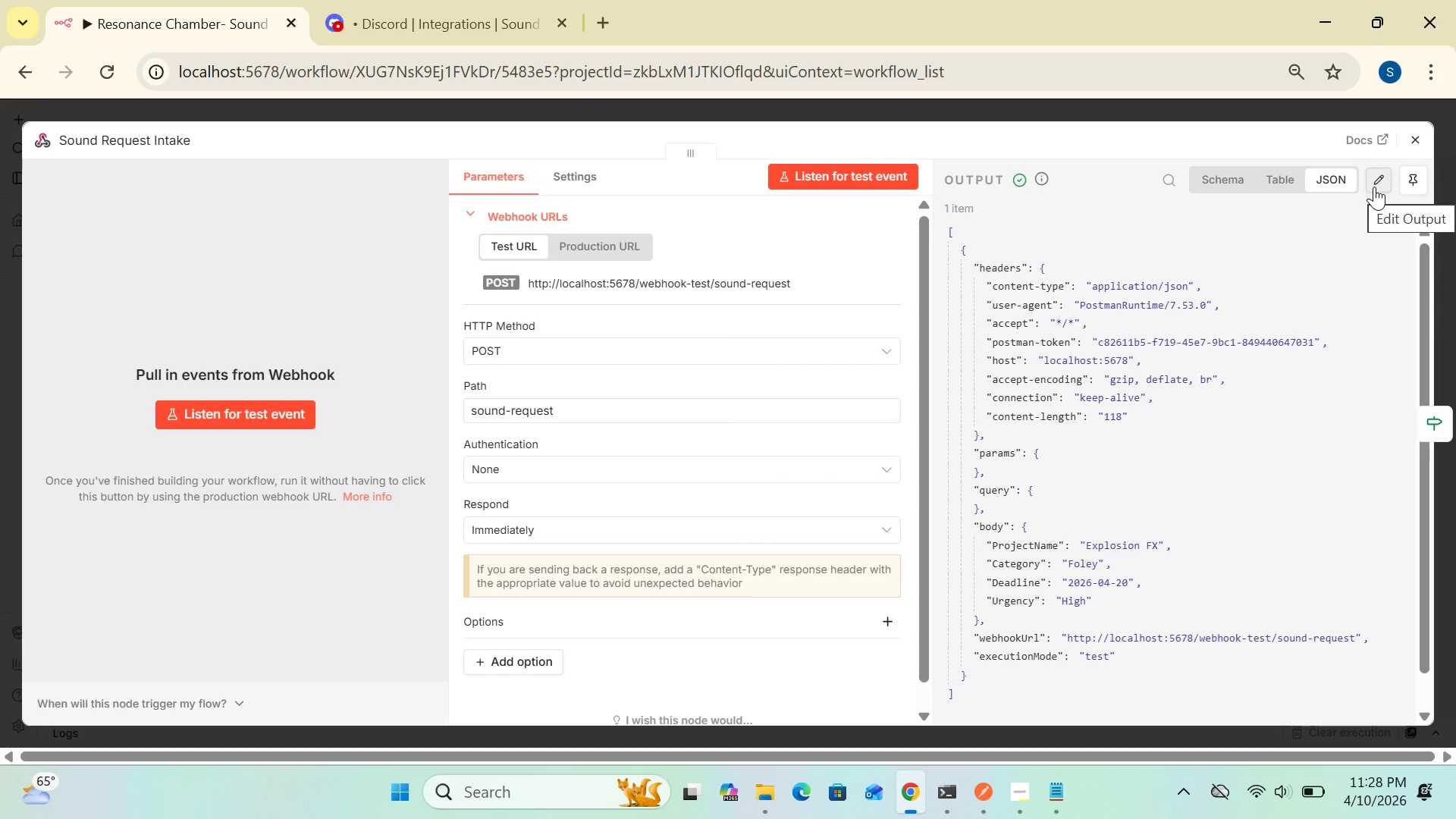 
left_click([1374, 187])
 